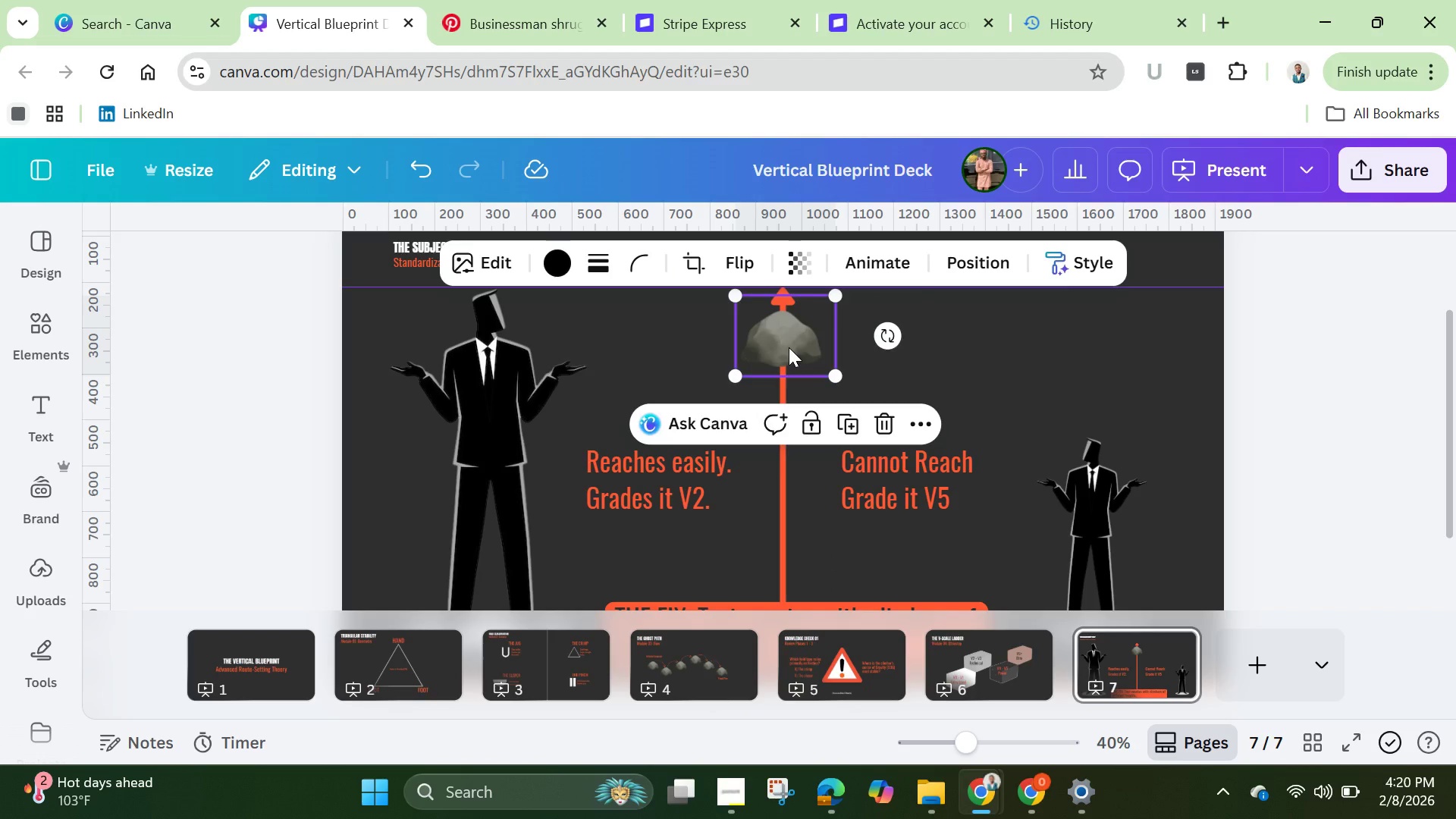 
key(ArrowRight)
 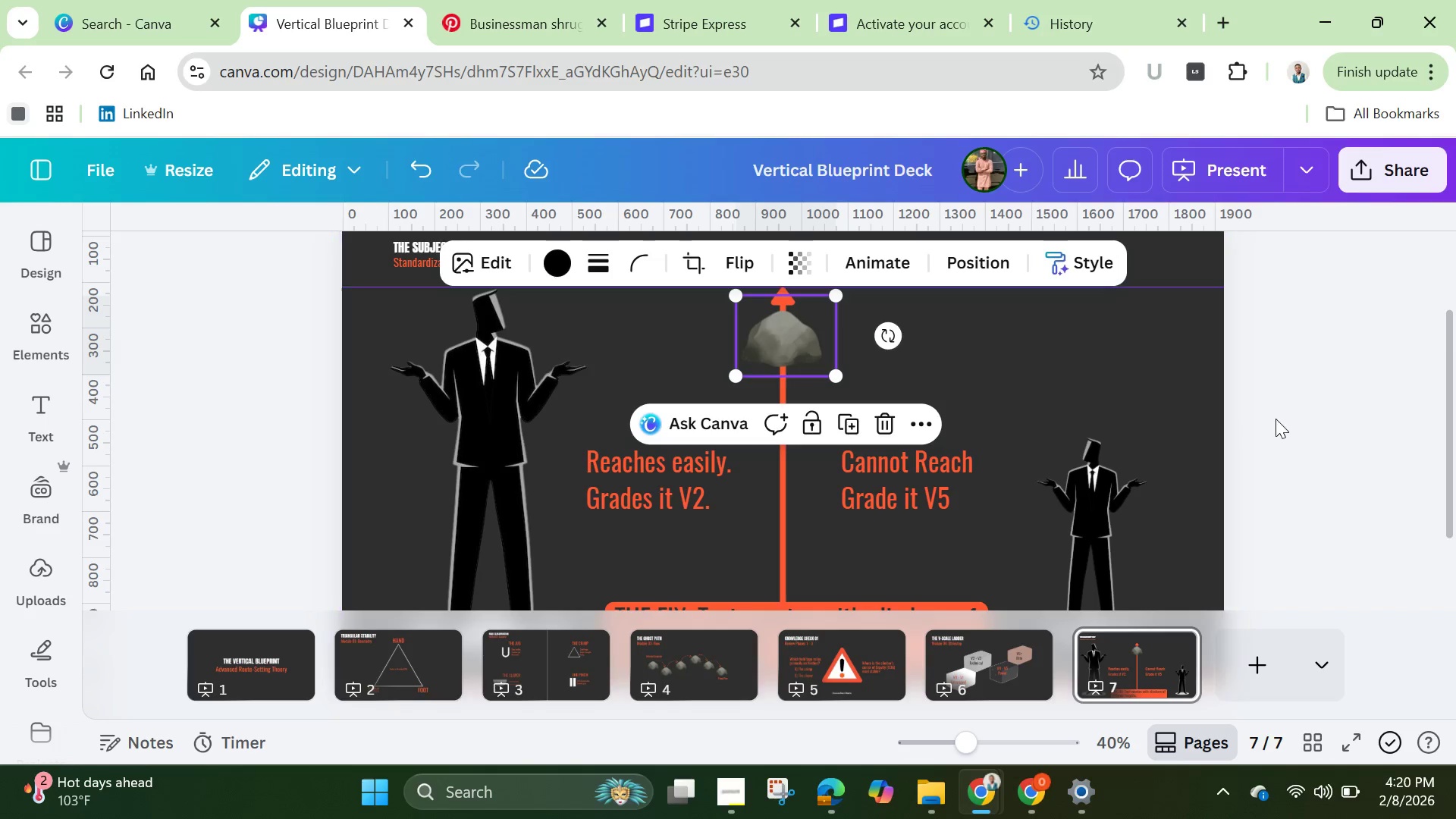 
left_click([1295, 412])
 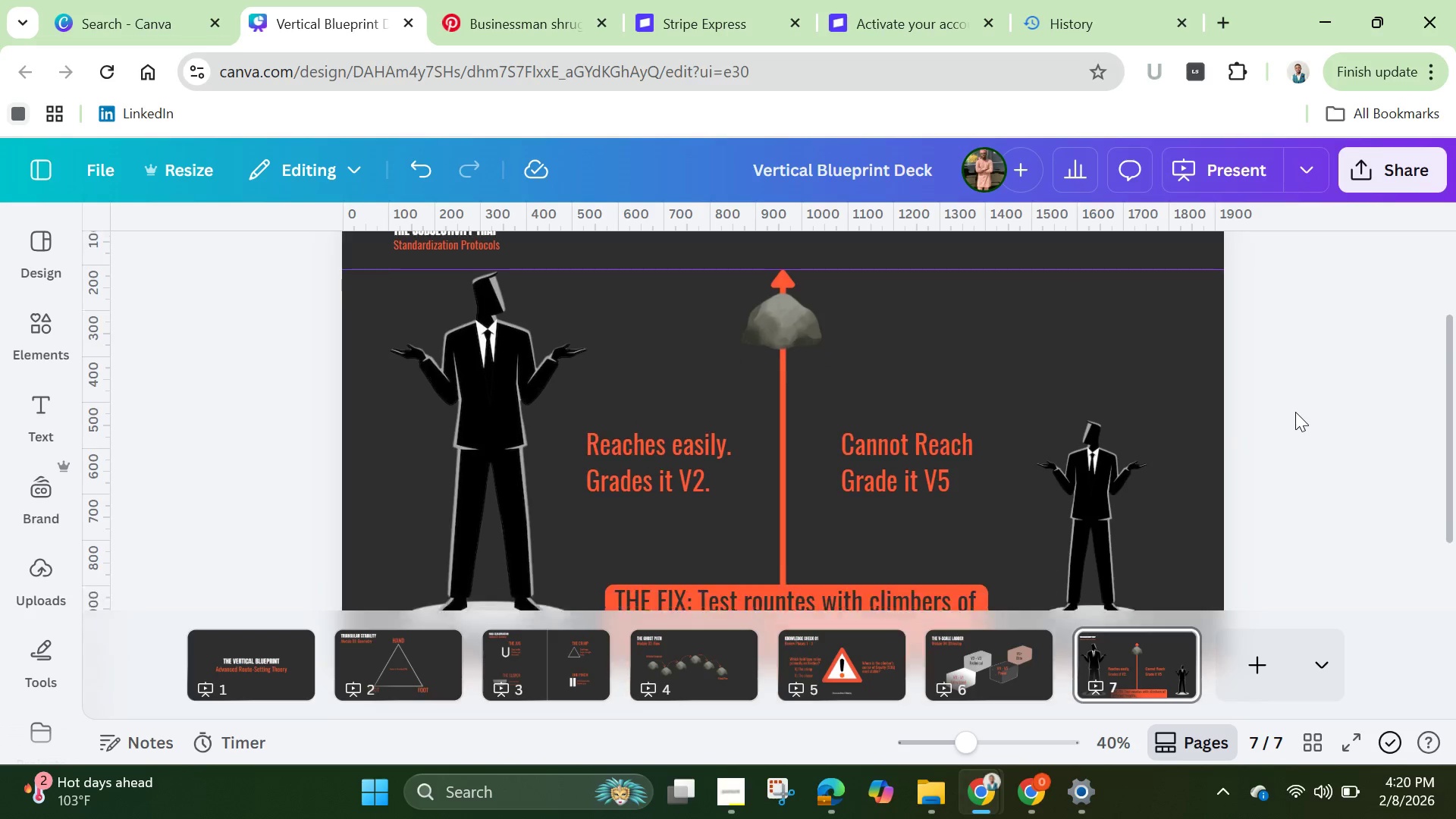 
scroll: coordinate [1295, 412], scroll_direction: down, amount: 1.0
 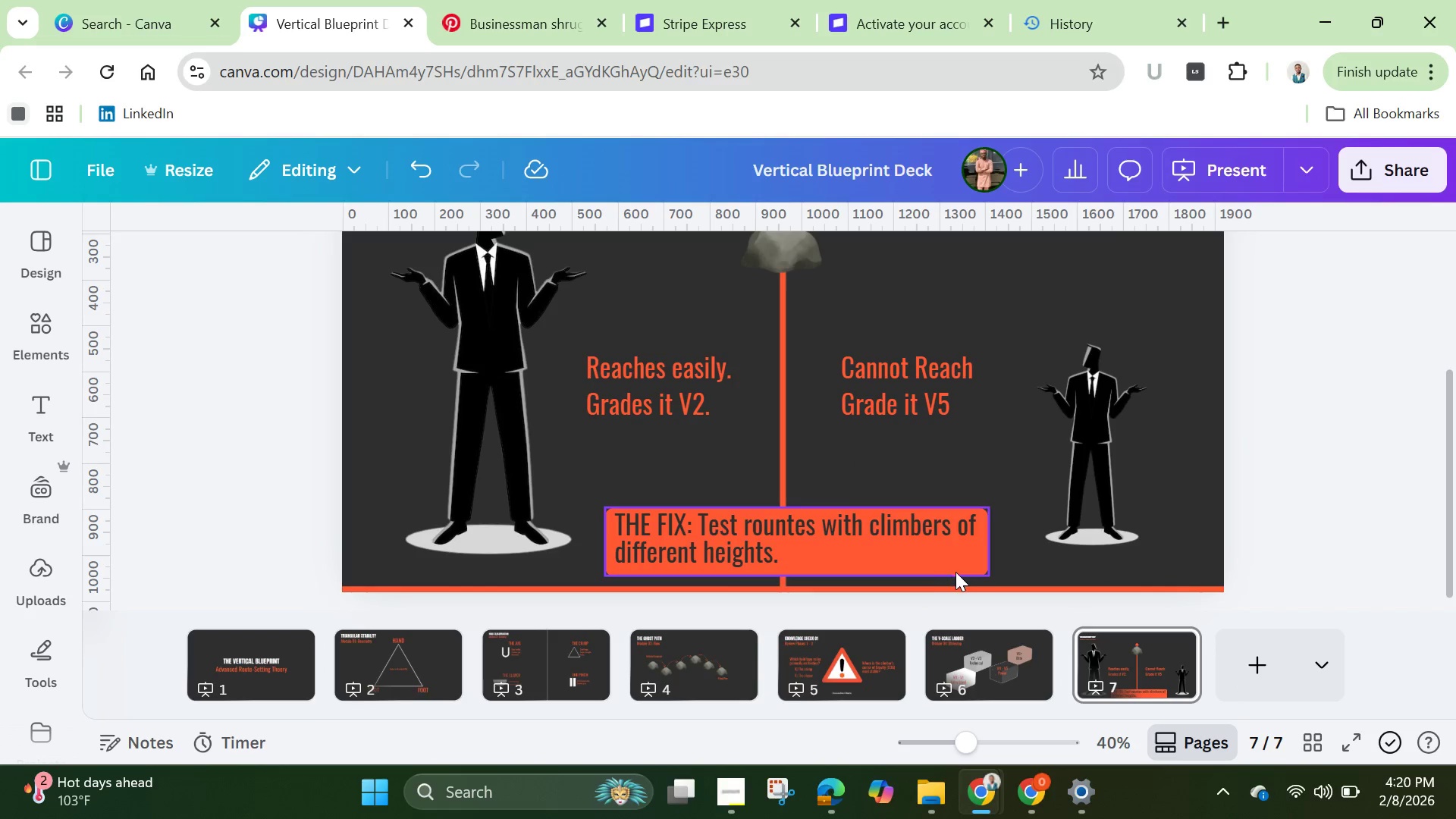 
left_click([956, 573])
 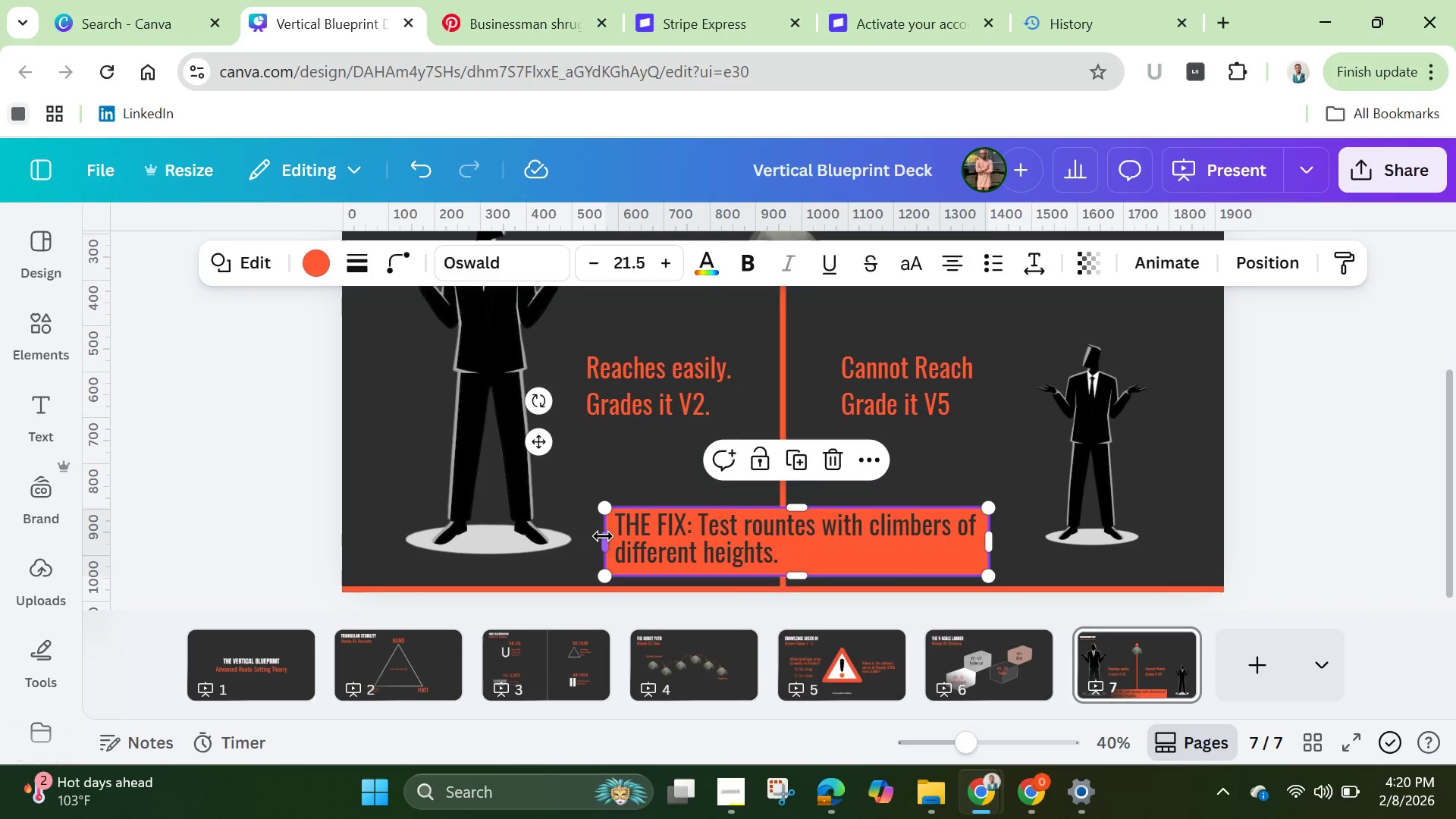 
left_click_drag(start_coordinate=[605, 538], to_coordinate=[587, 541])
 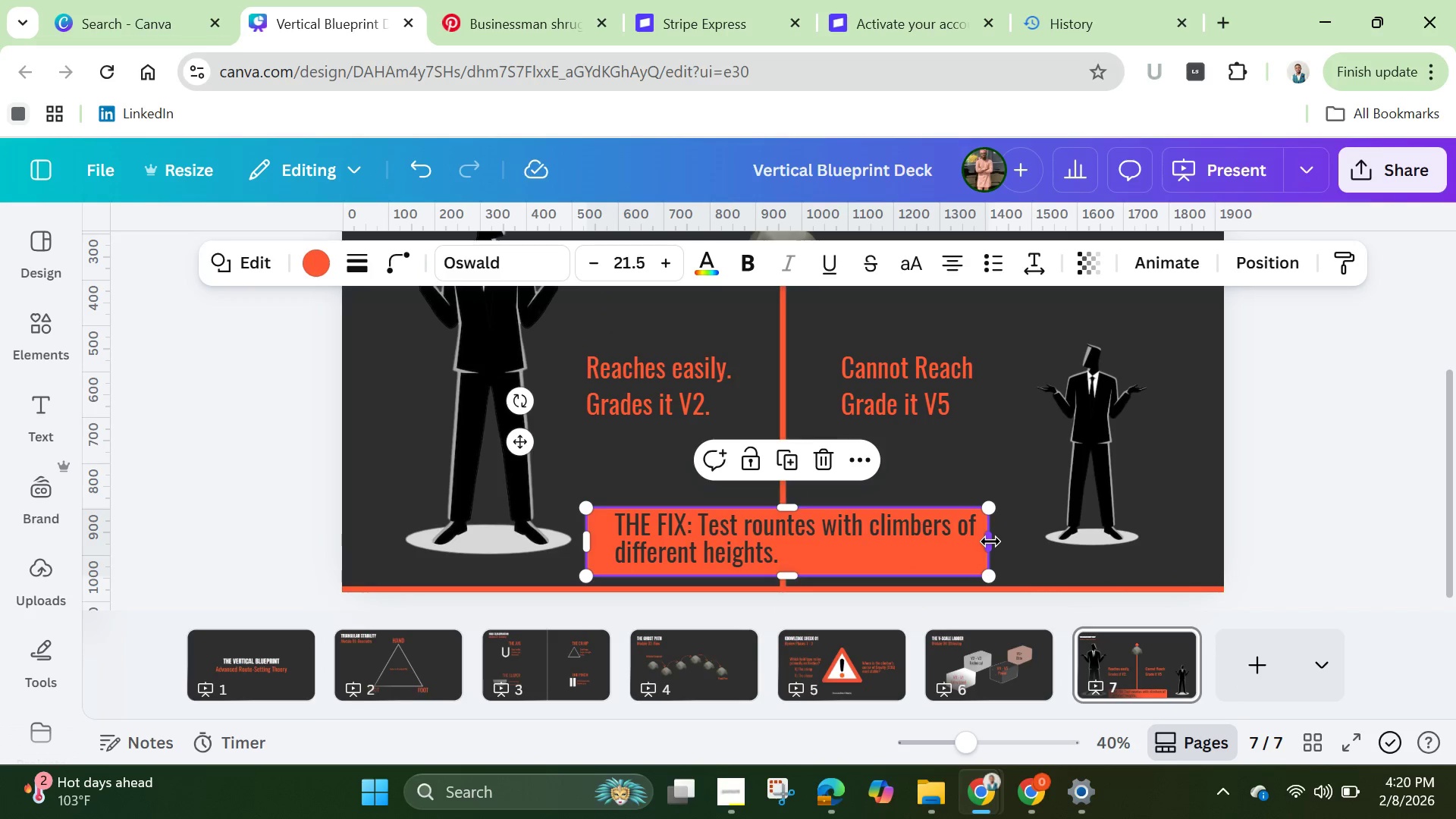 
left_click_drag(start_coordinate=[990, 541], to_coordinate=[1028, 546])
 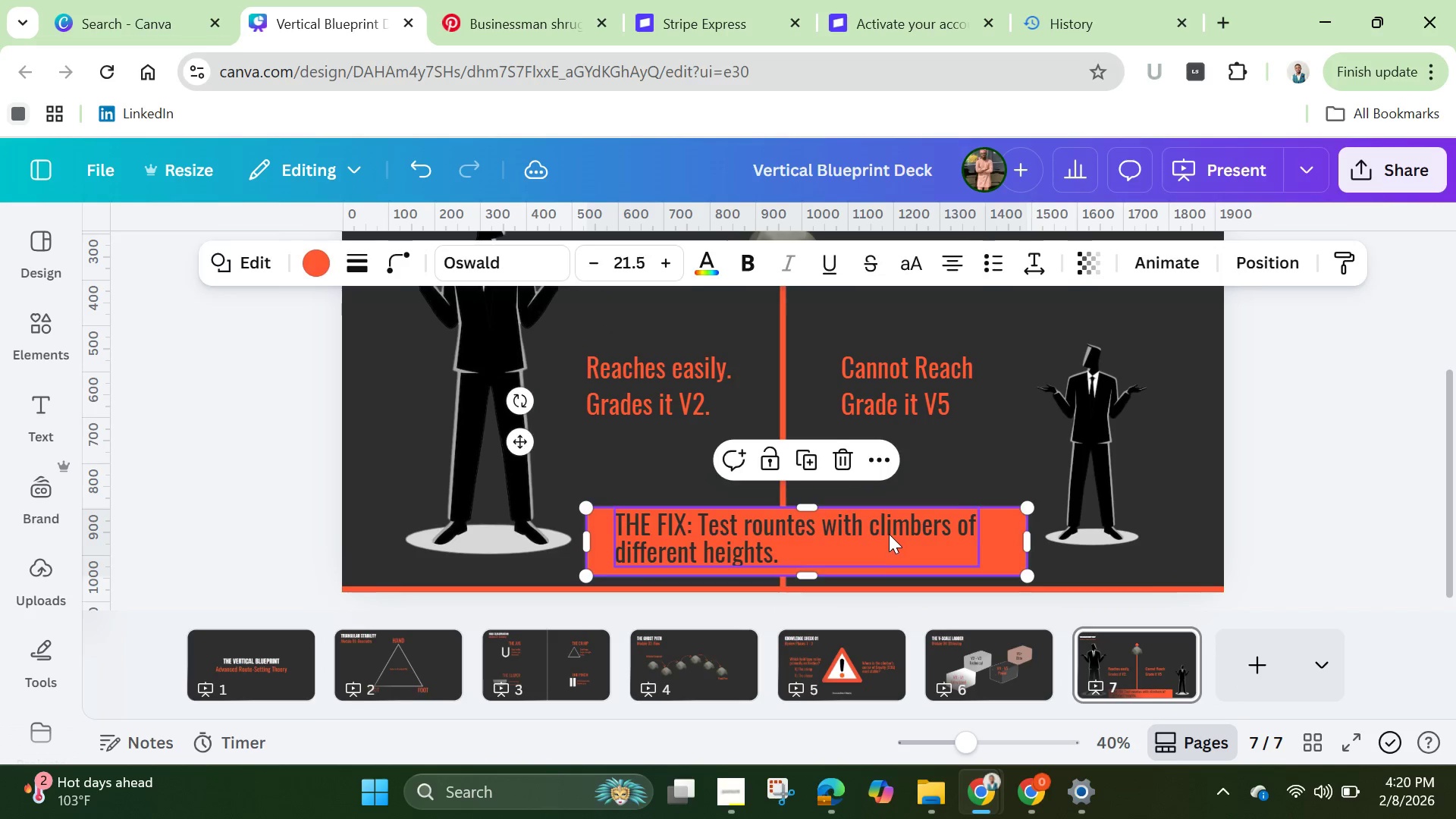 
left_click([889, 534])
 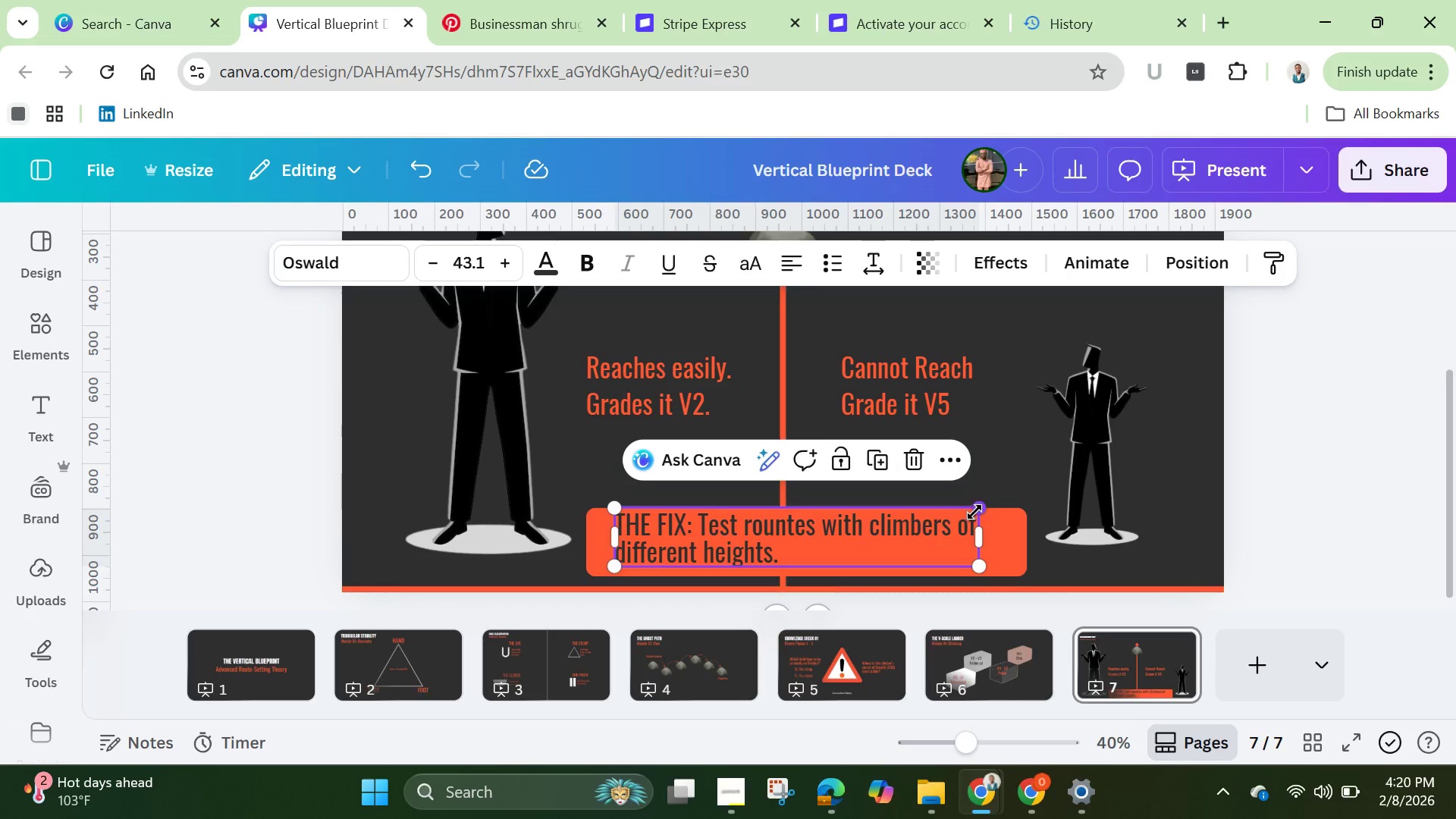 
left_click_drag(start_coordinate=[979, 509], to_coordinate=[976, 532])
 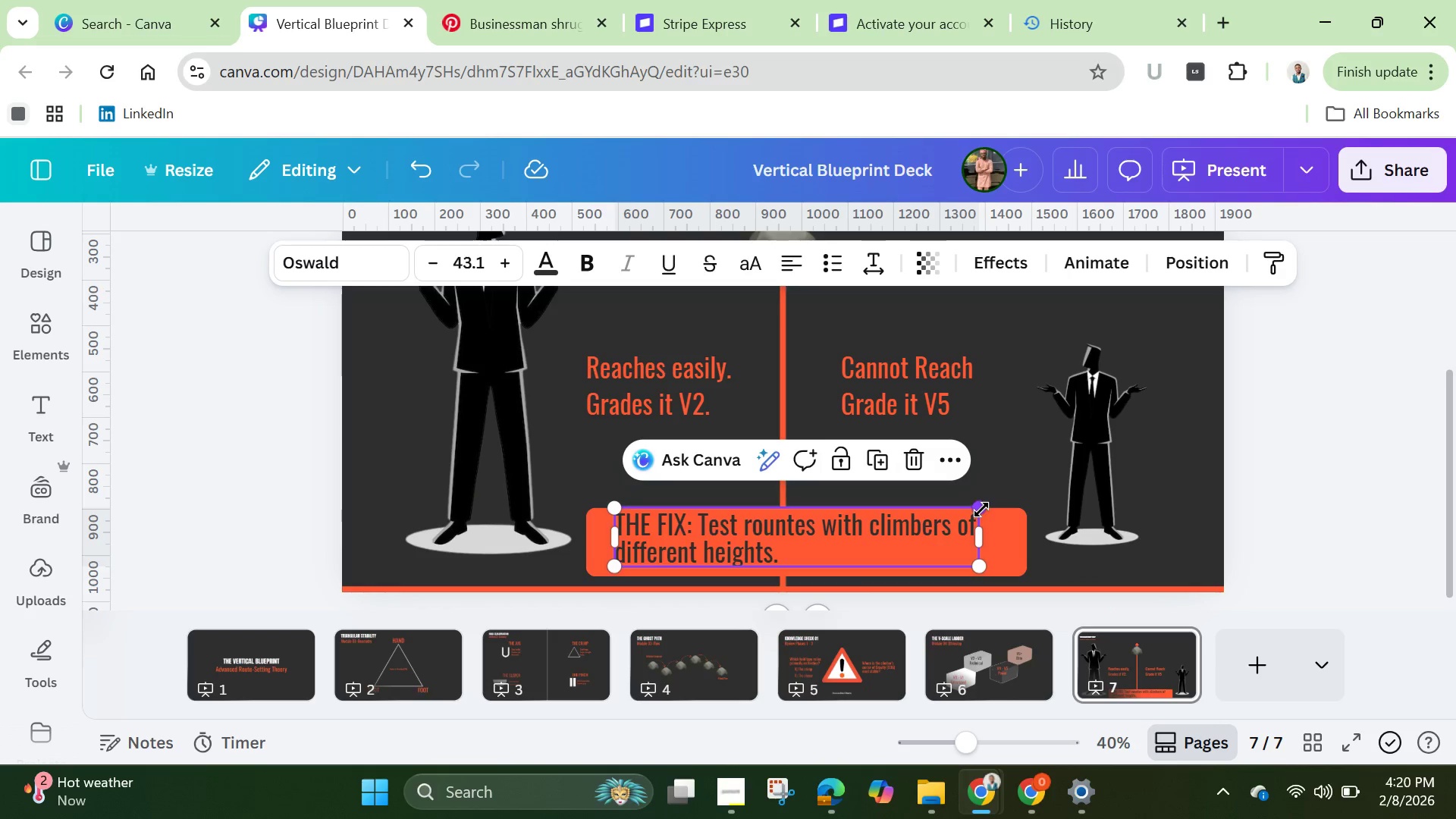 
left_click_drag(start_coordinate=[981, 510], to_coordinate=[964, 529])
 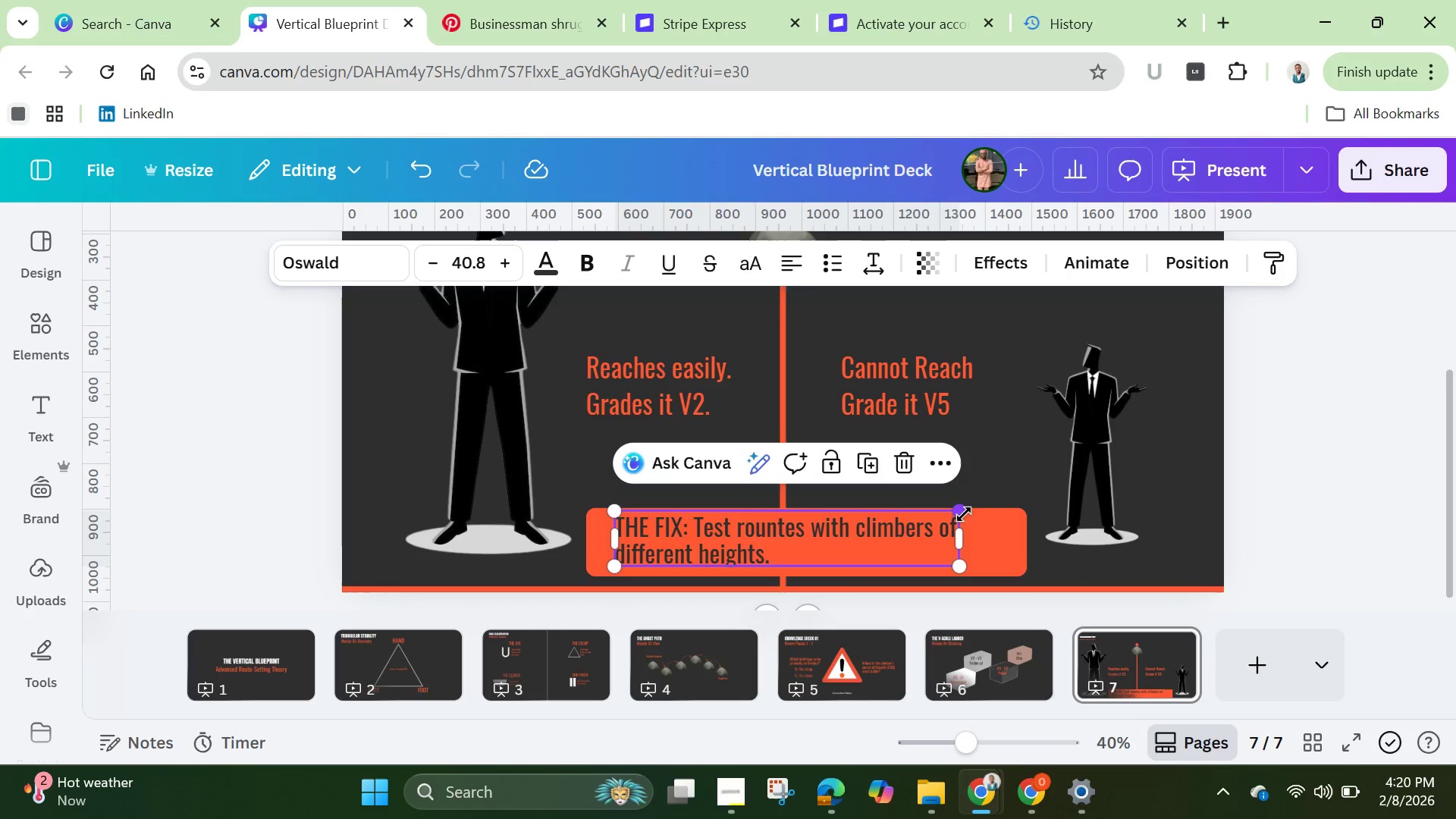 
left_click_drag(start_coordinate=[962, 511], to_coordinate=[942, 532])
 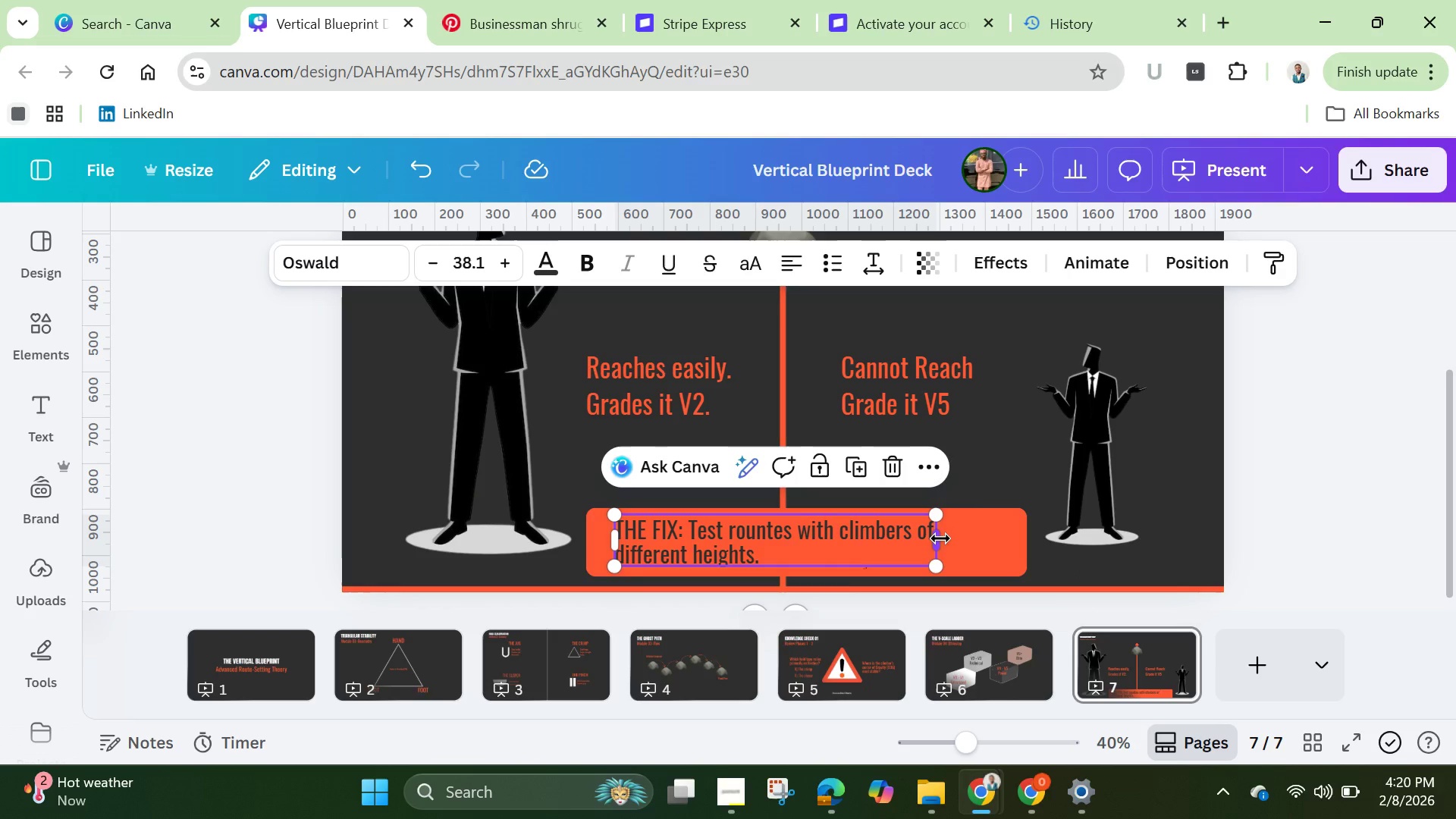 
left_click_drag(start_coordinate=[940, 538], to_coordinate=[1038, 545])
 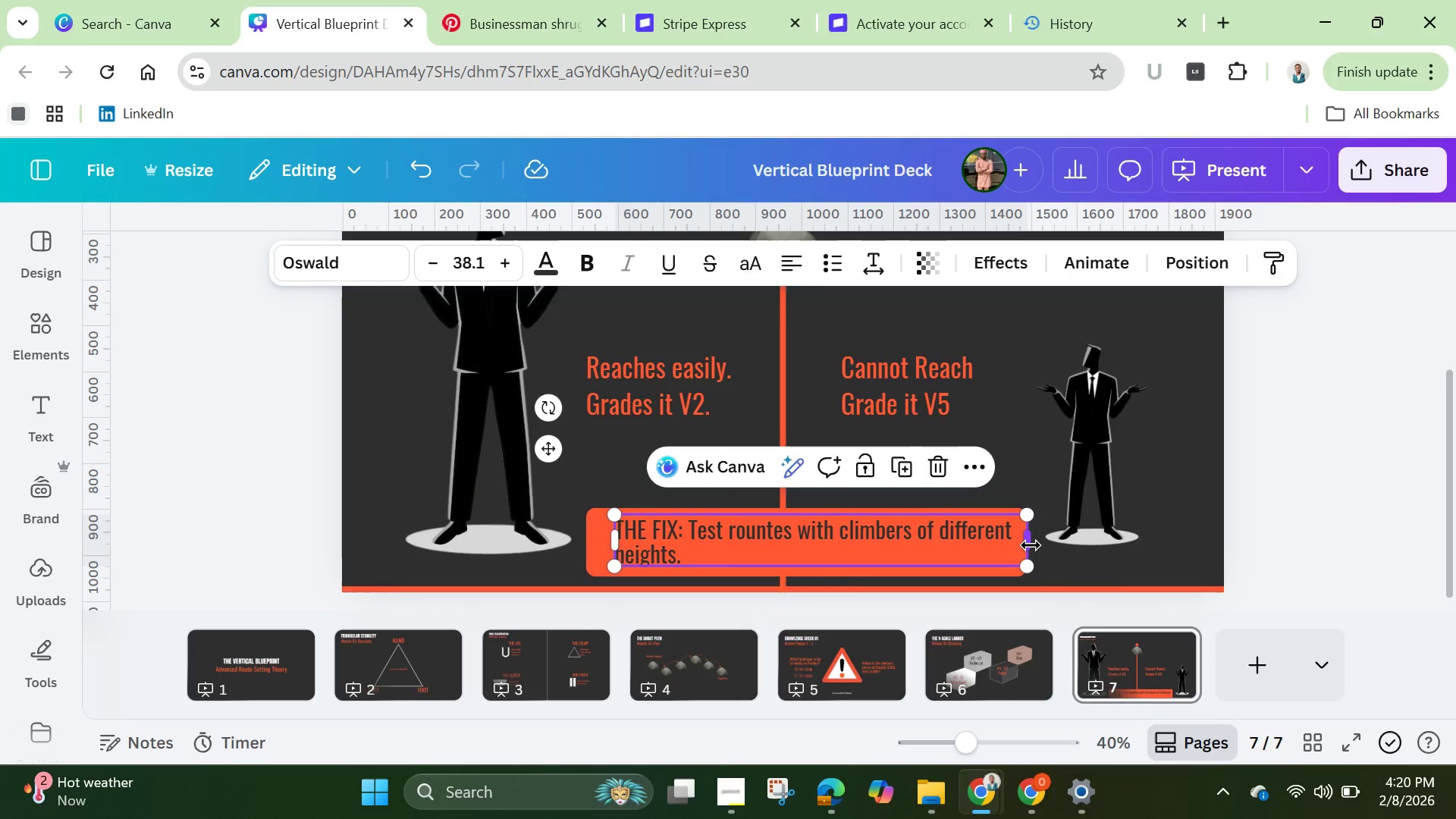 
left_click_drag(start_coordinate=[1031, 545], to_coordinate=[1126, 550])
 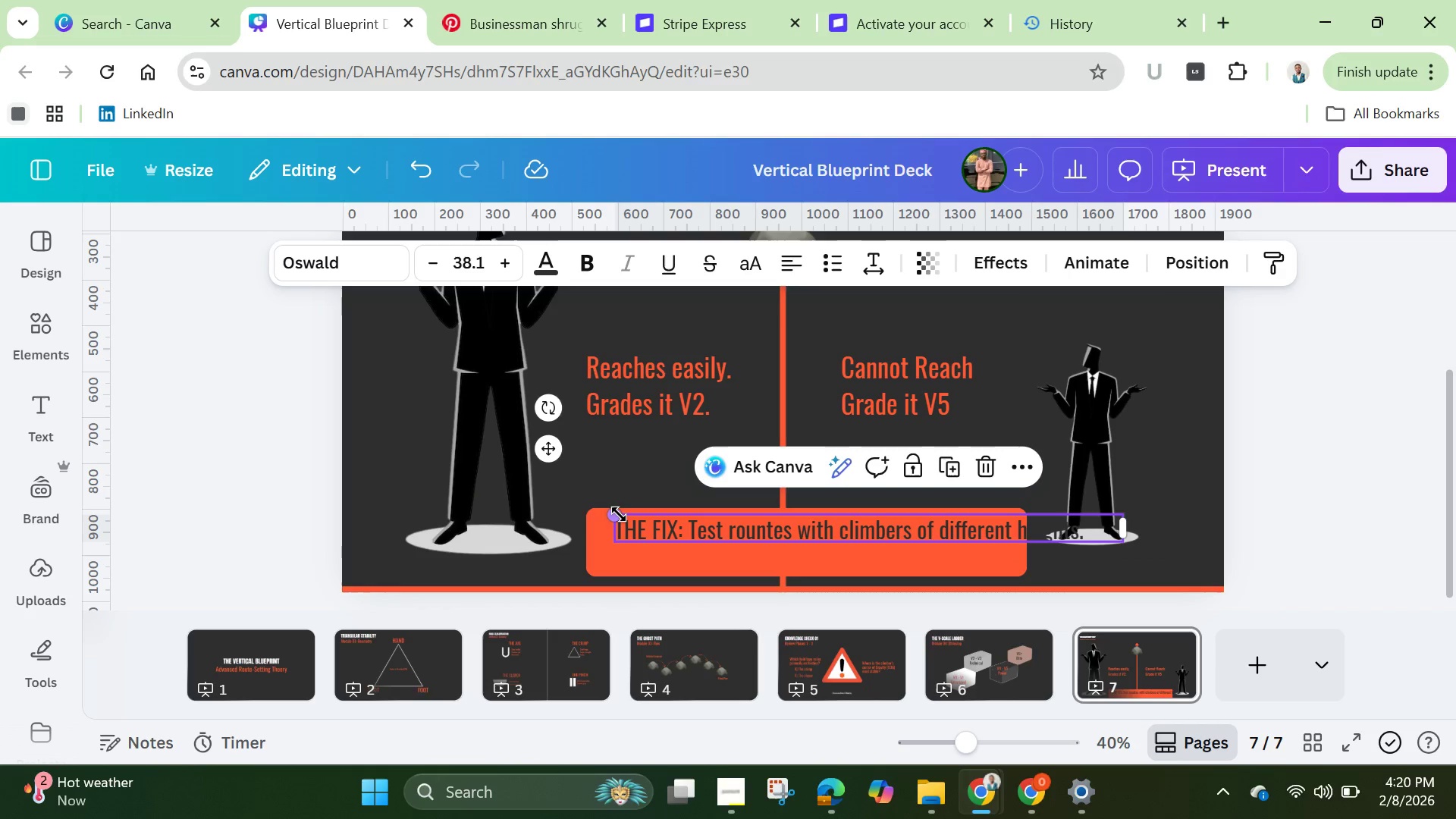 
left_click_drag(start_coordinate=[617, 513], to_coordinate=[697, 532])
 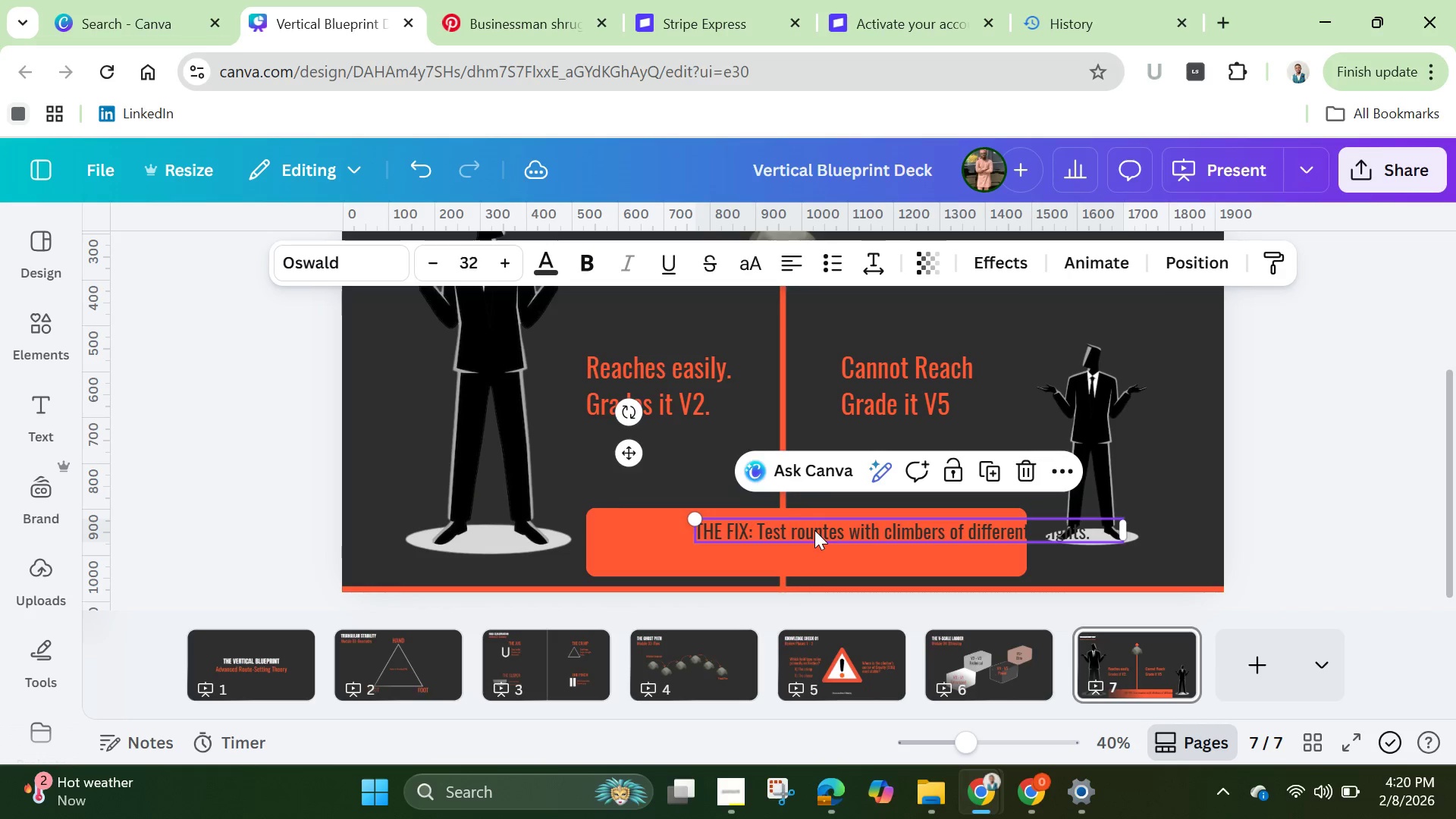 
left_click_drag(start_coordinate=[814, 530], to_coordinate=[729, 556])
 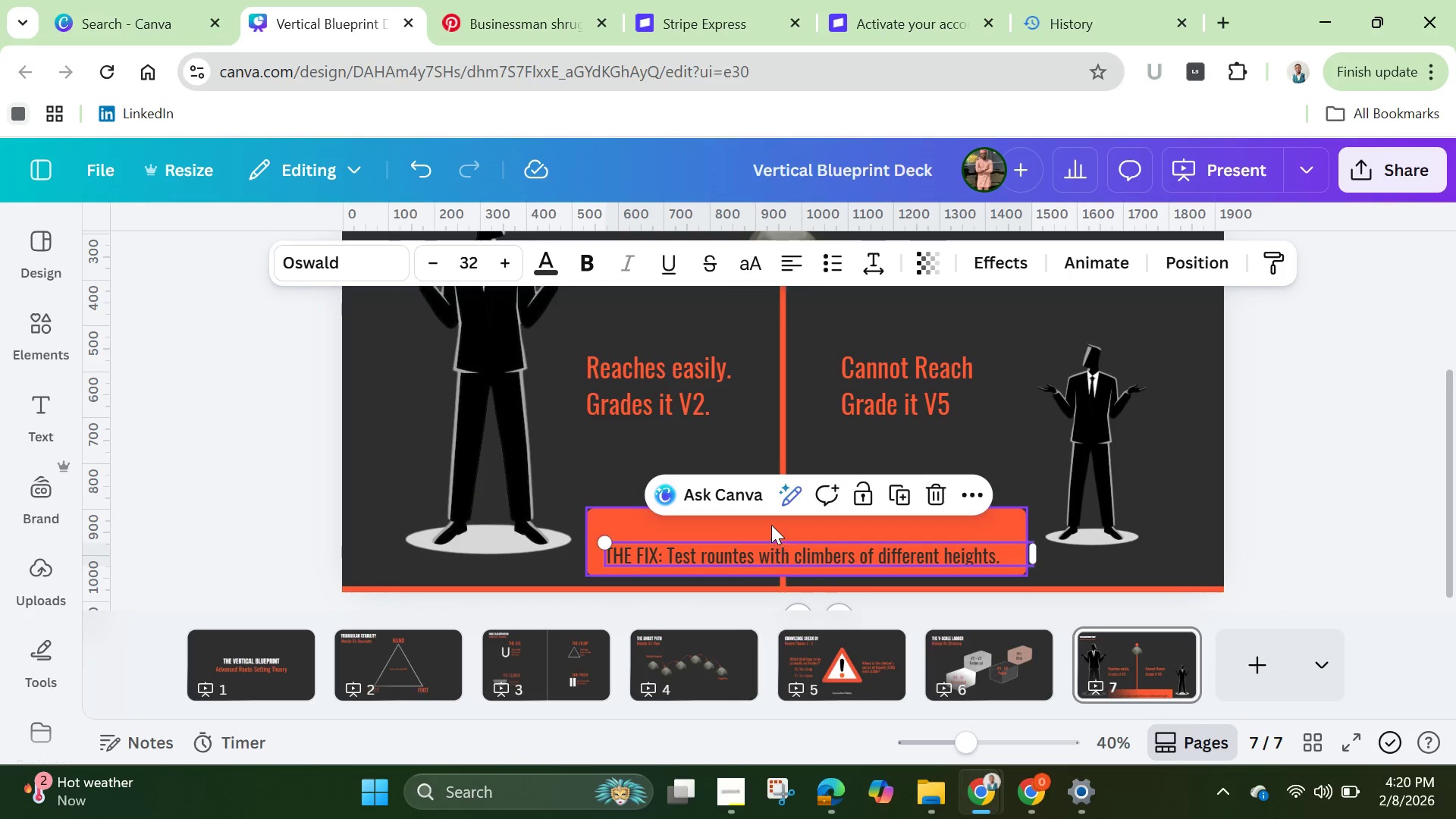 
left_click([771, 525])
 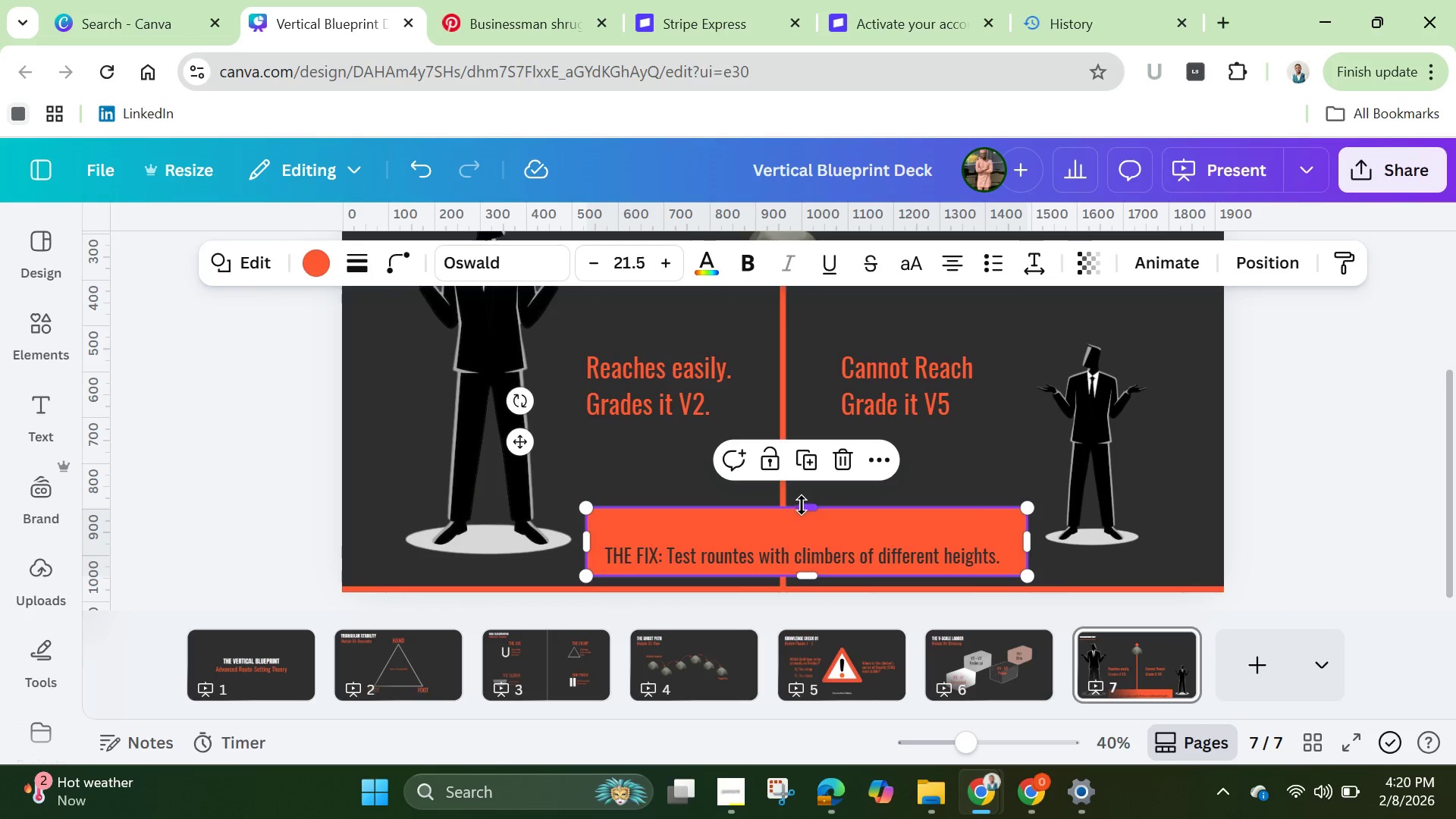 
left_click_drag(start_coordinate=[802, 505], to_coordinate=[805, 535])
 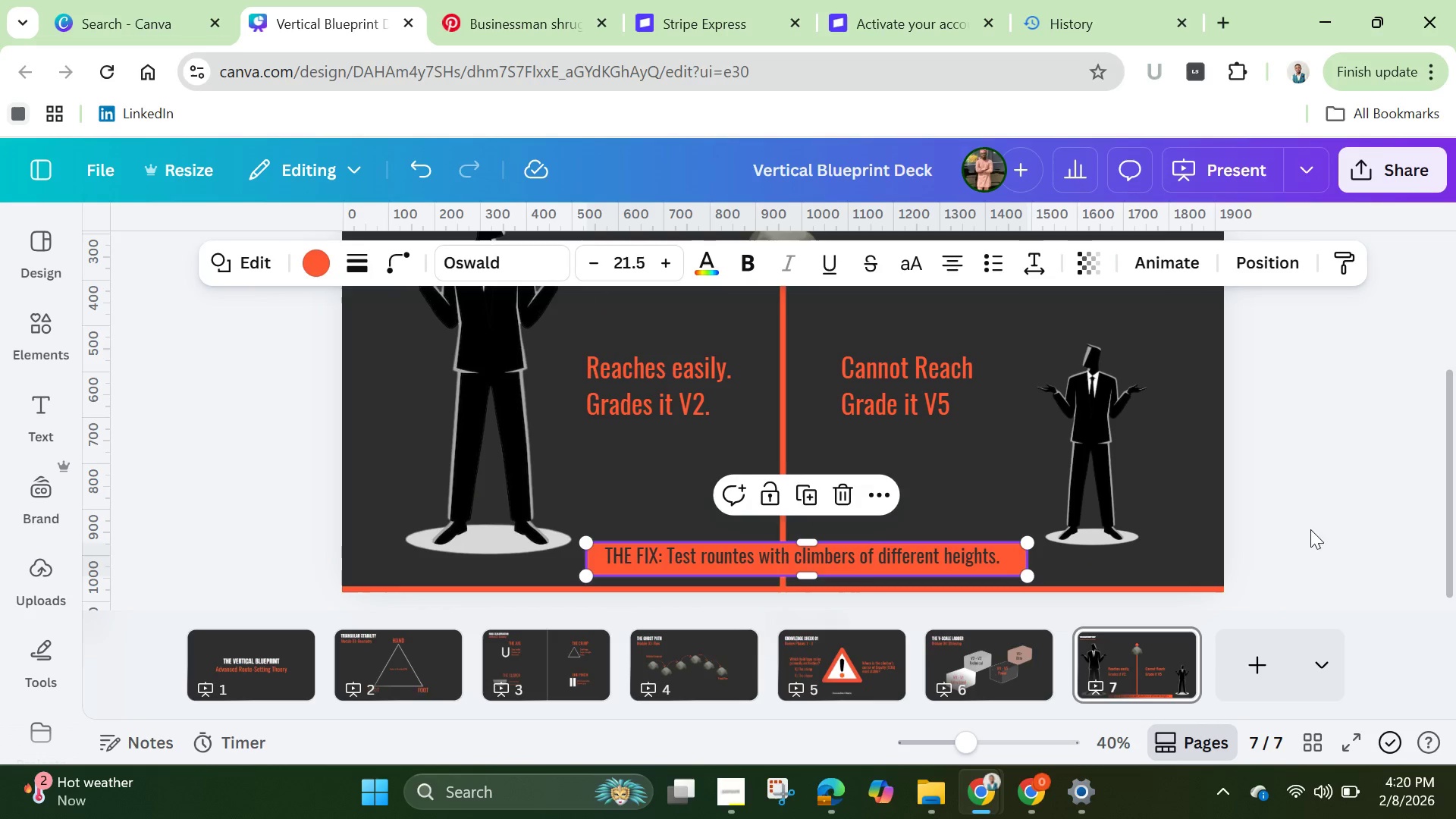 
left_click([1316, 525])
 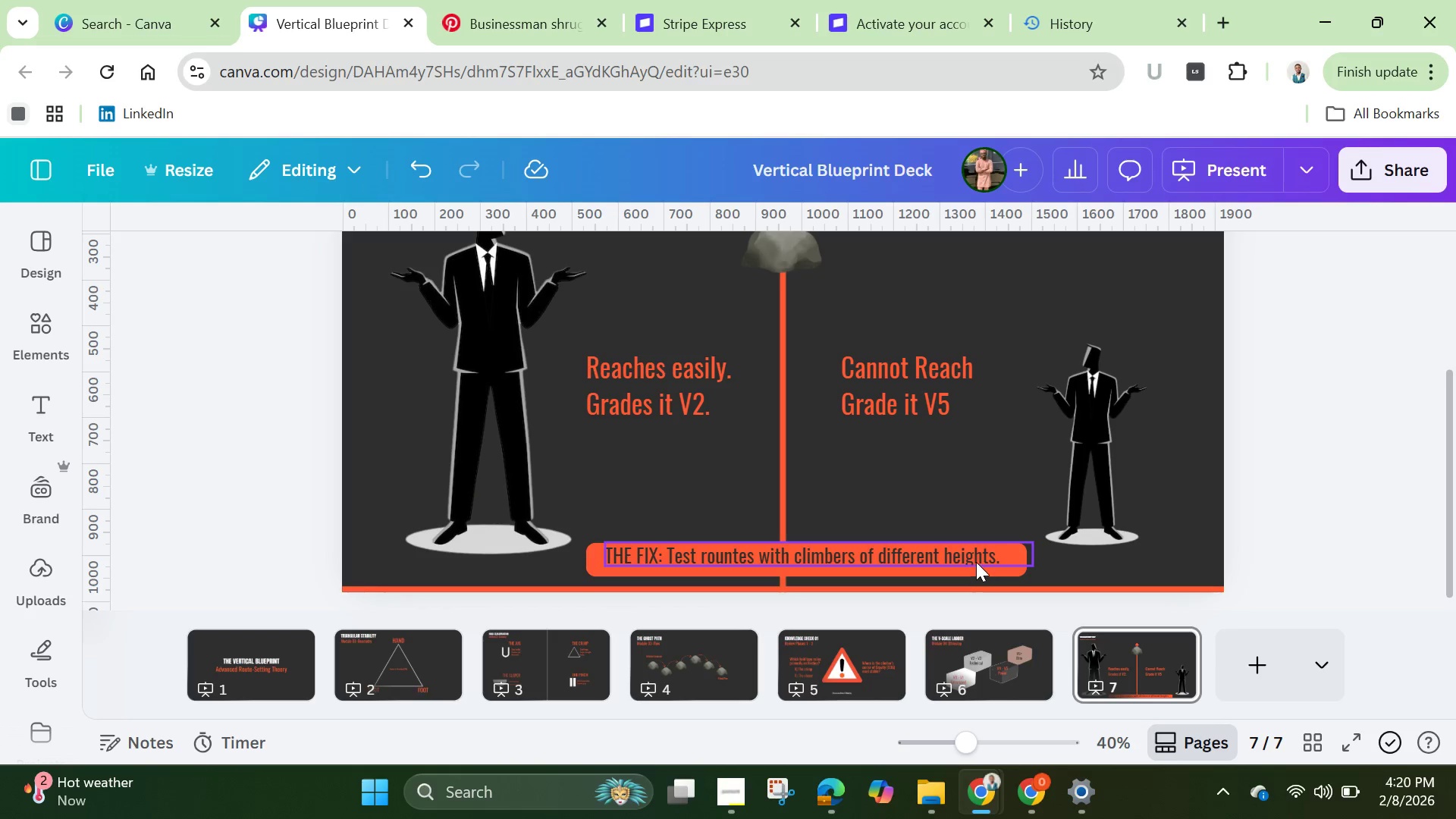 
left_click([975, 562])
 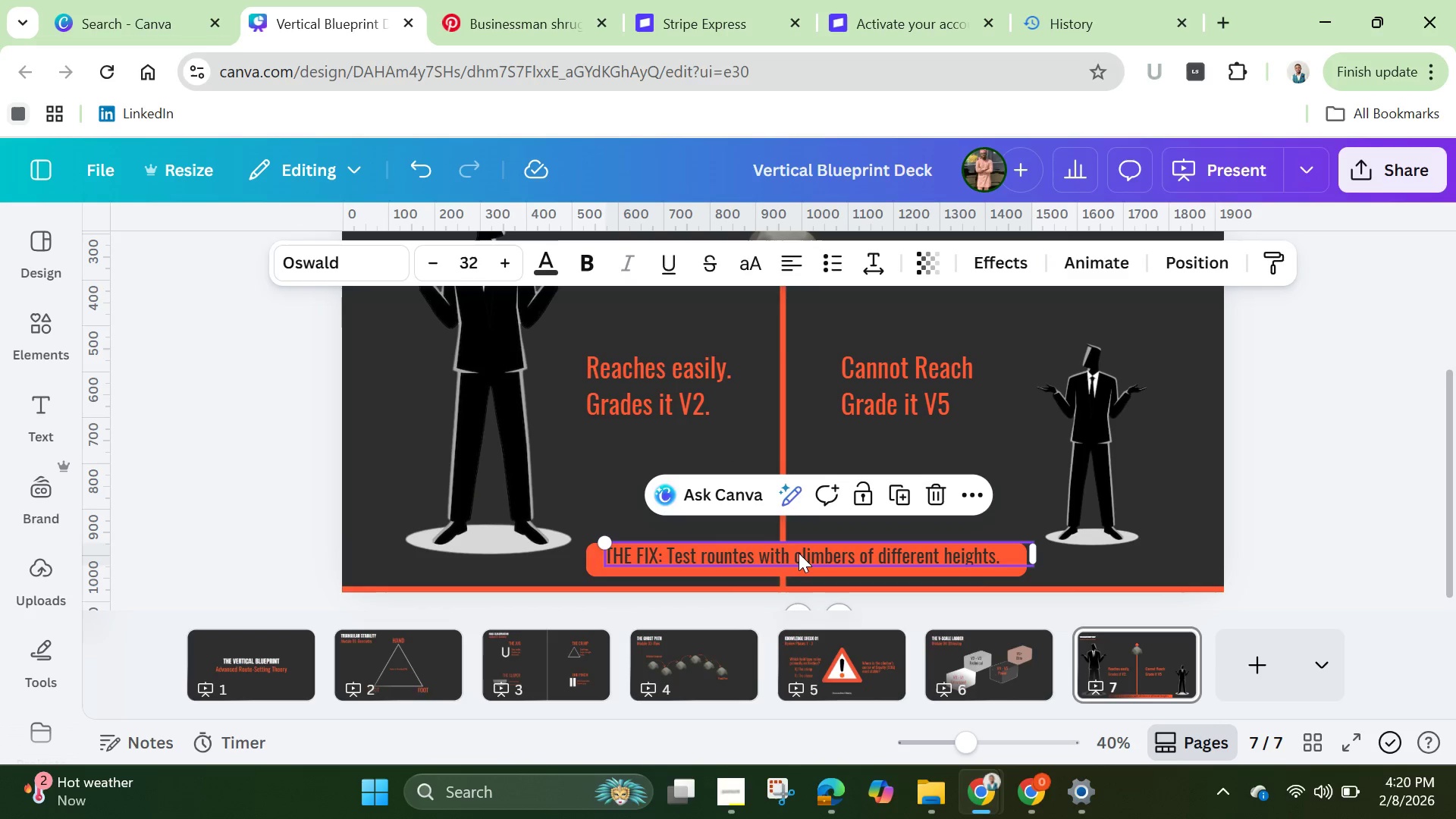 
left_click_drag(start_coordinate=[798, 551], to_coordinate=[786, 559])
 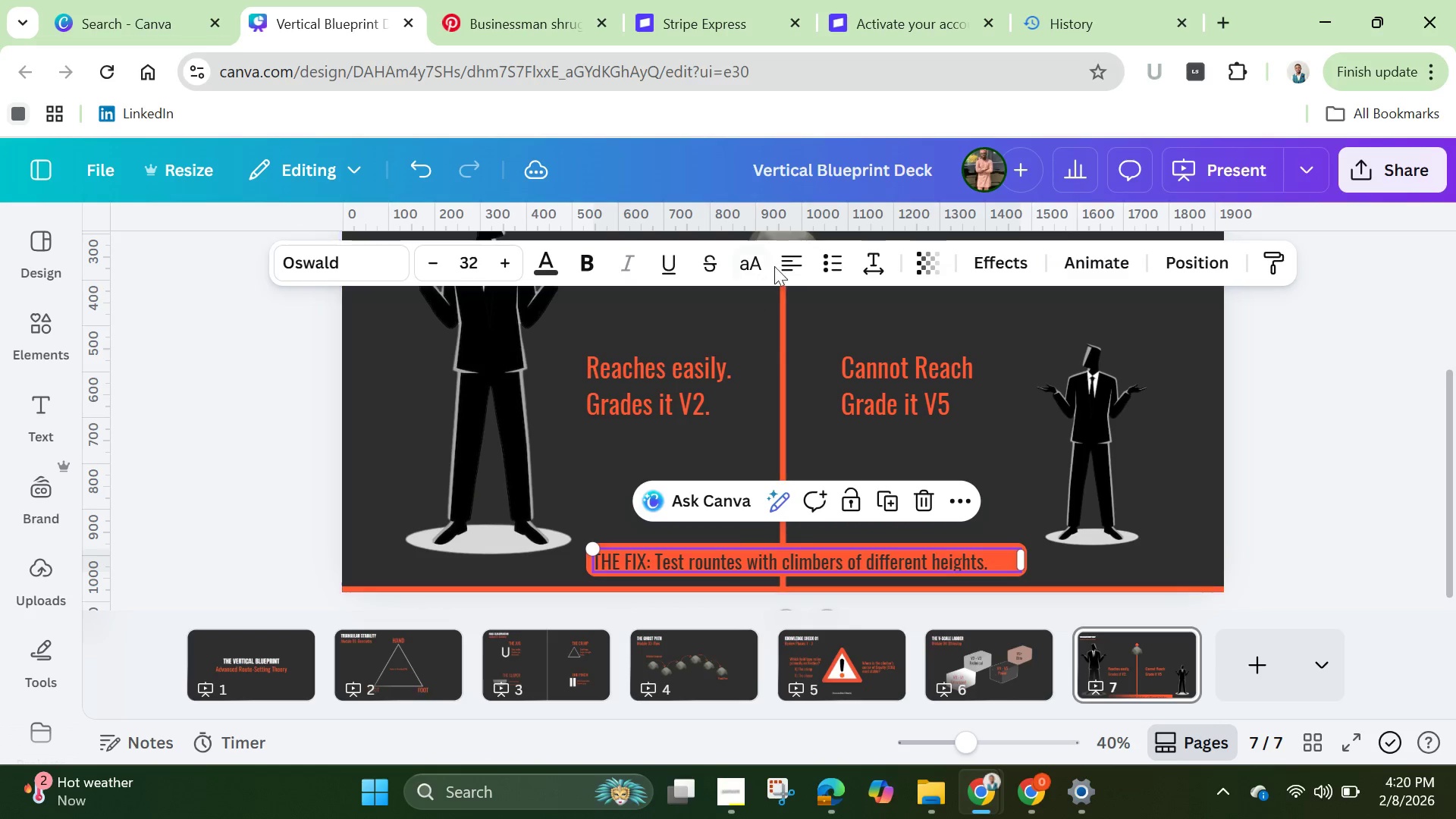 
left_click([790, 260])
 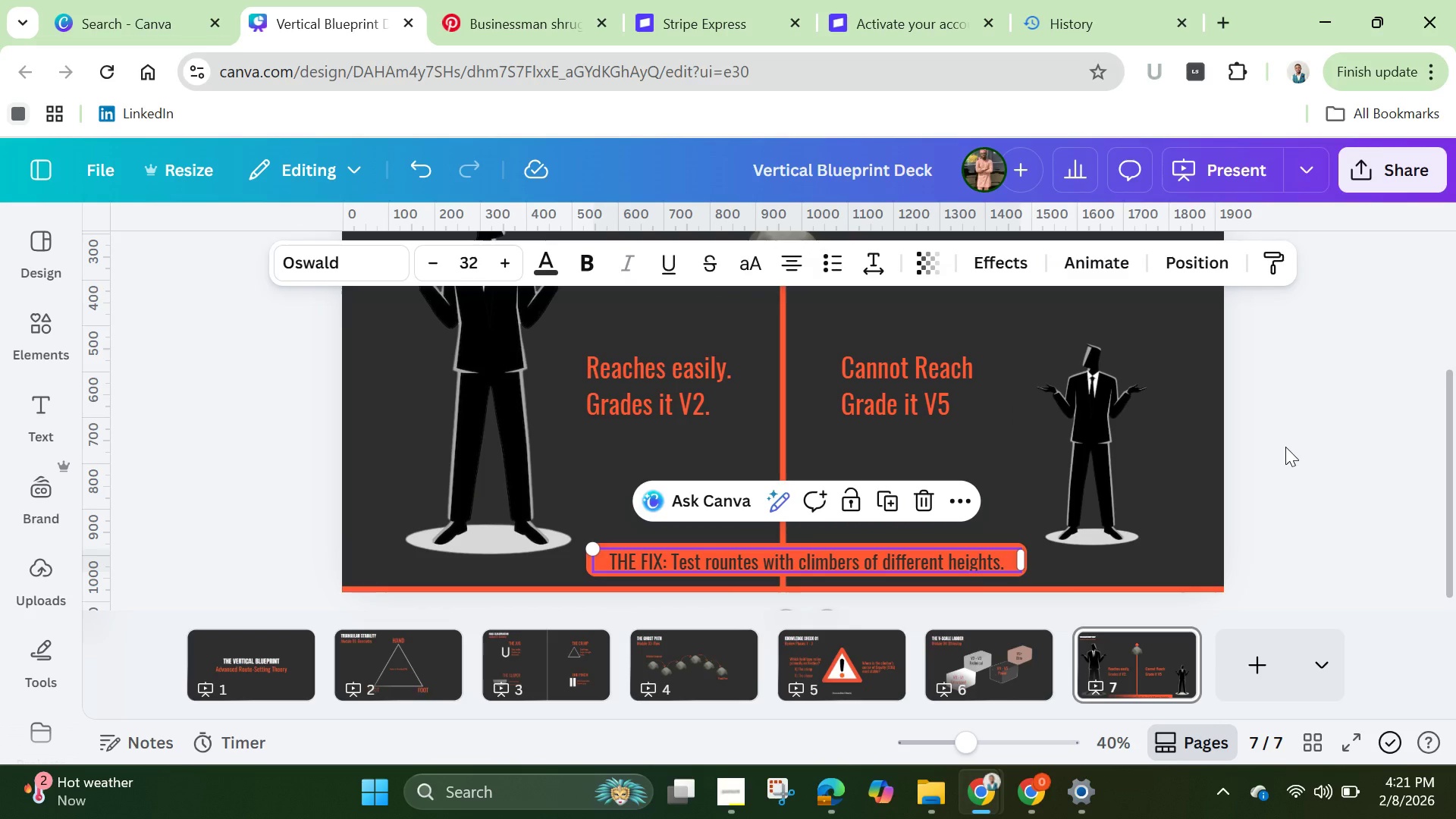 
left_click([1321, 457])
 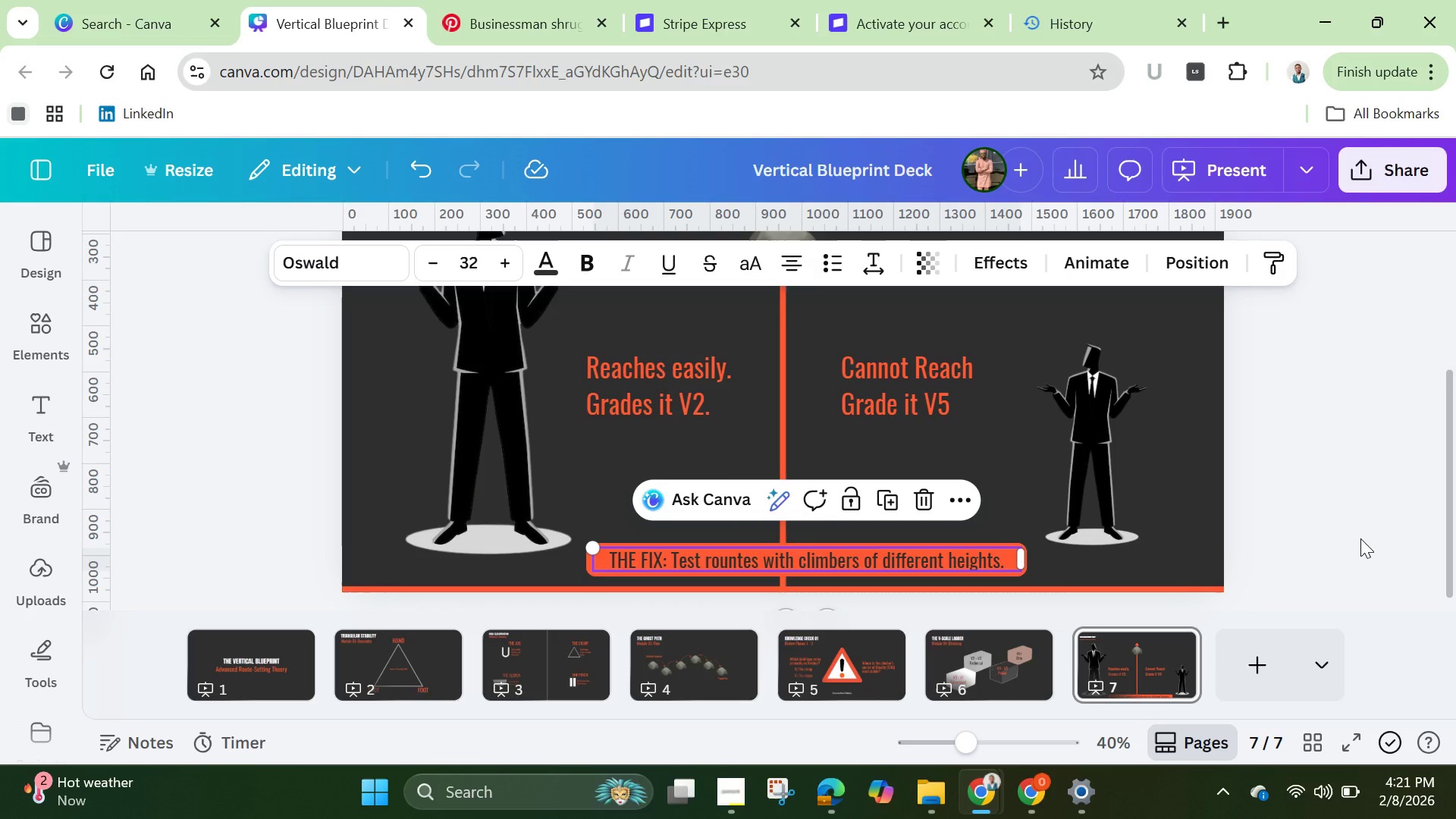 
wait(21.38)
 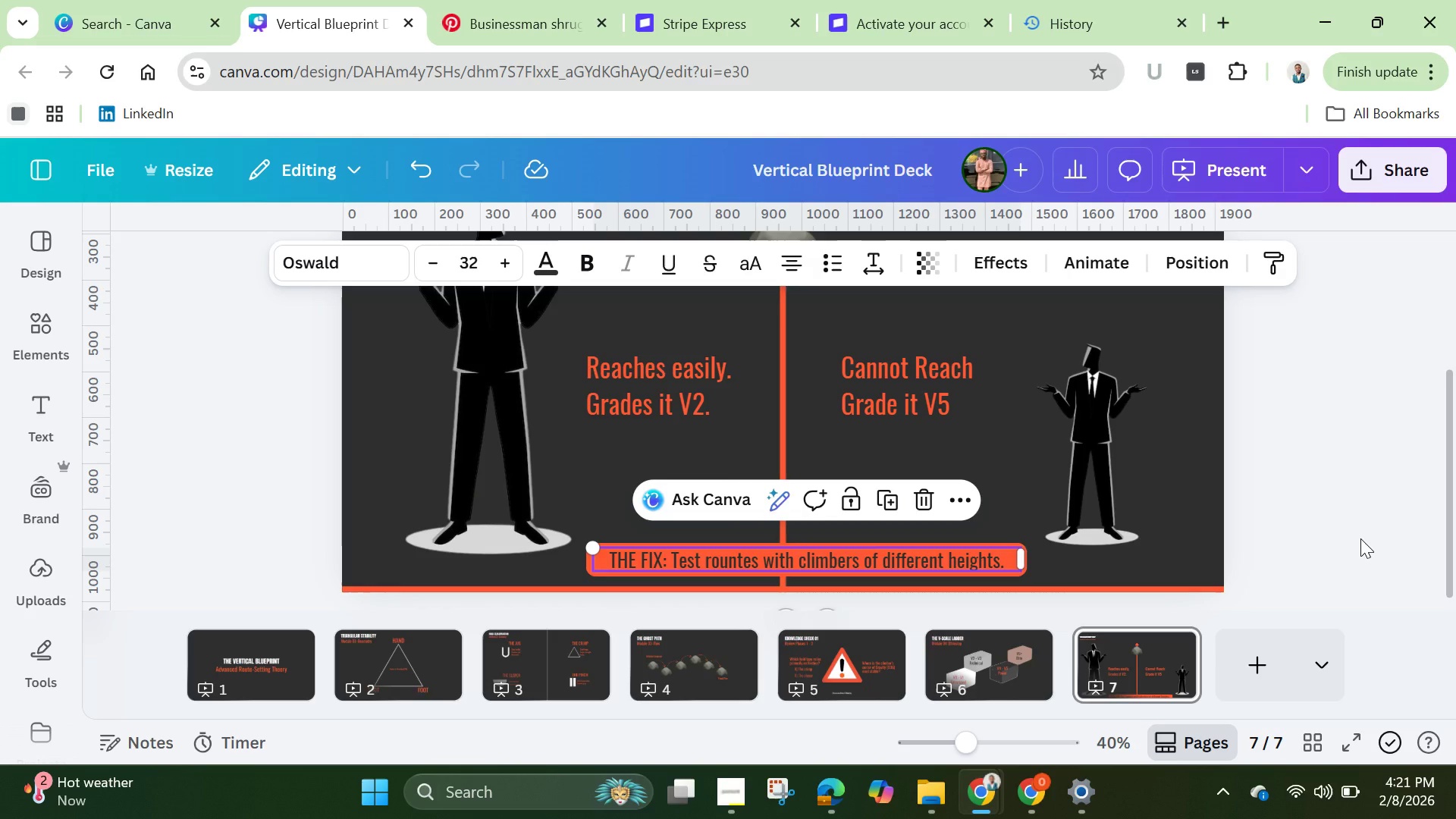 
left_click([1290, 443])
 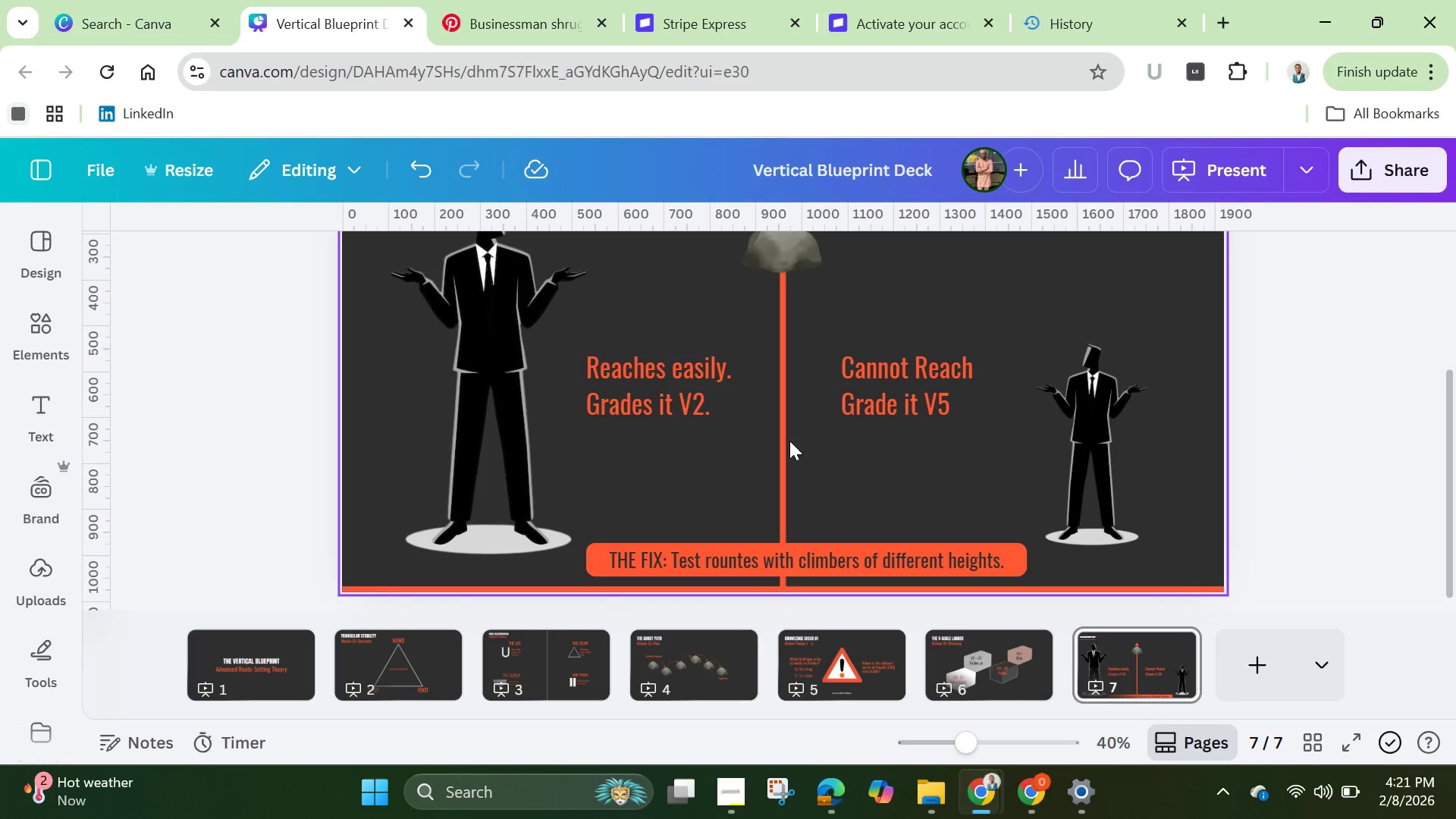 
left_click([668, 389])
 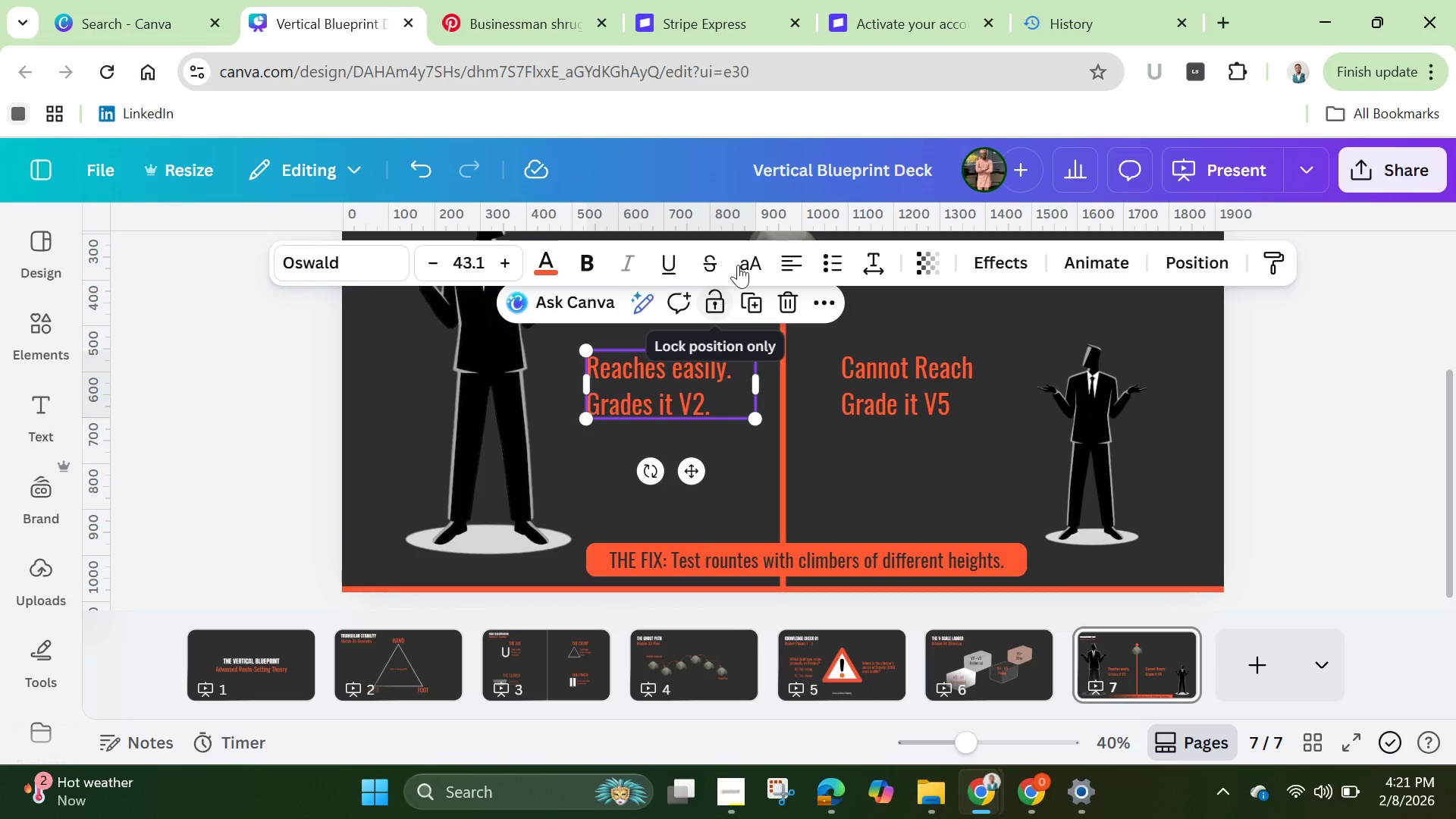 
left_click([799, 253])
 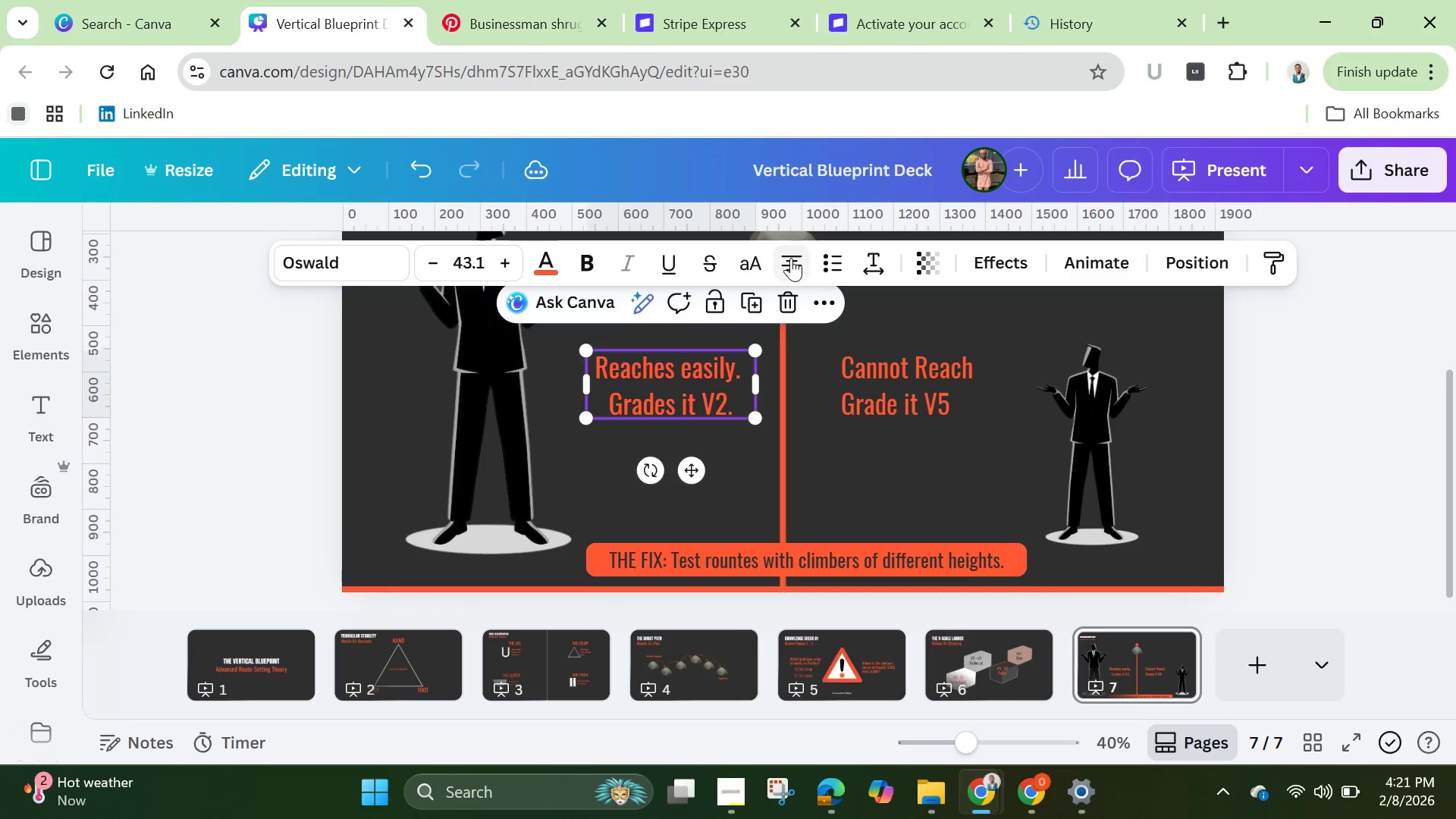 
left_click([780, 256])
 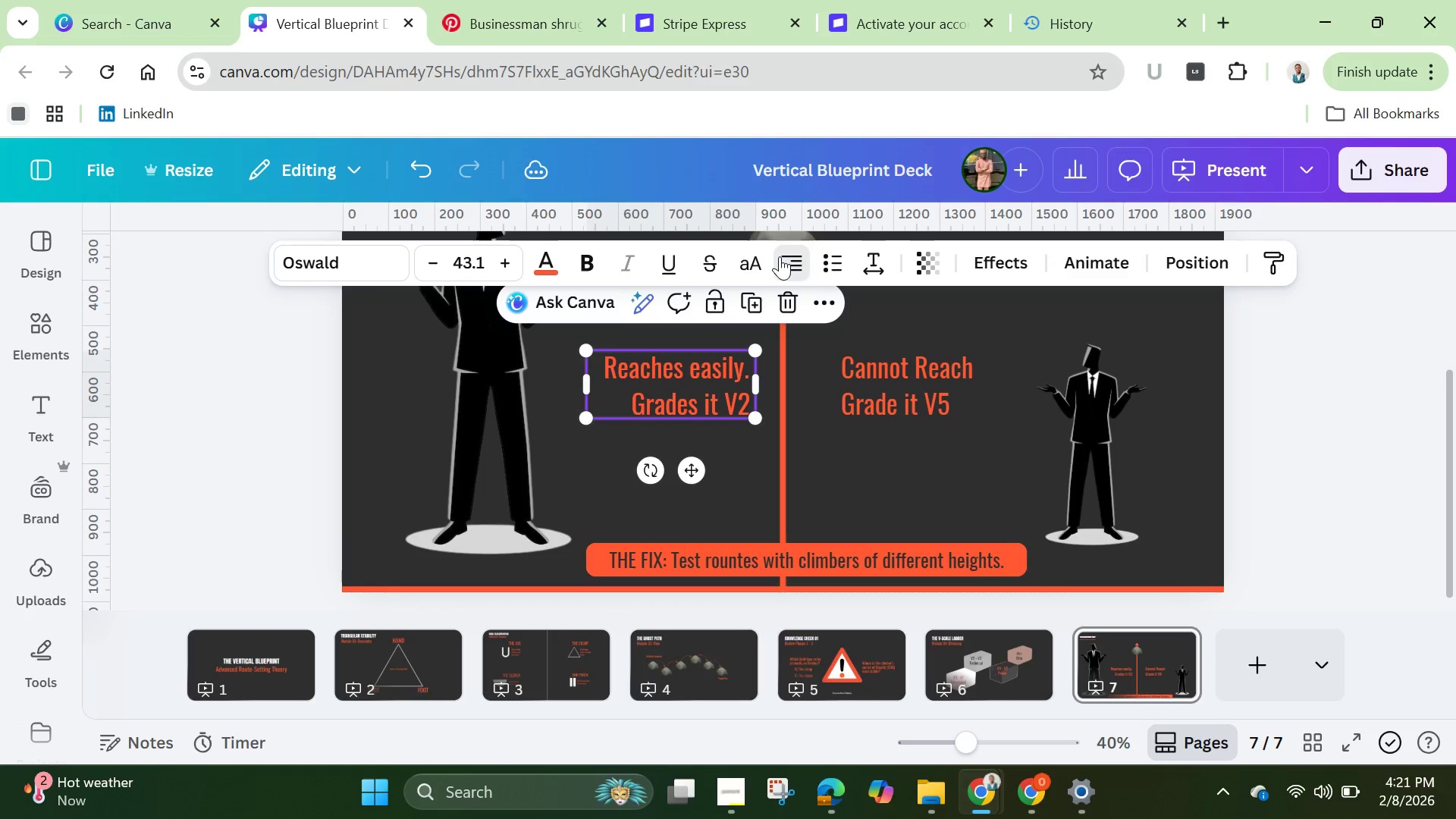 
left_click([780, 256])
 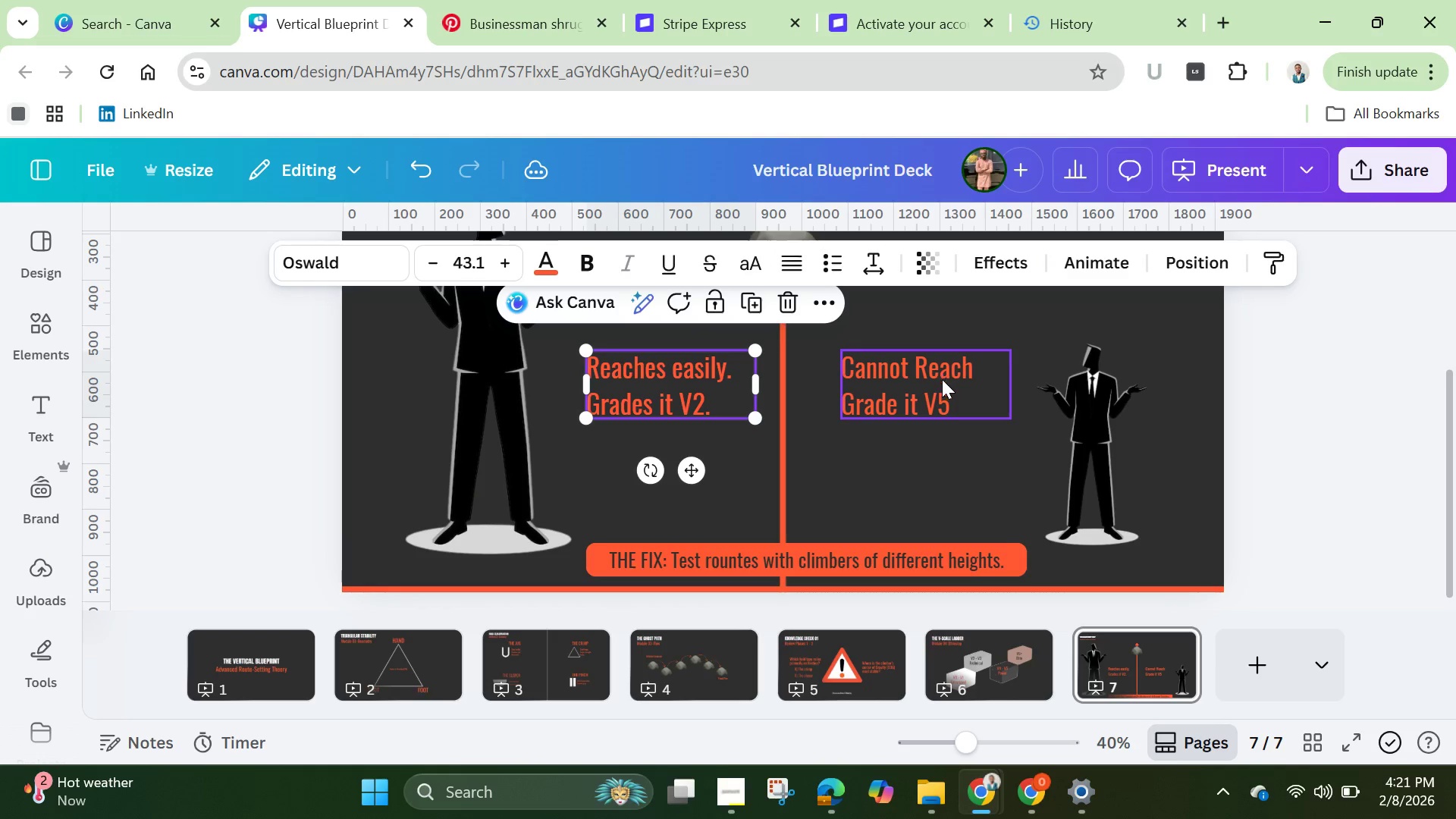 
left_click([943, 381])
 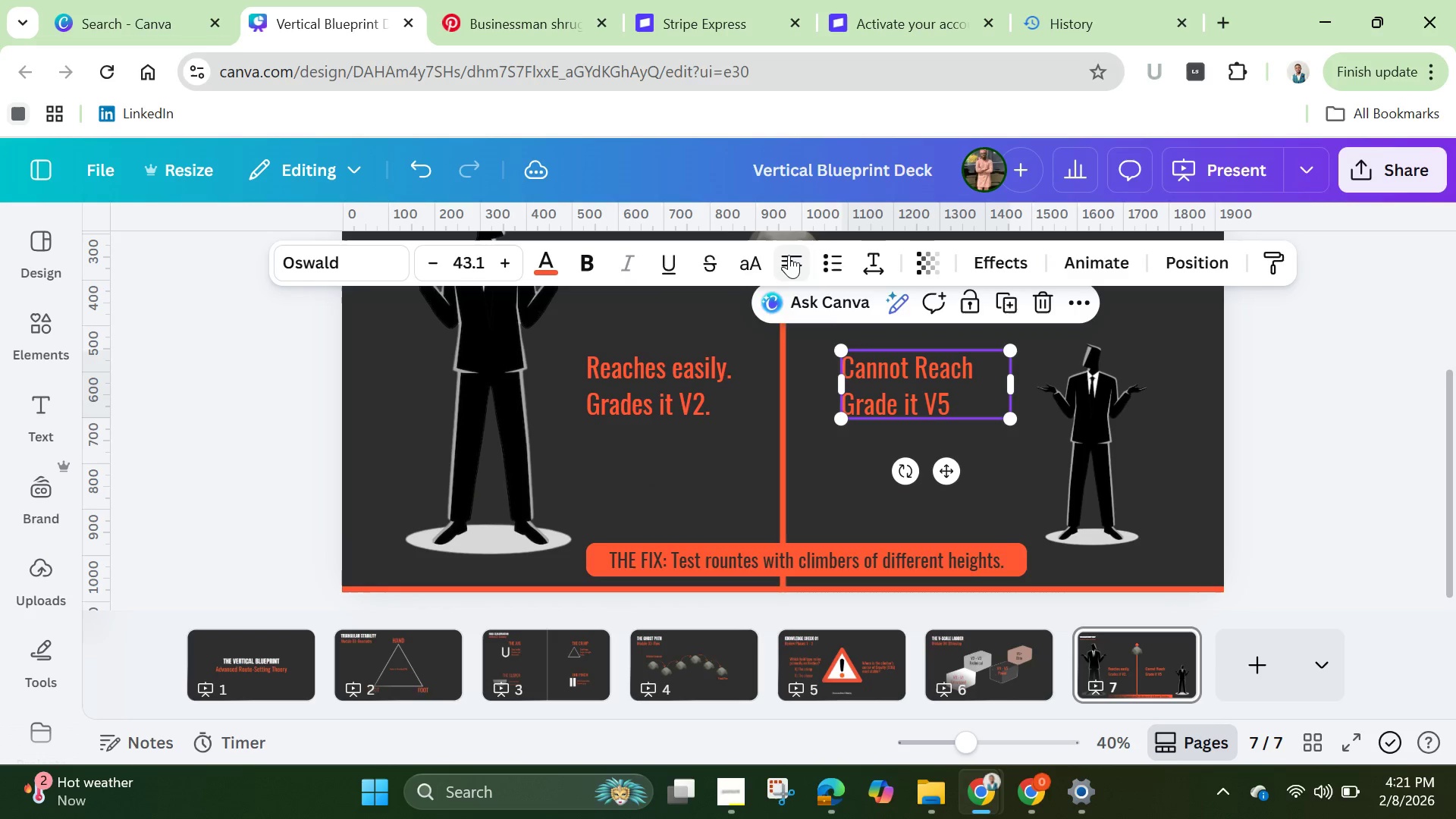 
left_click([789, 255])
 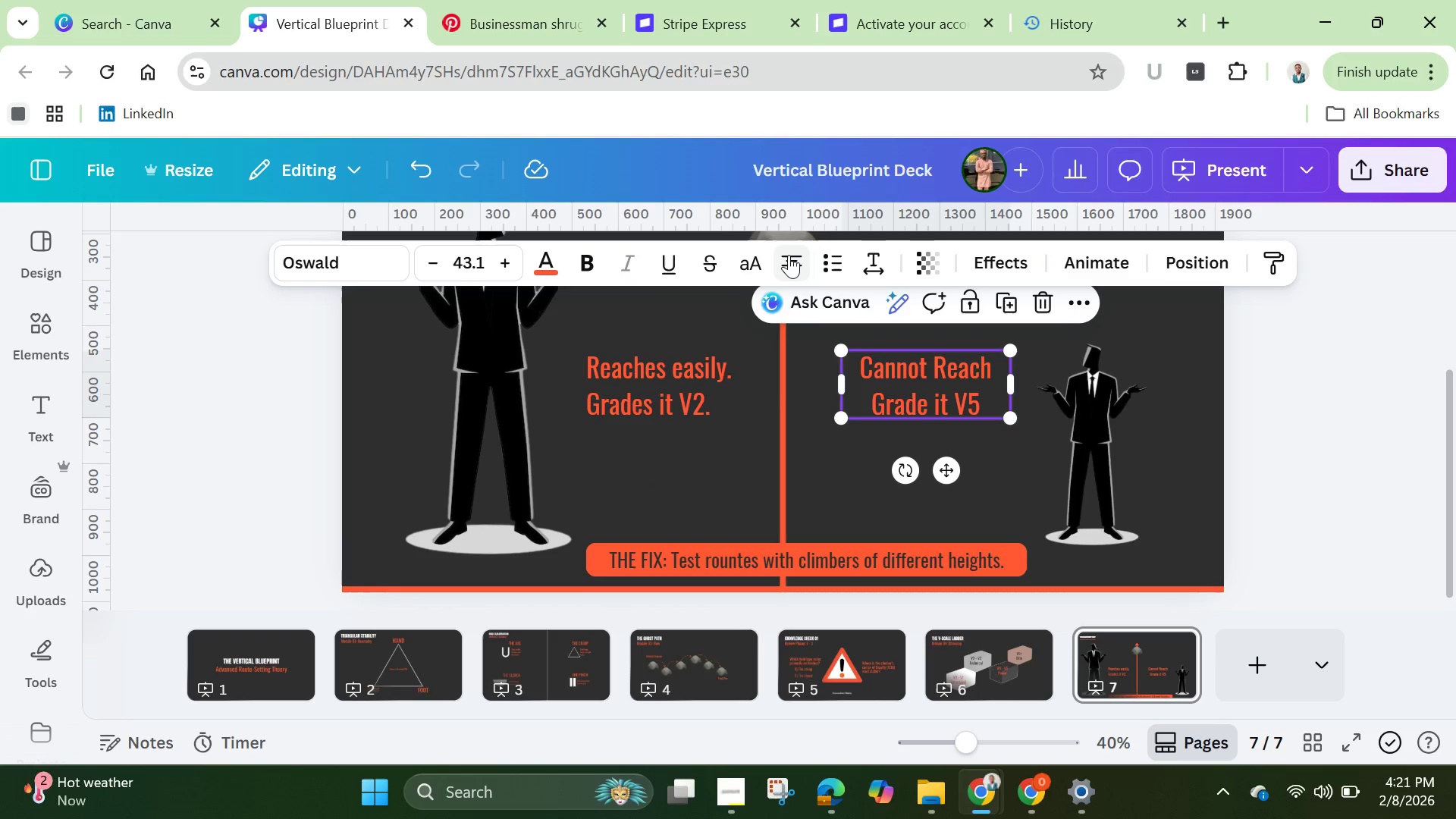 
left_click([789, 255])
 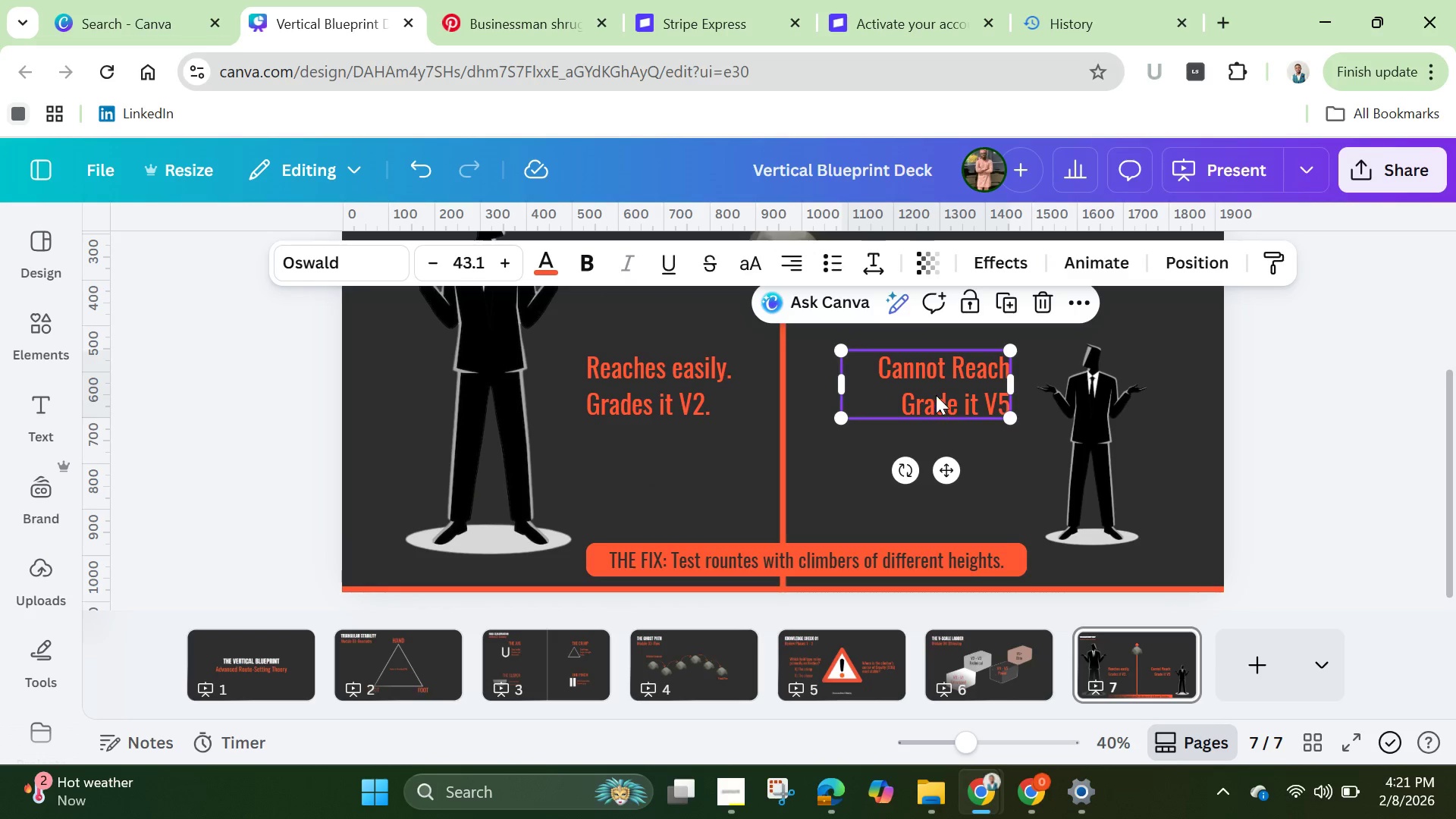 
left_click_drag(start_coordinate=[936, 394], to_coordinate=[947, 398])
 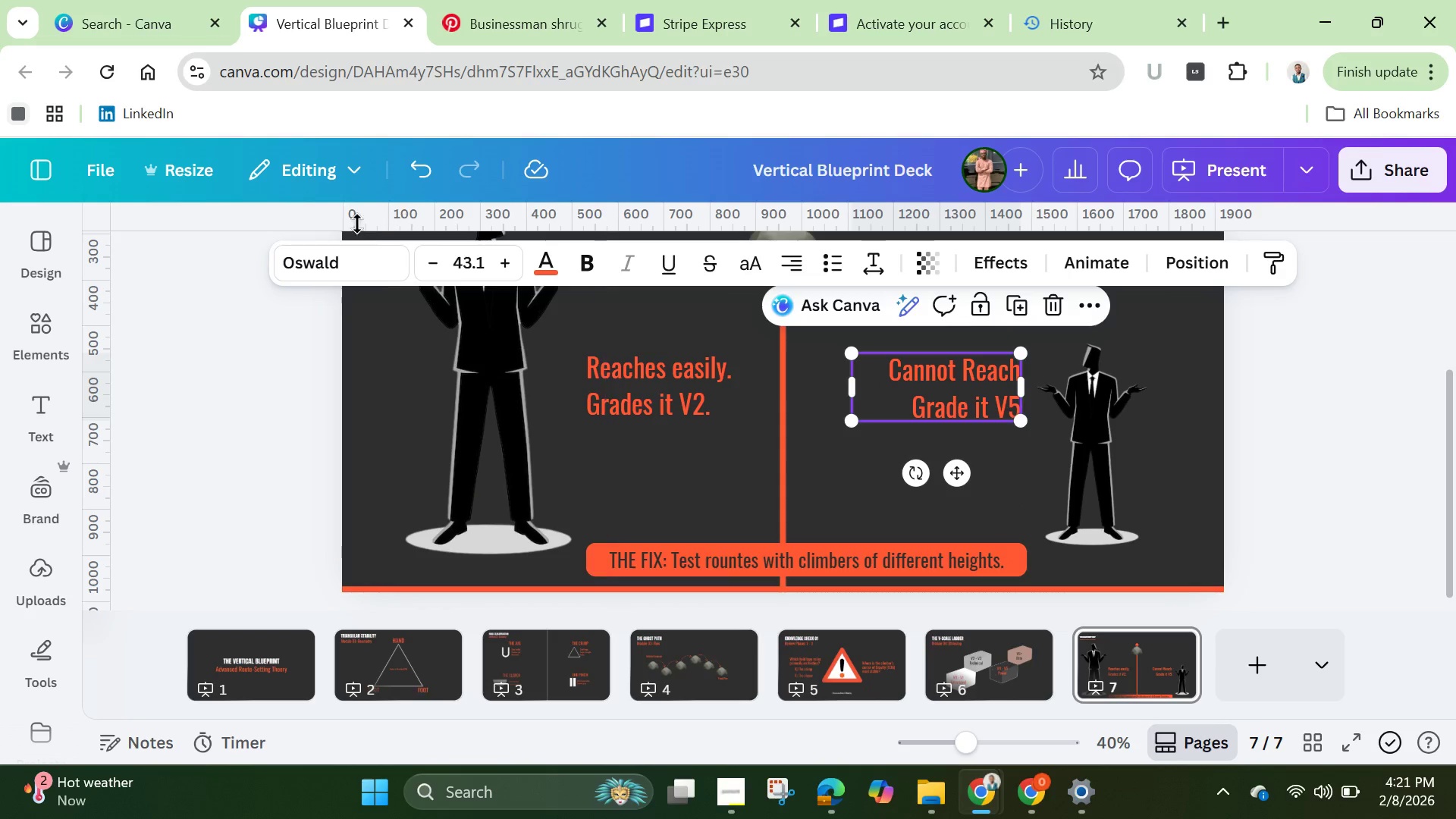 
left_click_drag(start_coordinate=[278, 229], to_coordinate=[275, 555])
 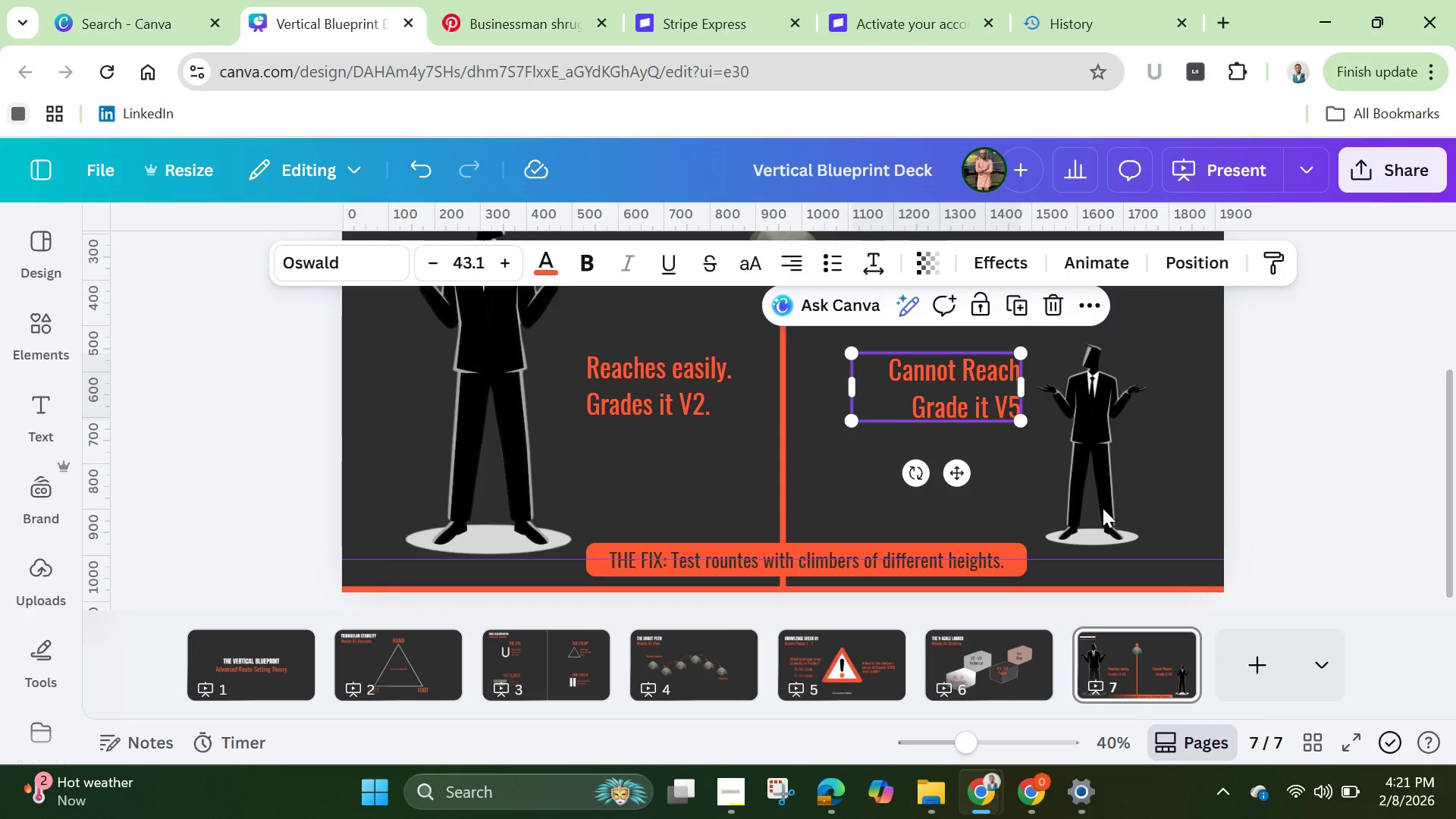 
left_click_drag(start_coordinate=[1103, 507], to_coordinate=[1104, 503])
 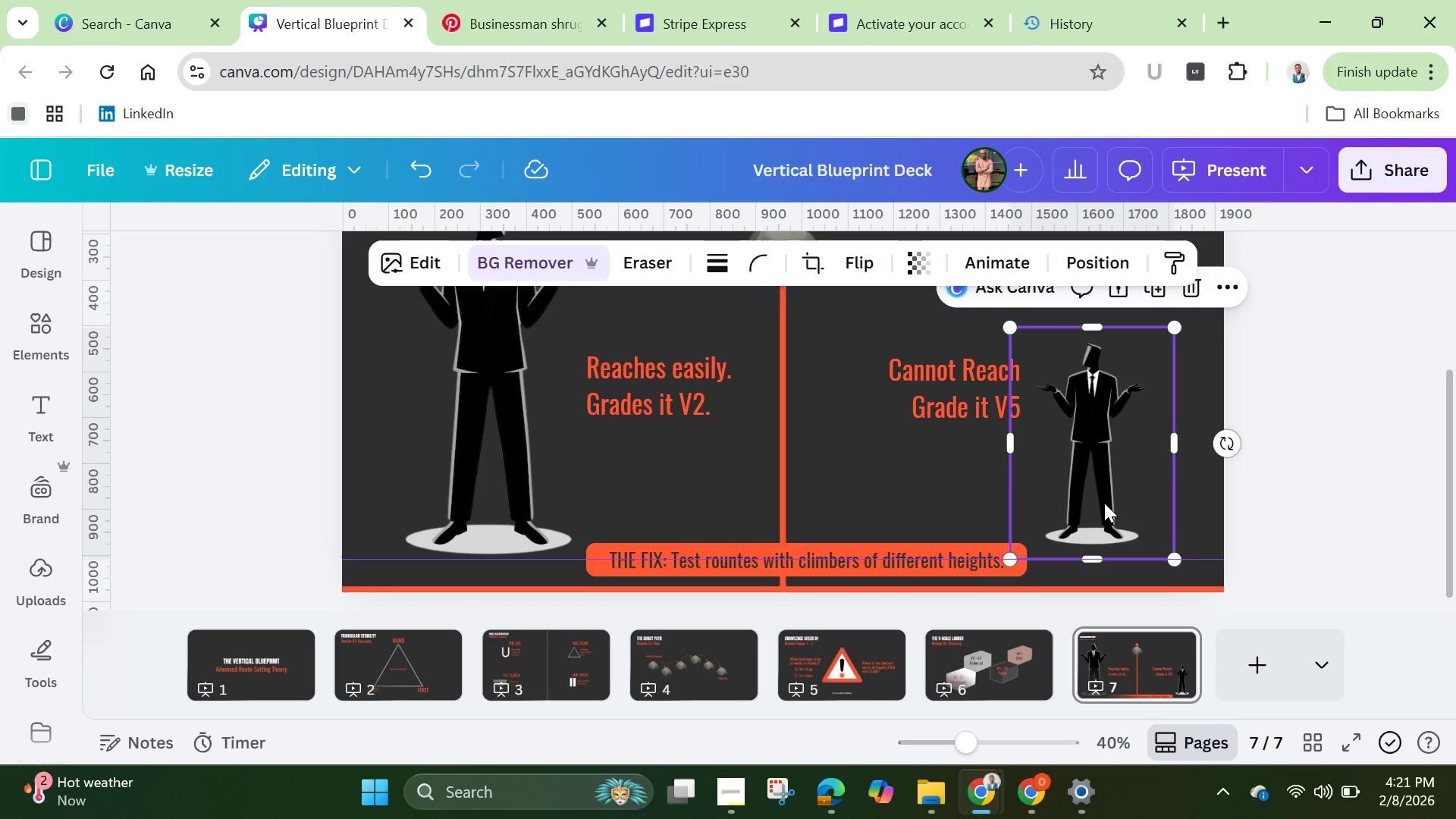 
key(ArrowDown)
 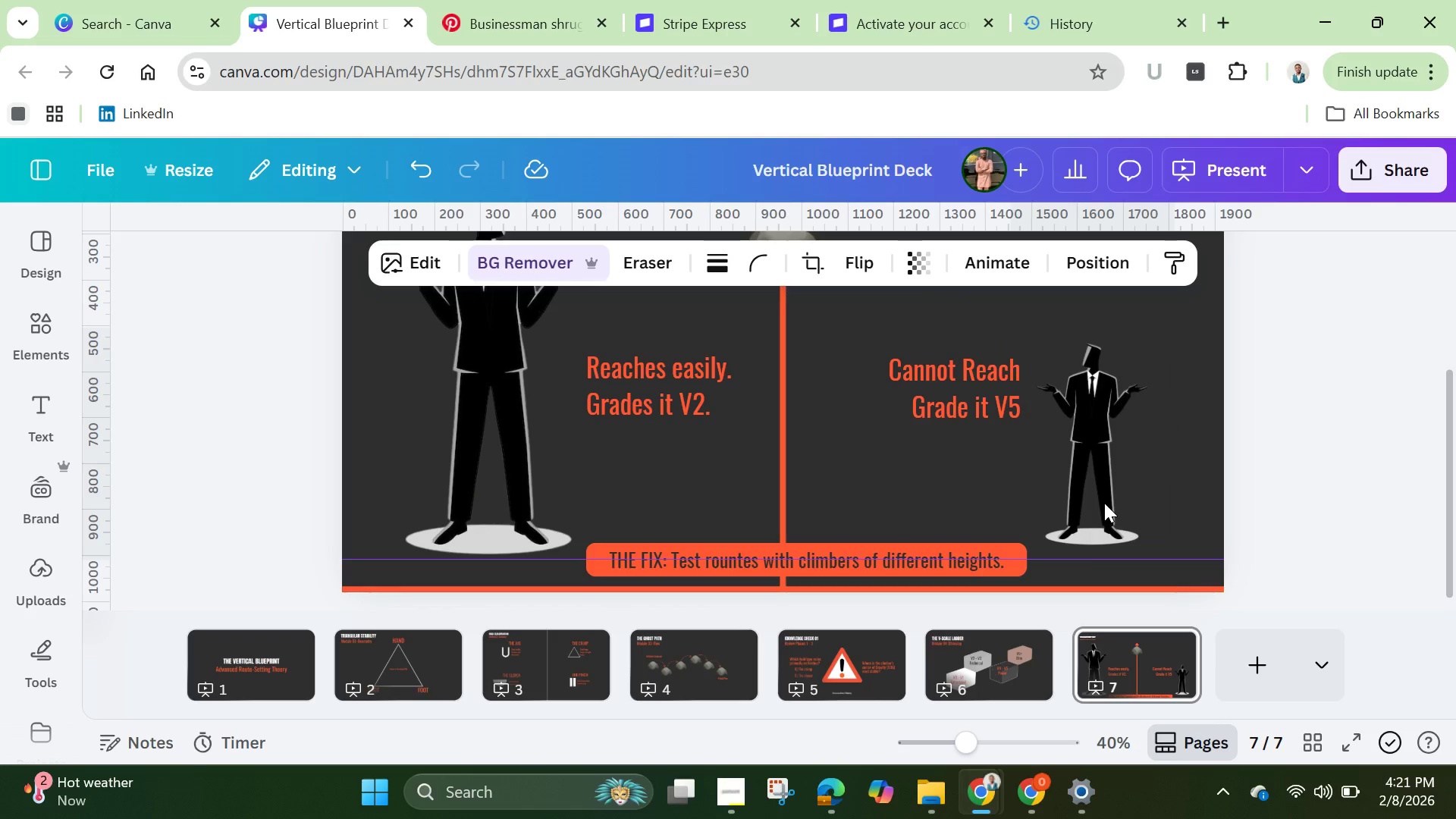 
key(ArrowDown)
 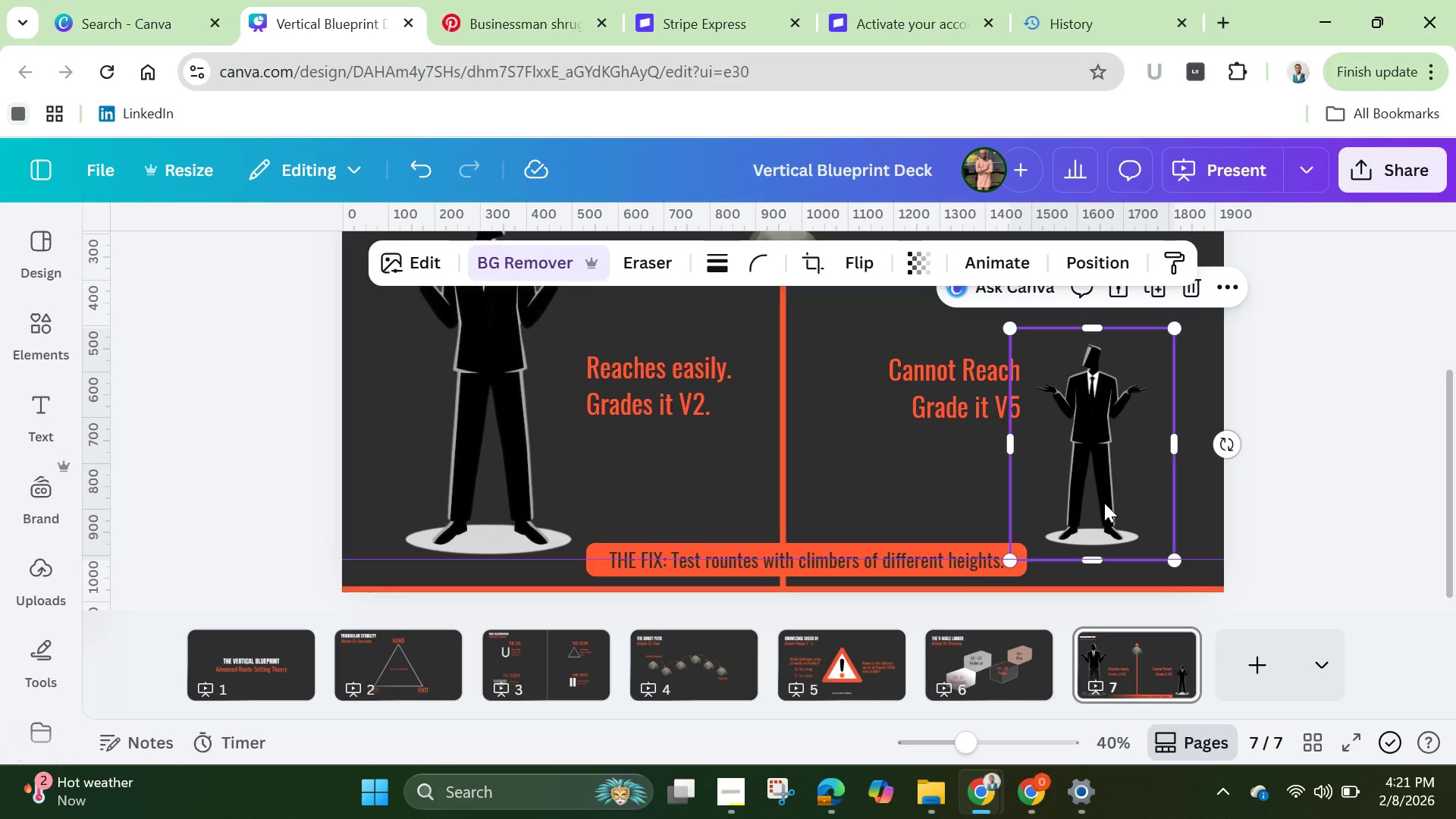 
hold_key(key=ArrowDown, duration=0.33)
 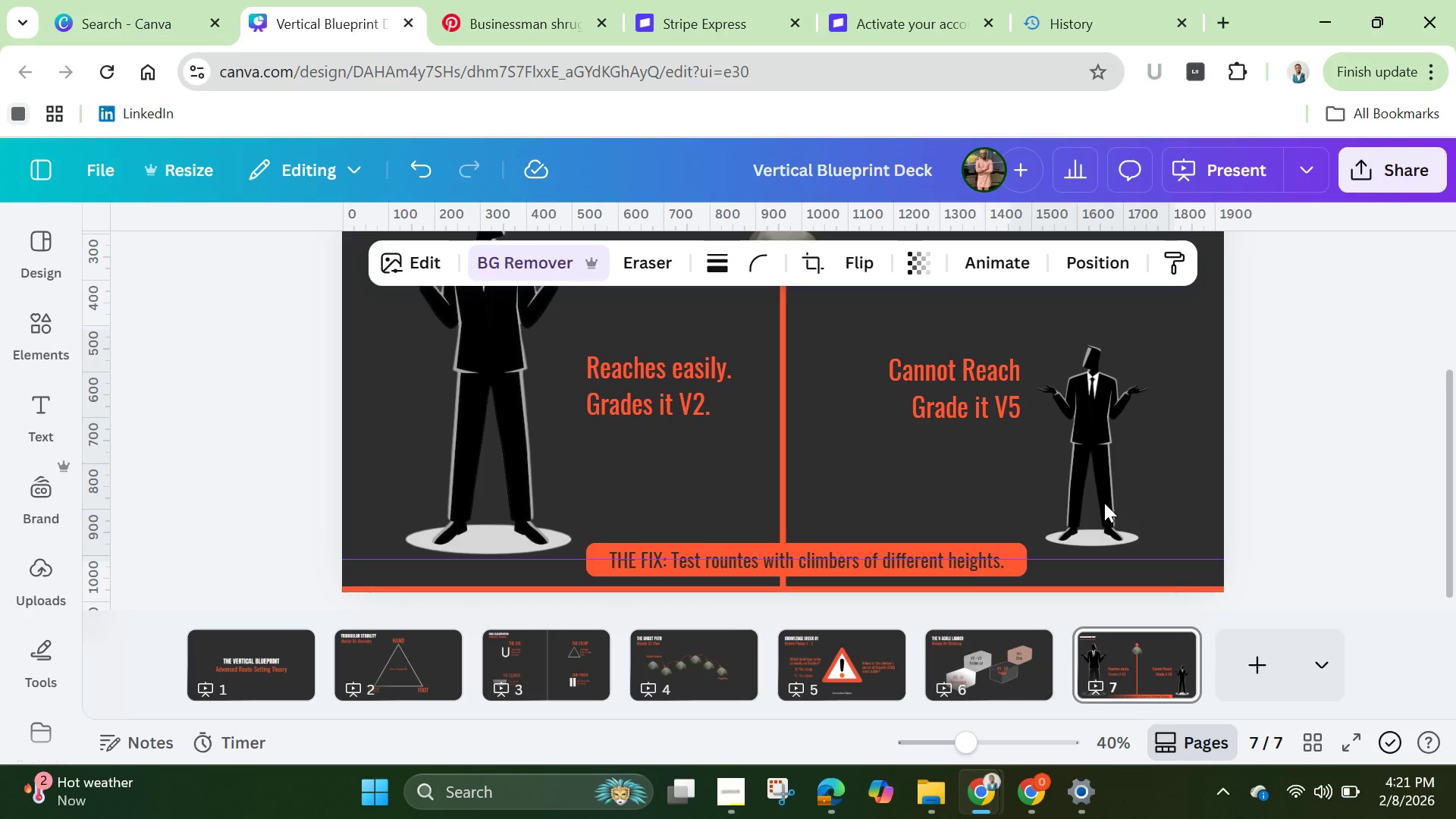 
hold_key(key=ArrowDown, duration=0.8)
 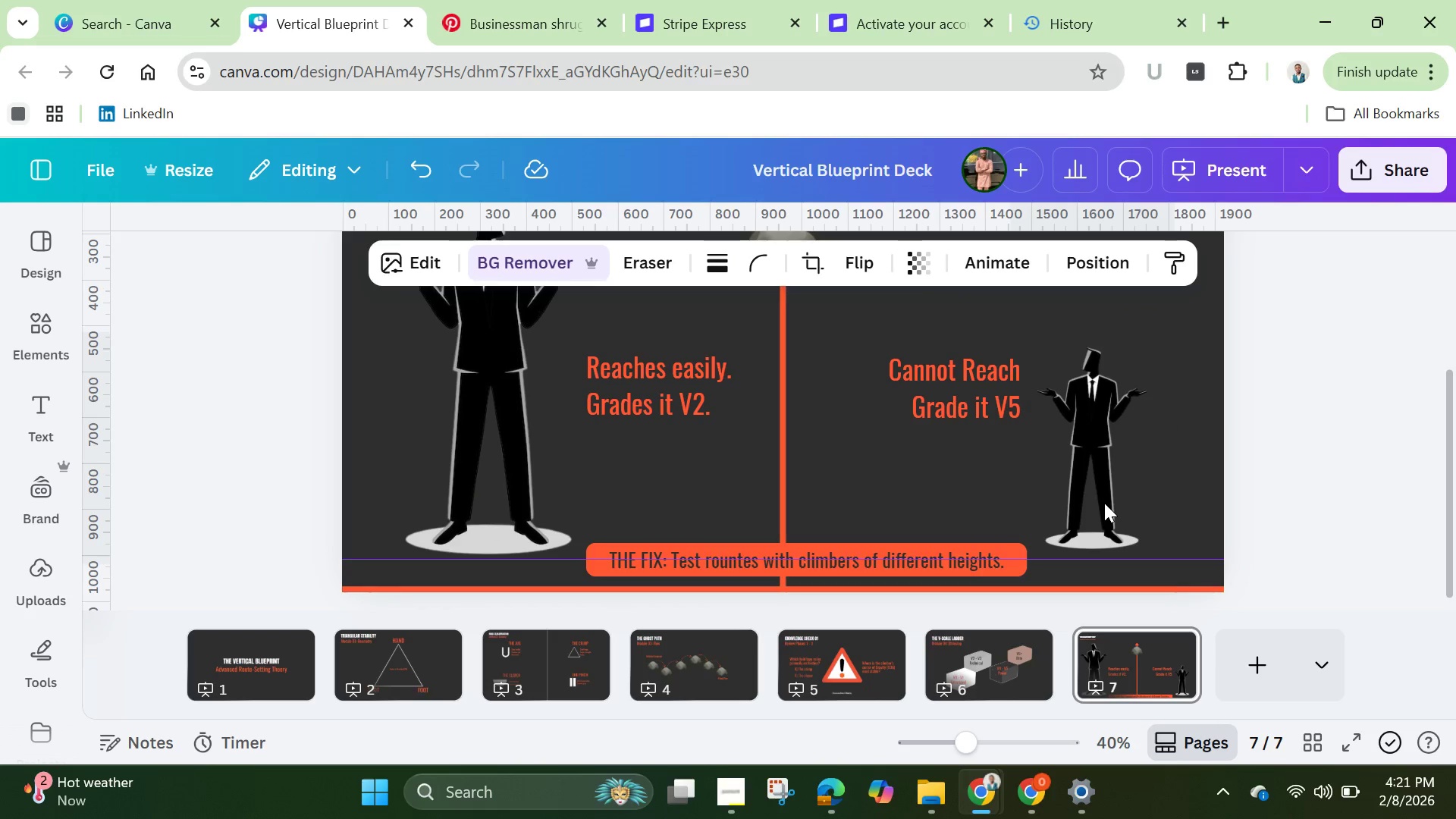 
hold_key(key=ArrowDown, duration=1.0)
 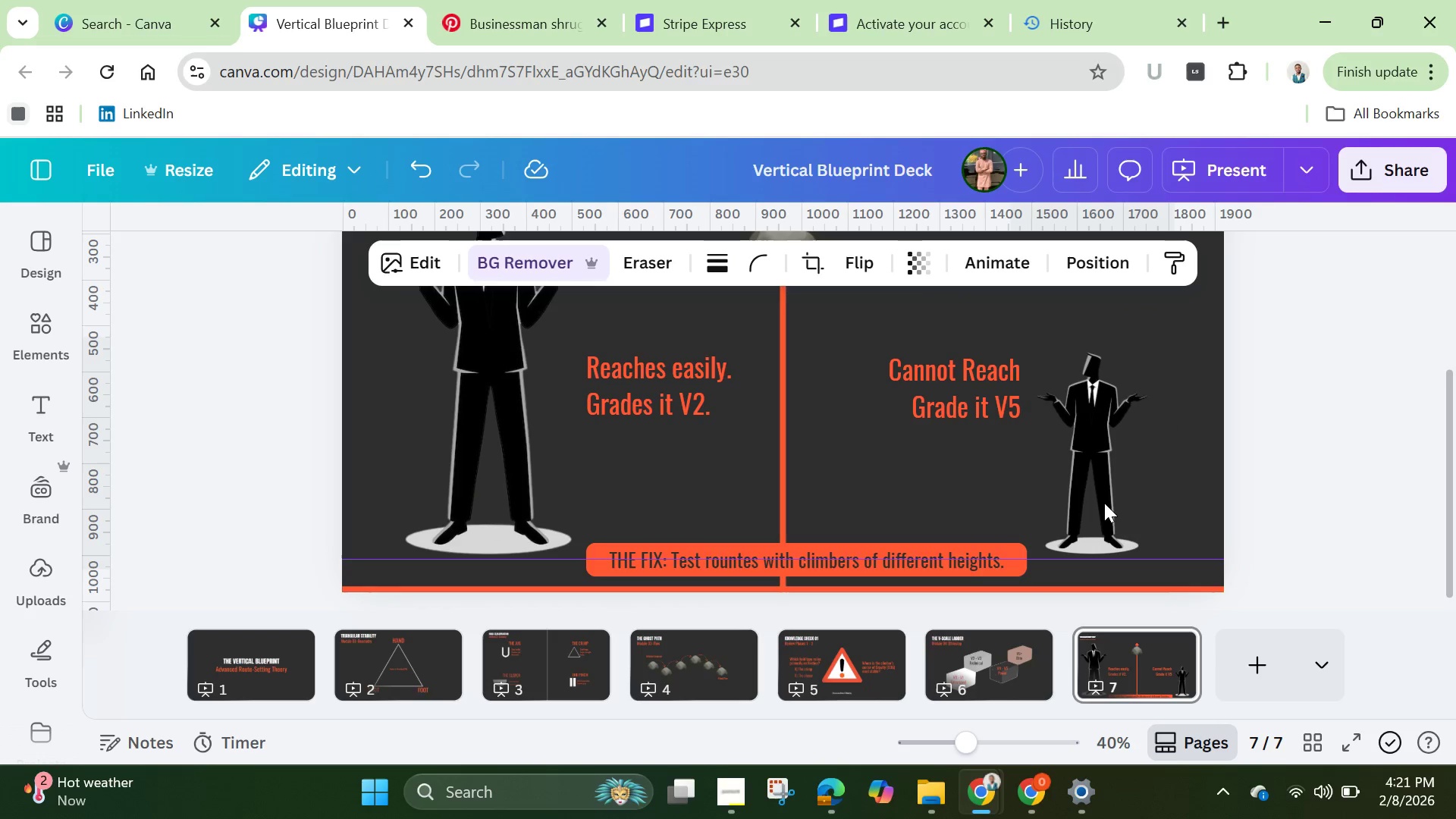 
hold_key(key=ArrowDown, duration=0.73)
 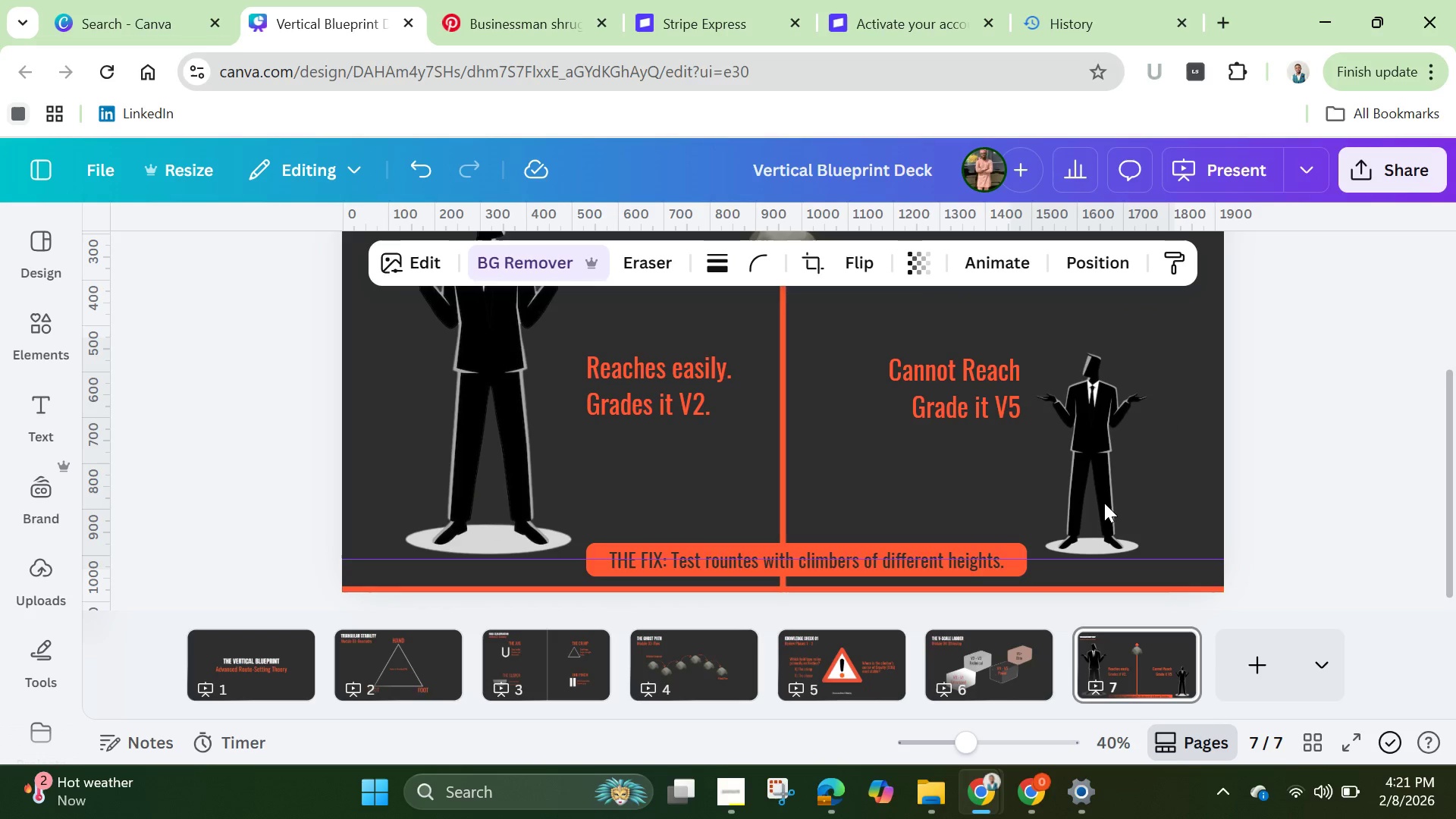 
key(ArrowDown)
 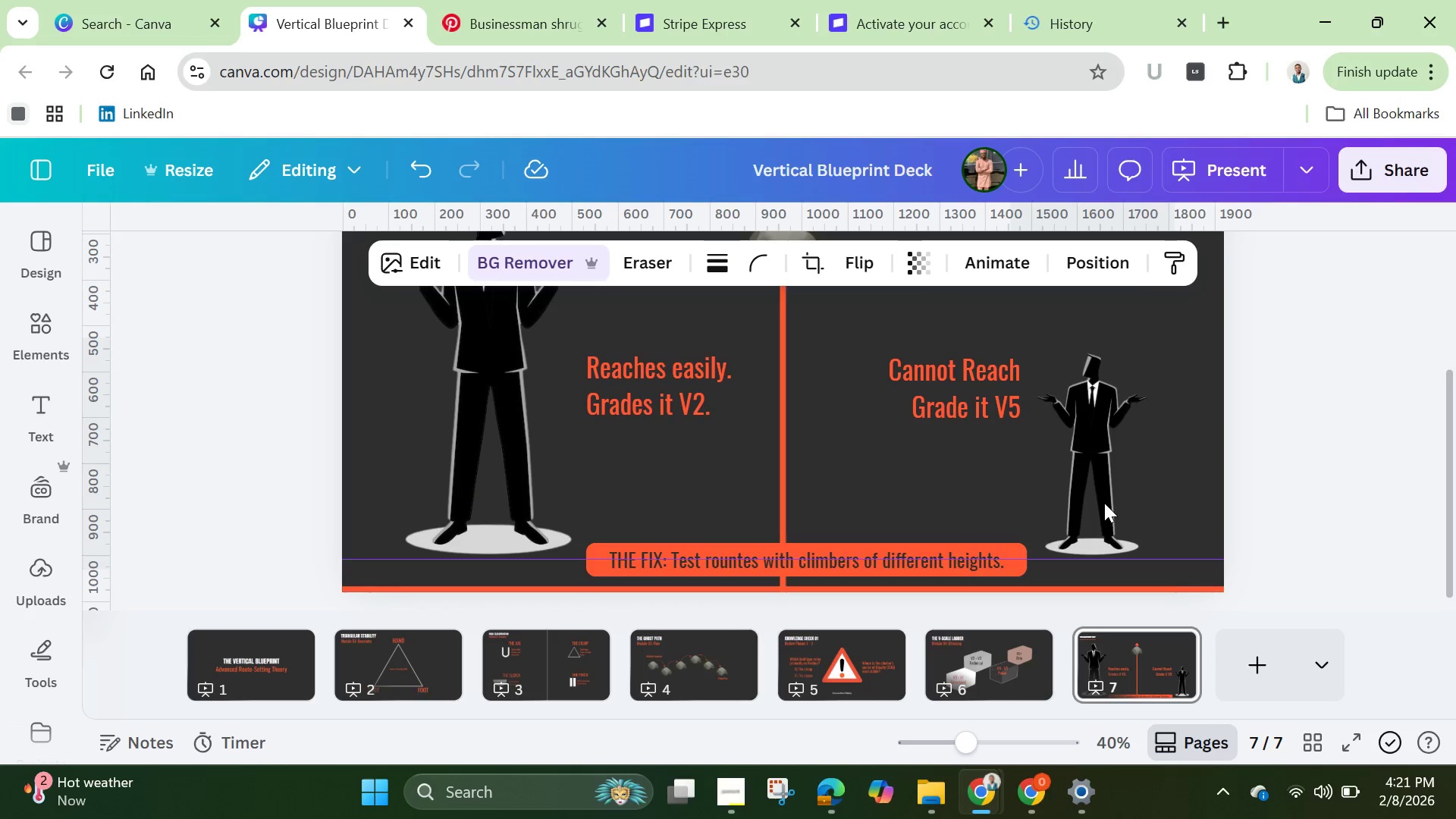 
key(ArrowDown)
 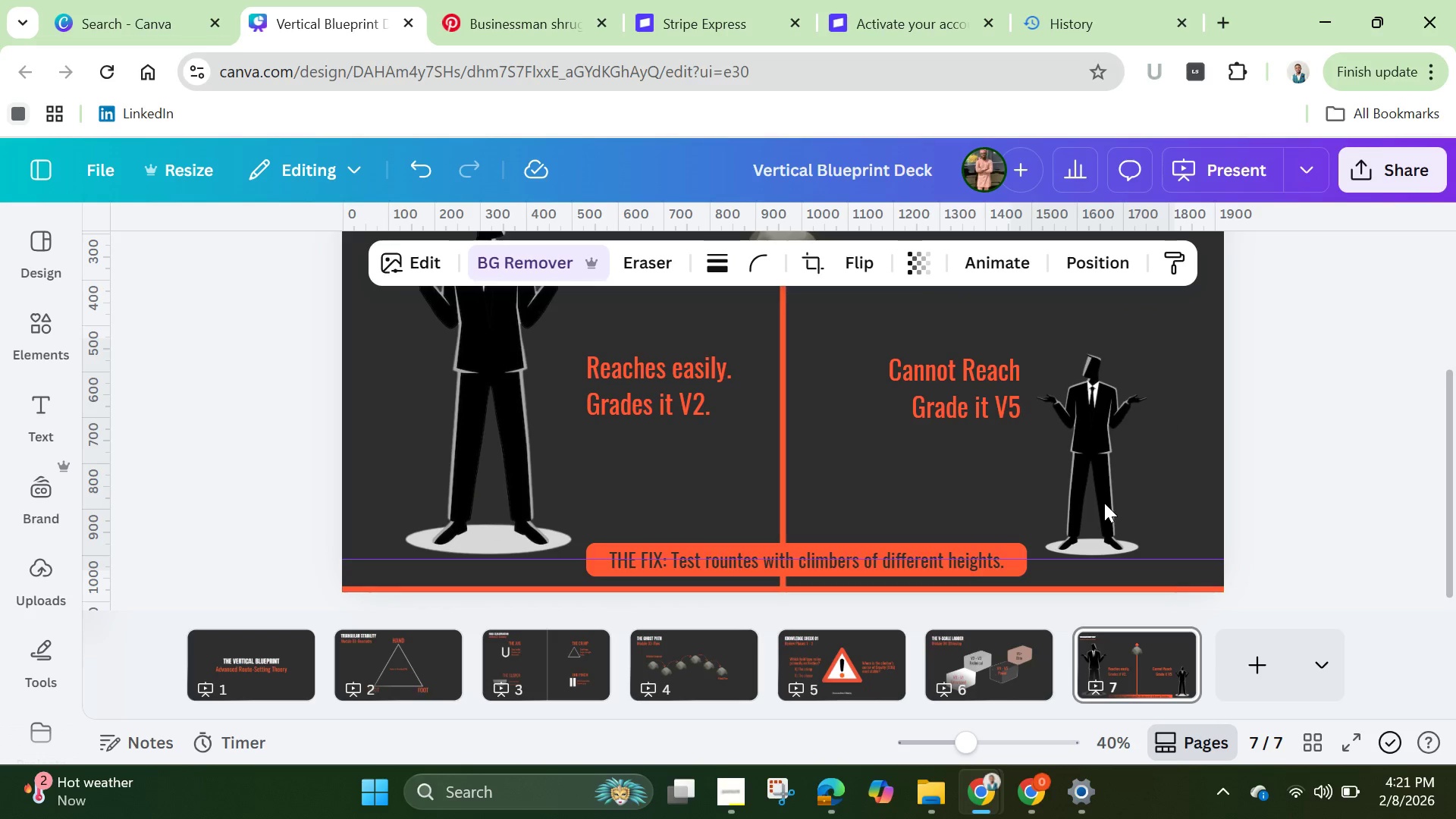 
key(ArrowDown)
 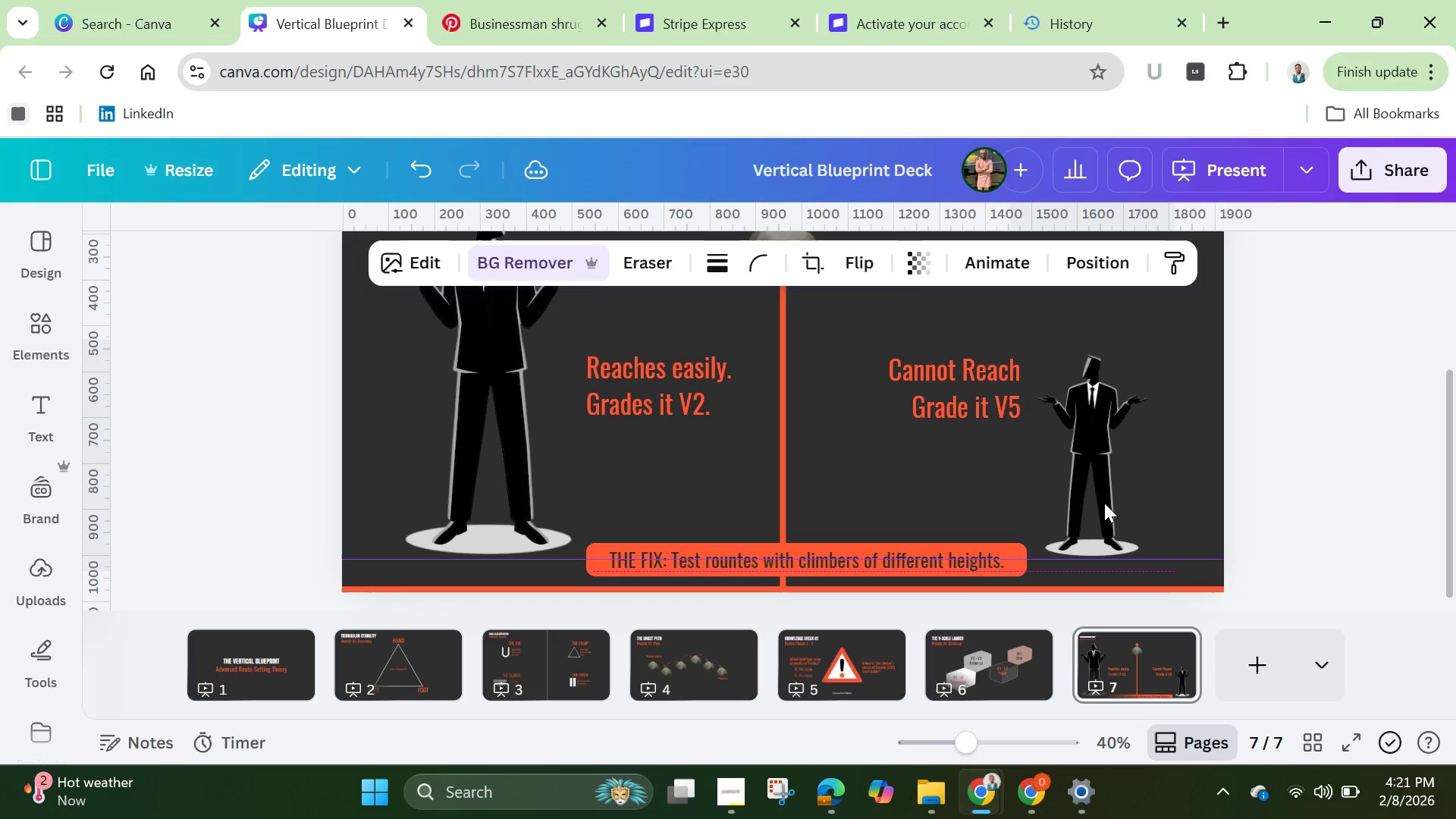 
key(ArrowDown)
 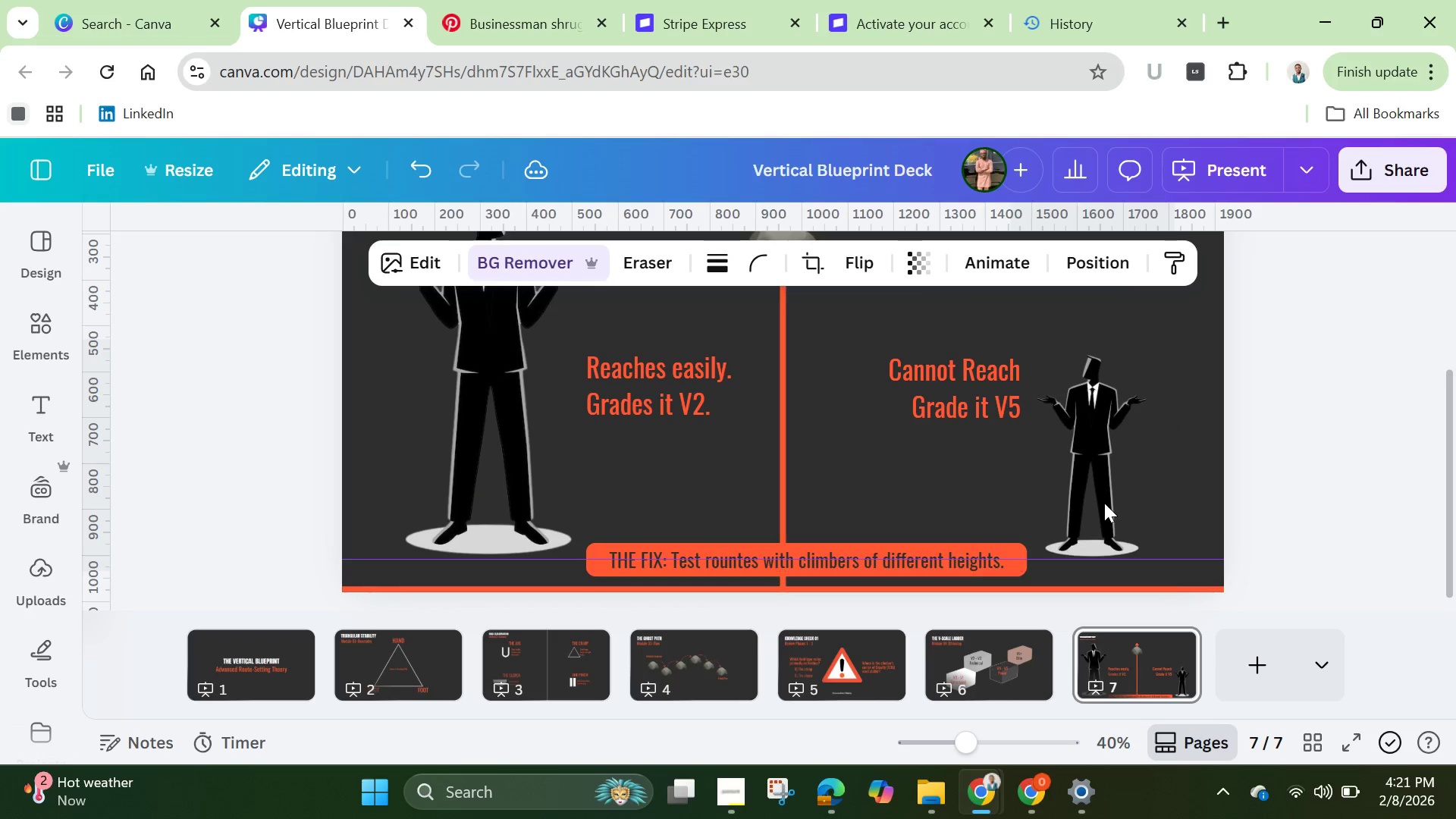 
key(ArrowDown)
 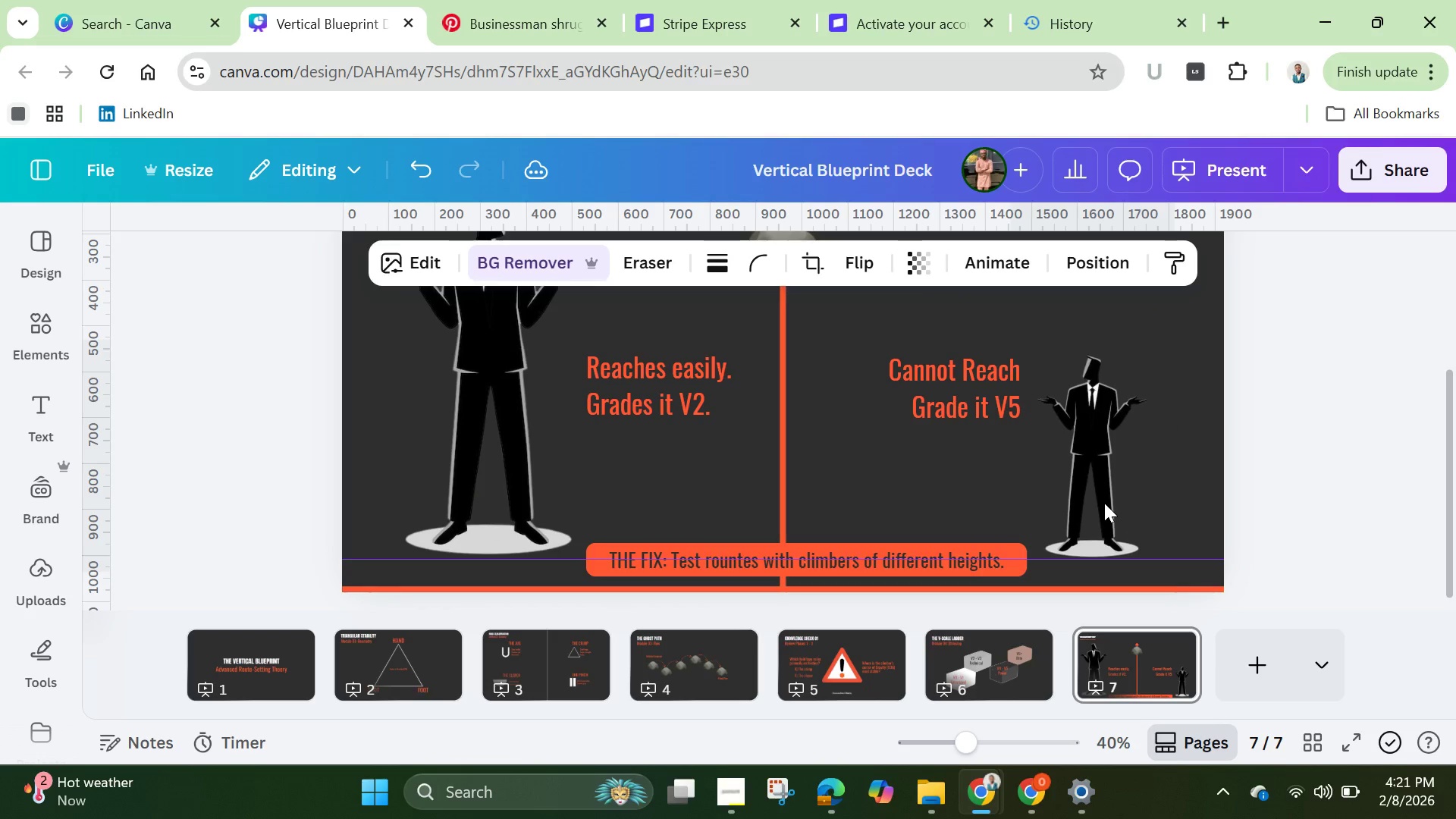 
key(ArrowDown)
 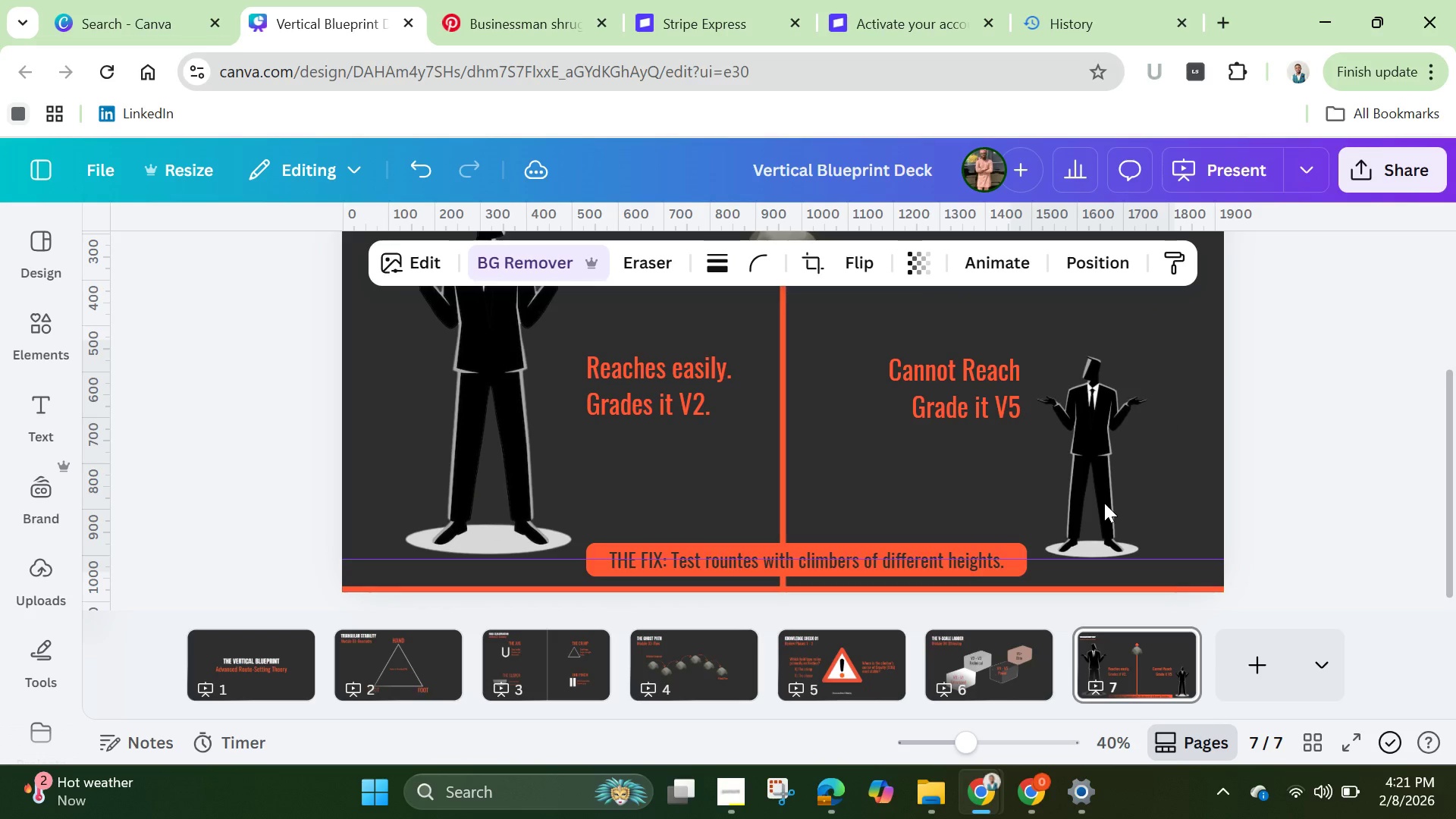 
hold_key(key=ArrowDown, duration=0.33)
 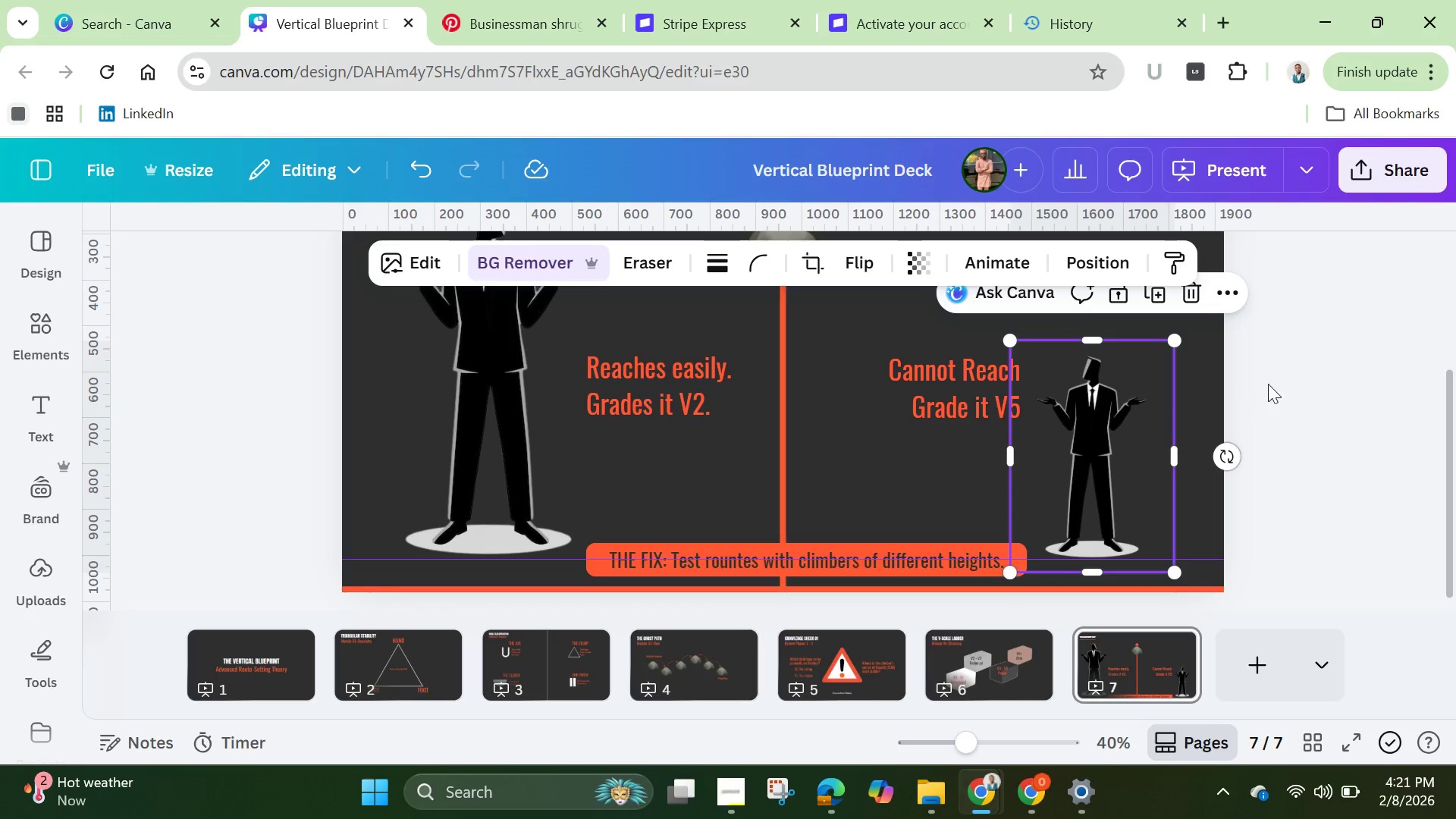 
left_click([1292, 378])
 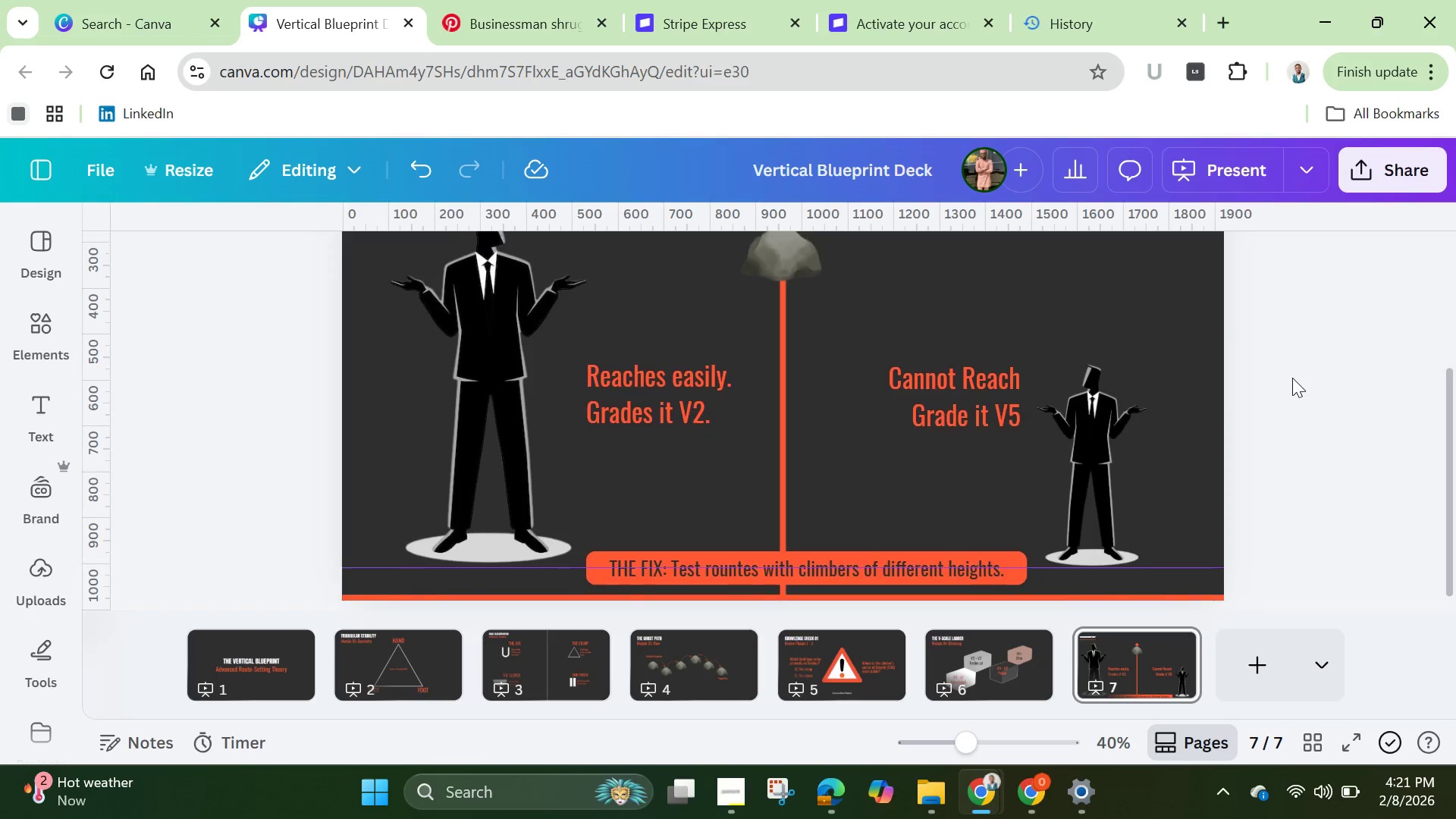 
scroll: coordinate [1292, 378], scroll_direction: up, amount: 1.0
 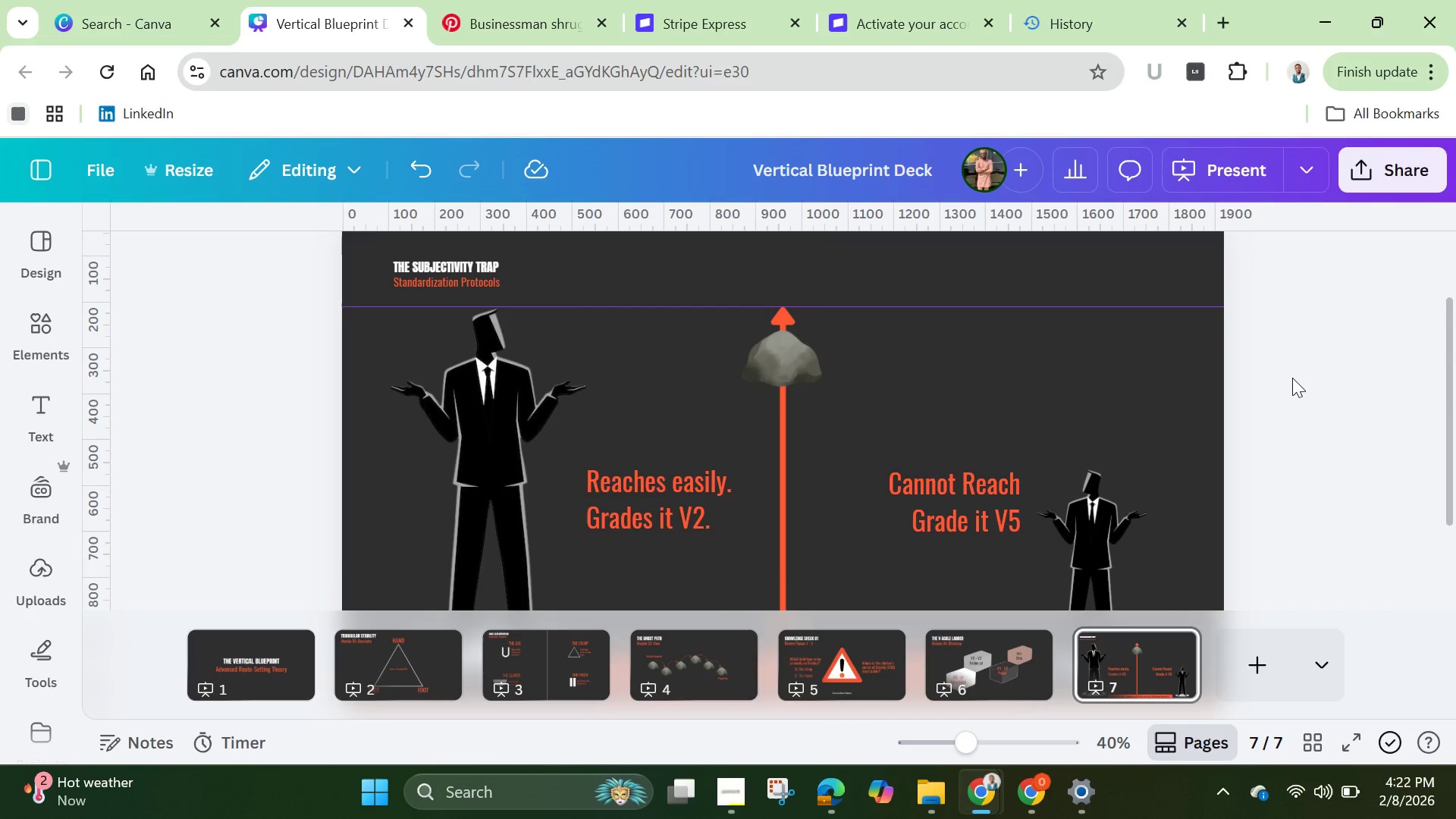 
left_click([1292, 378])
 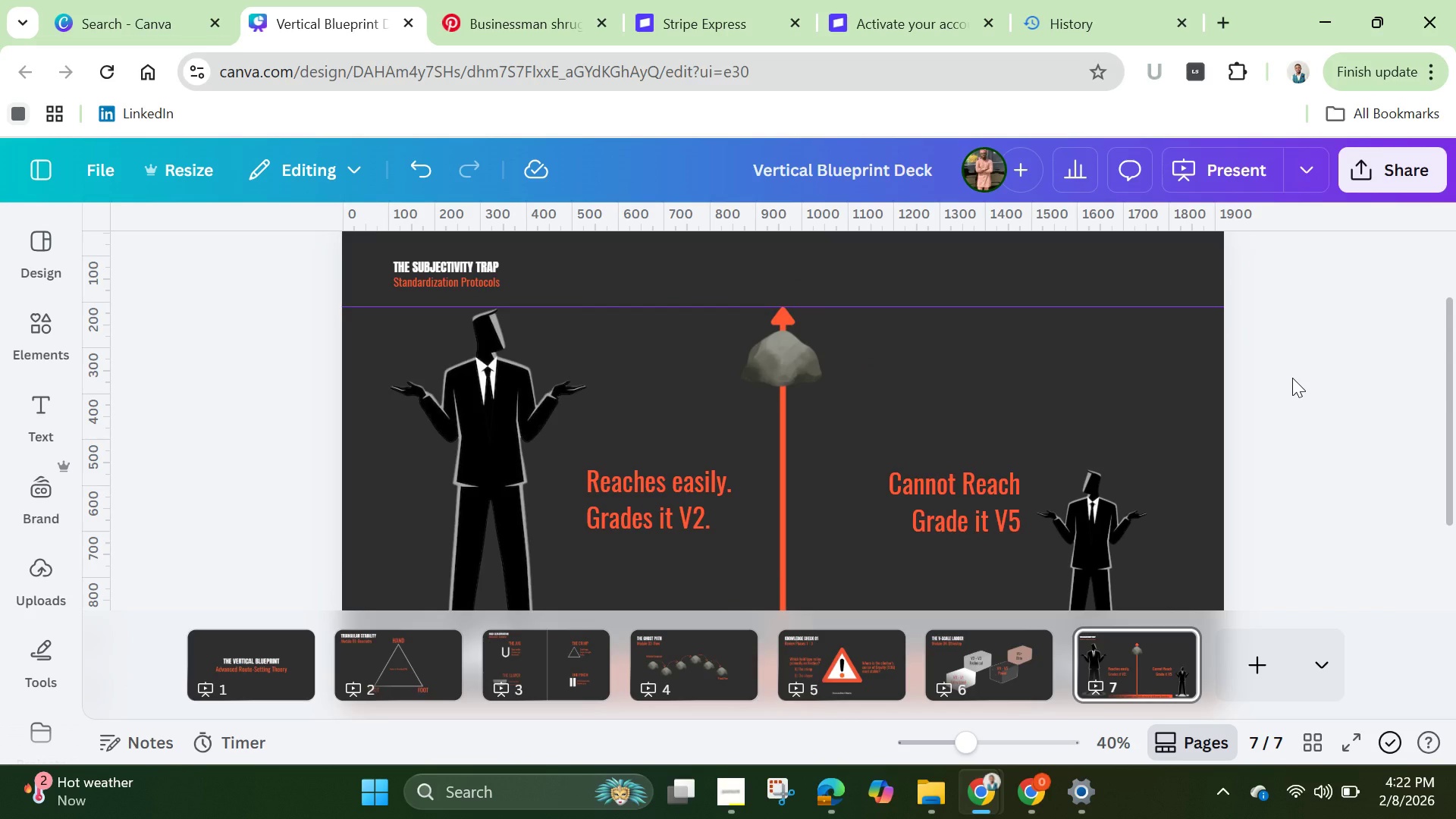 
scroll: coordinate [1292, 378], scroll_direction: down, amount: 1.0
 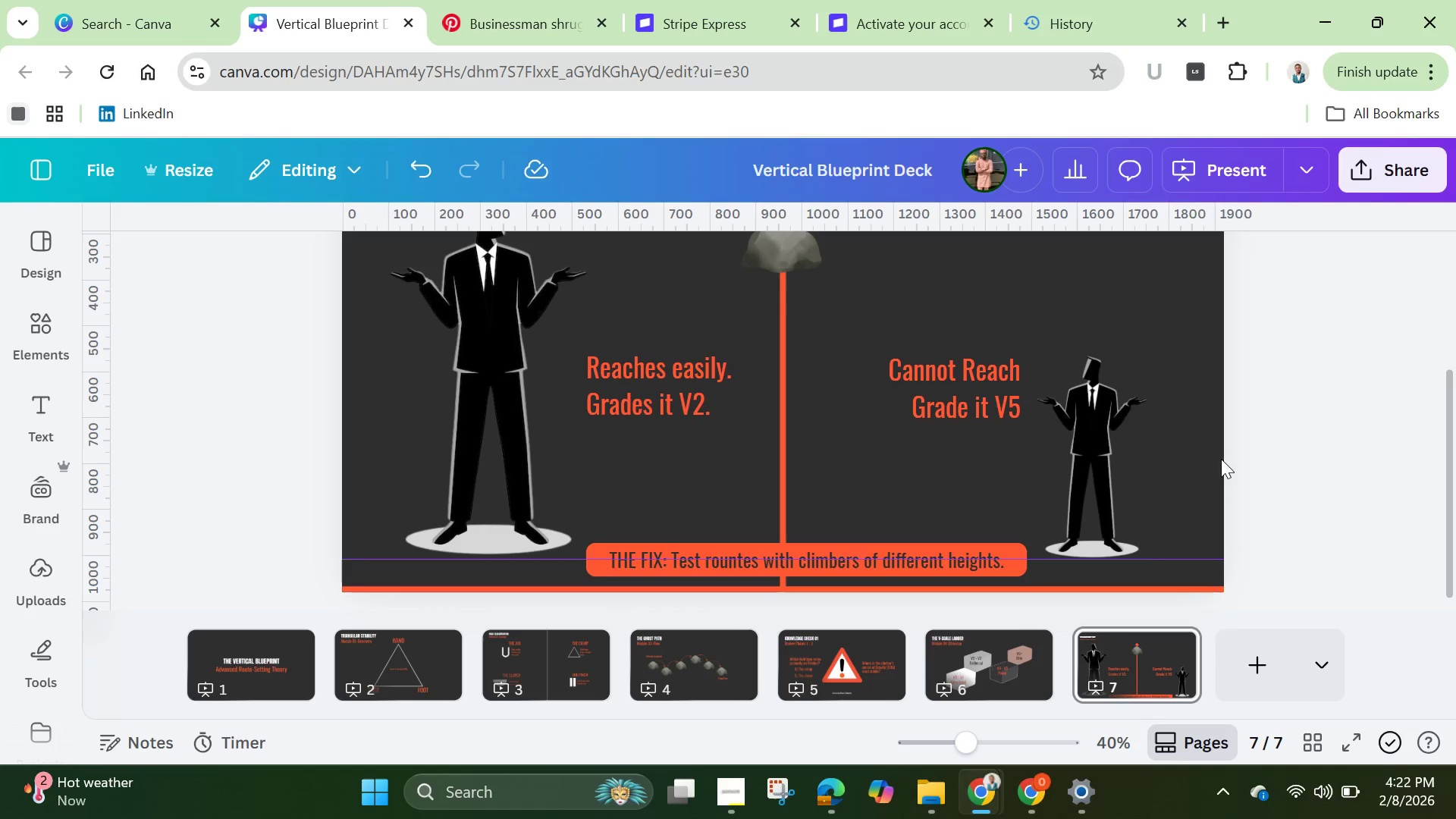 
wait(6.72)
 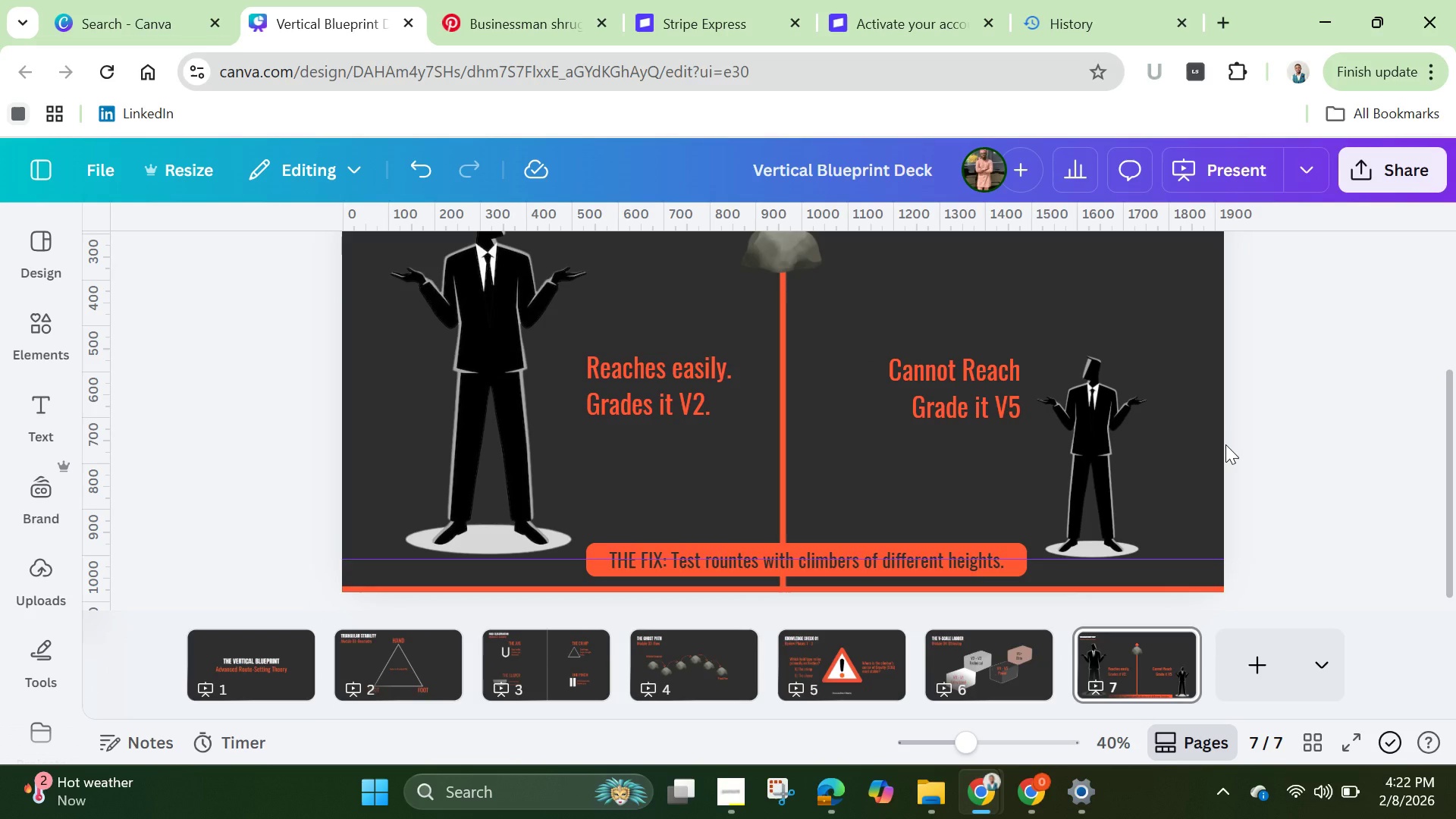 
left_click([742, 569])
 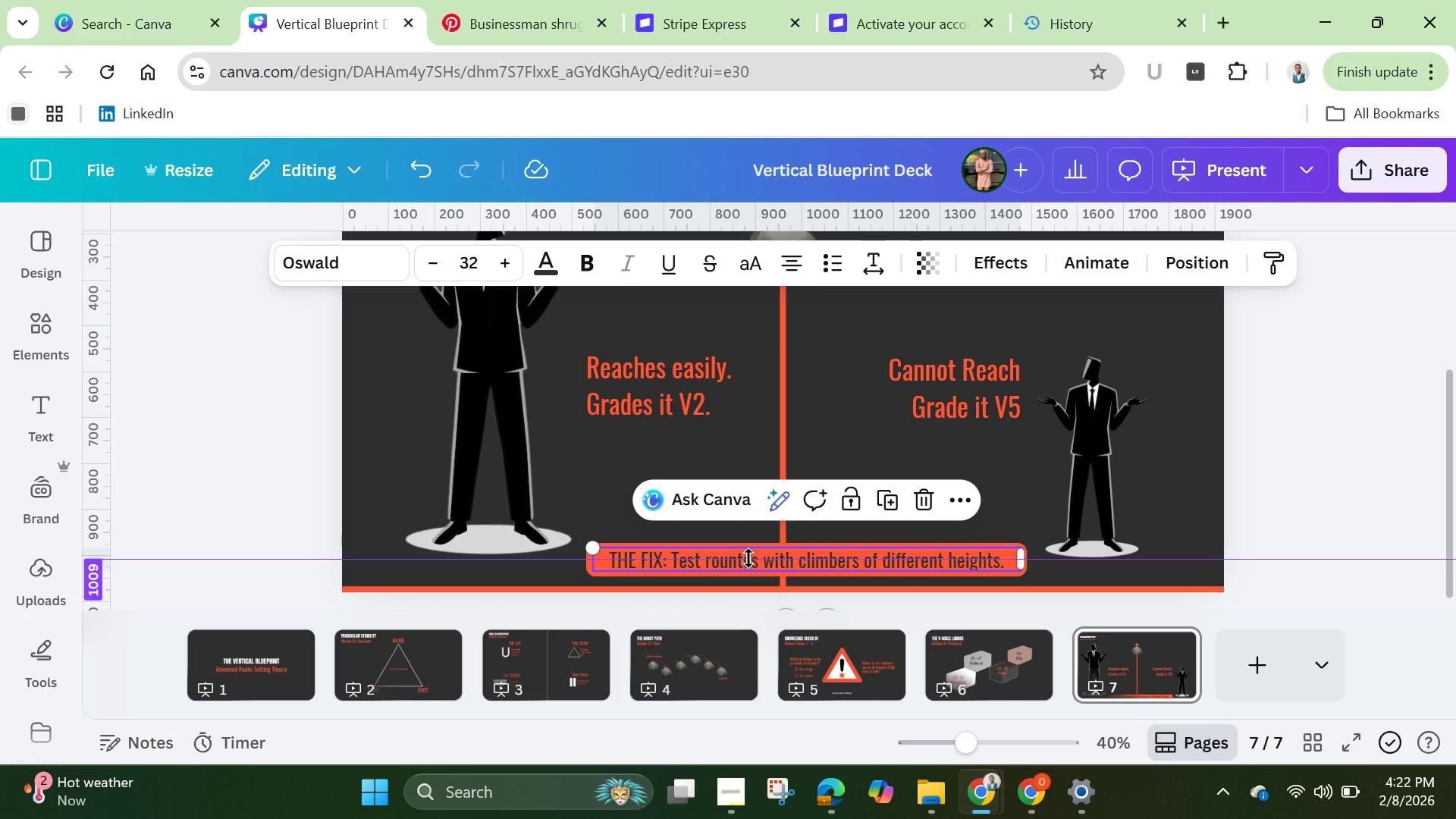 
left_click([748, 558])
 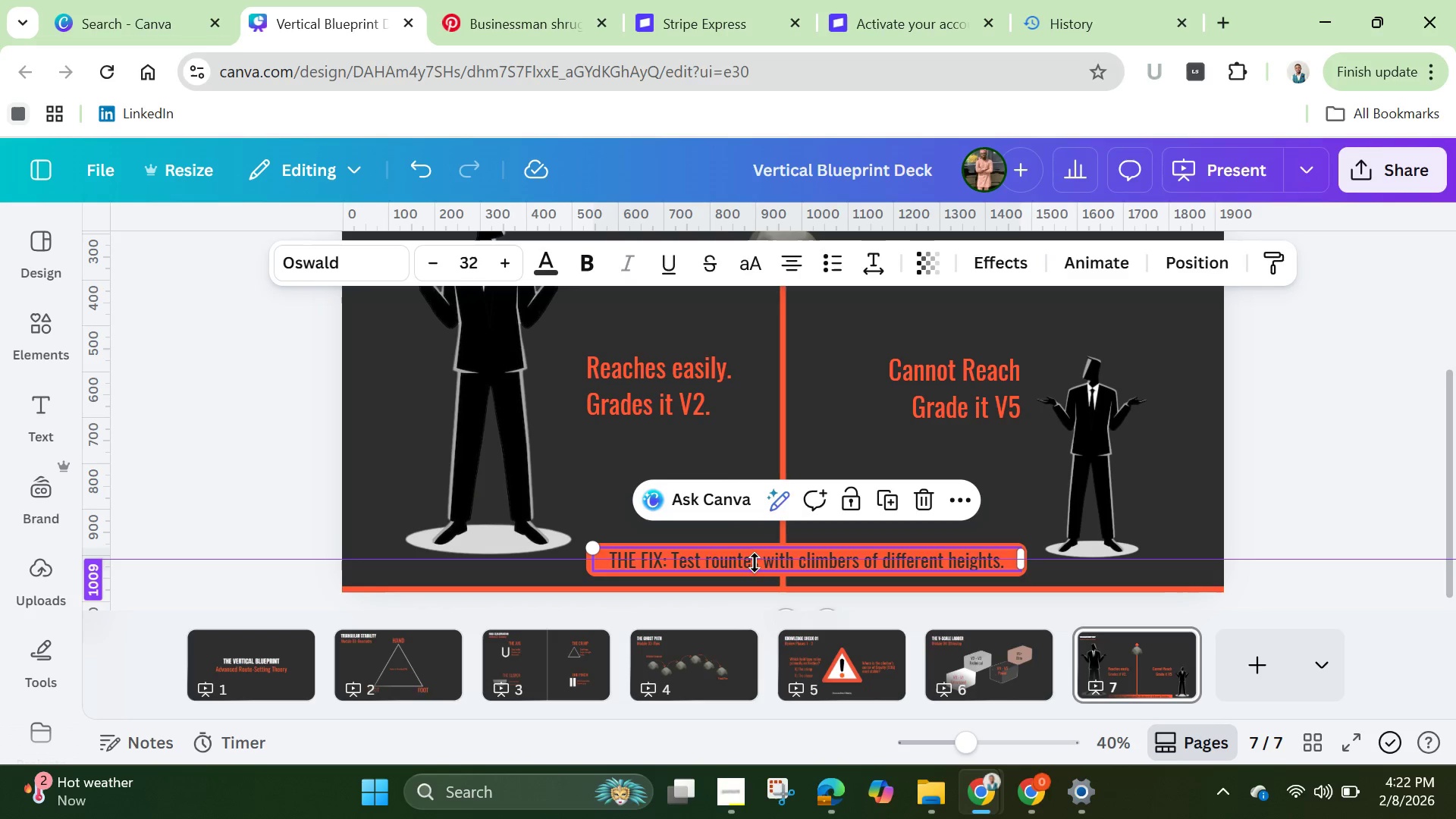 
double_click([755, 563])
 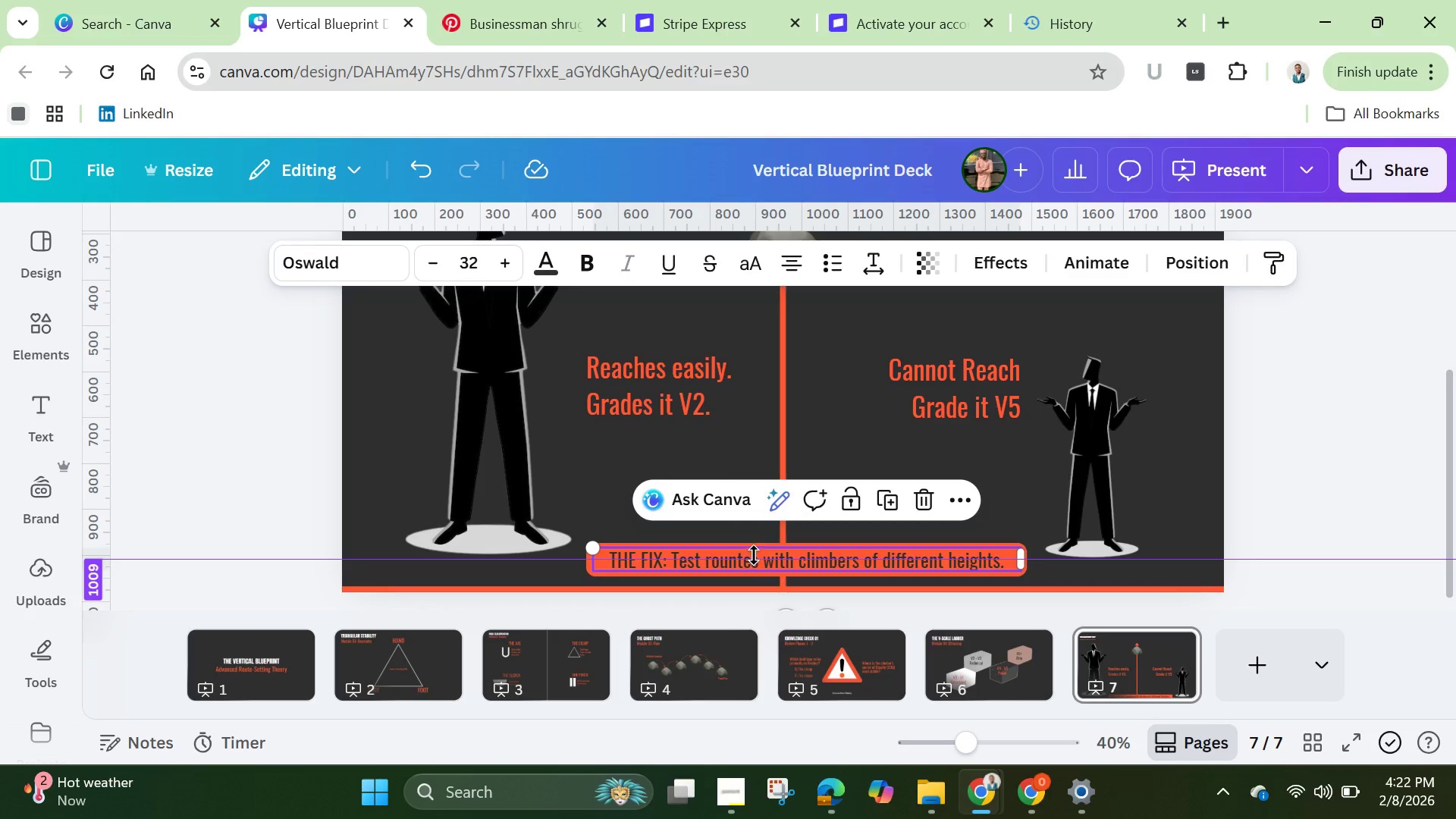 
left_click_drag(start_coordinate=[754, 555], to_coordinate=[742, 468])
 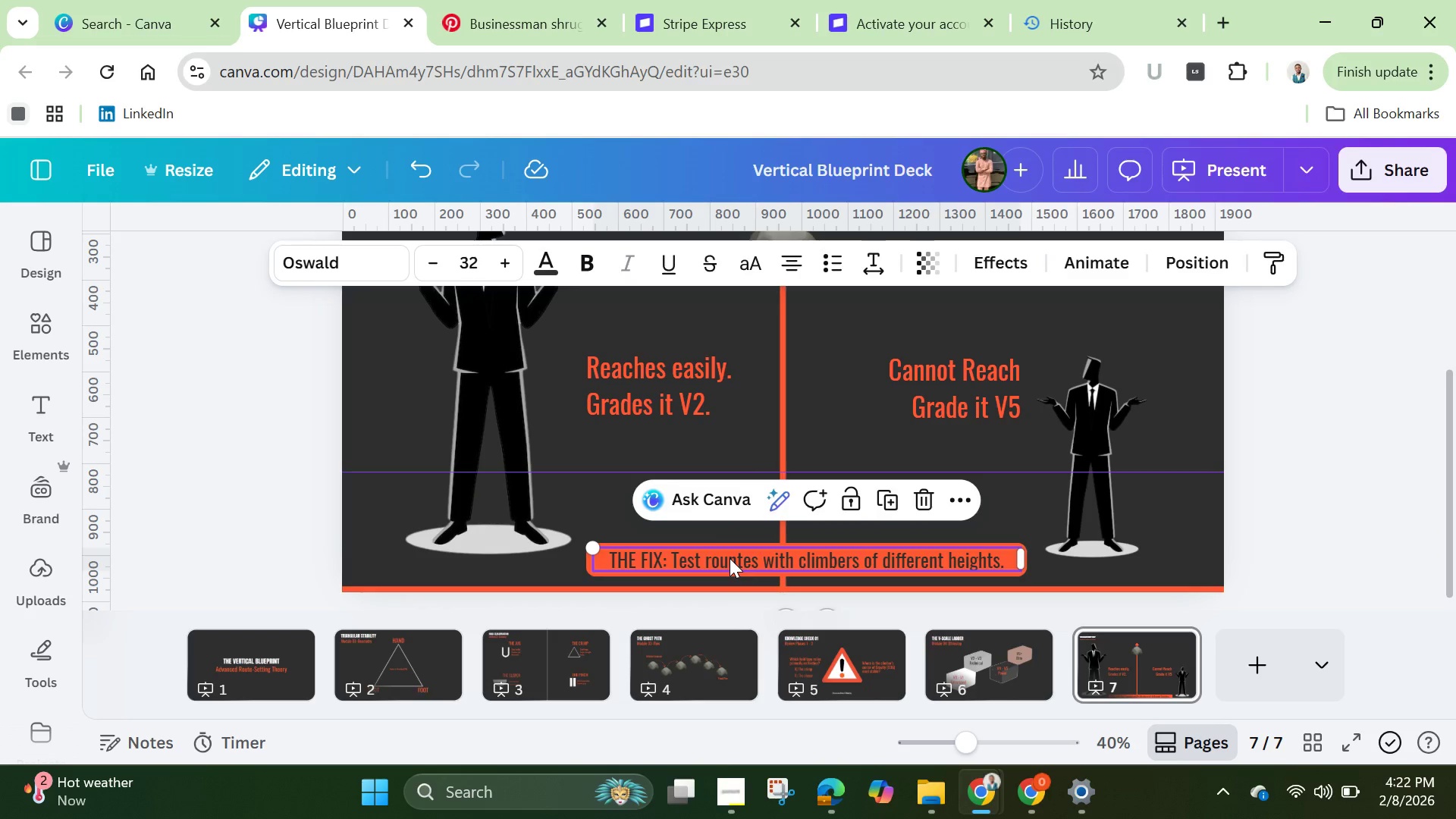 
double_click([730, 558])
 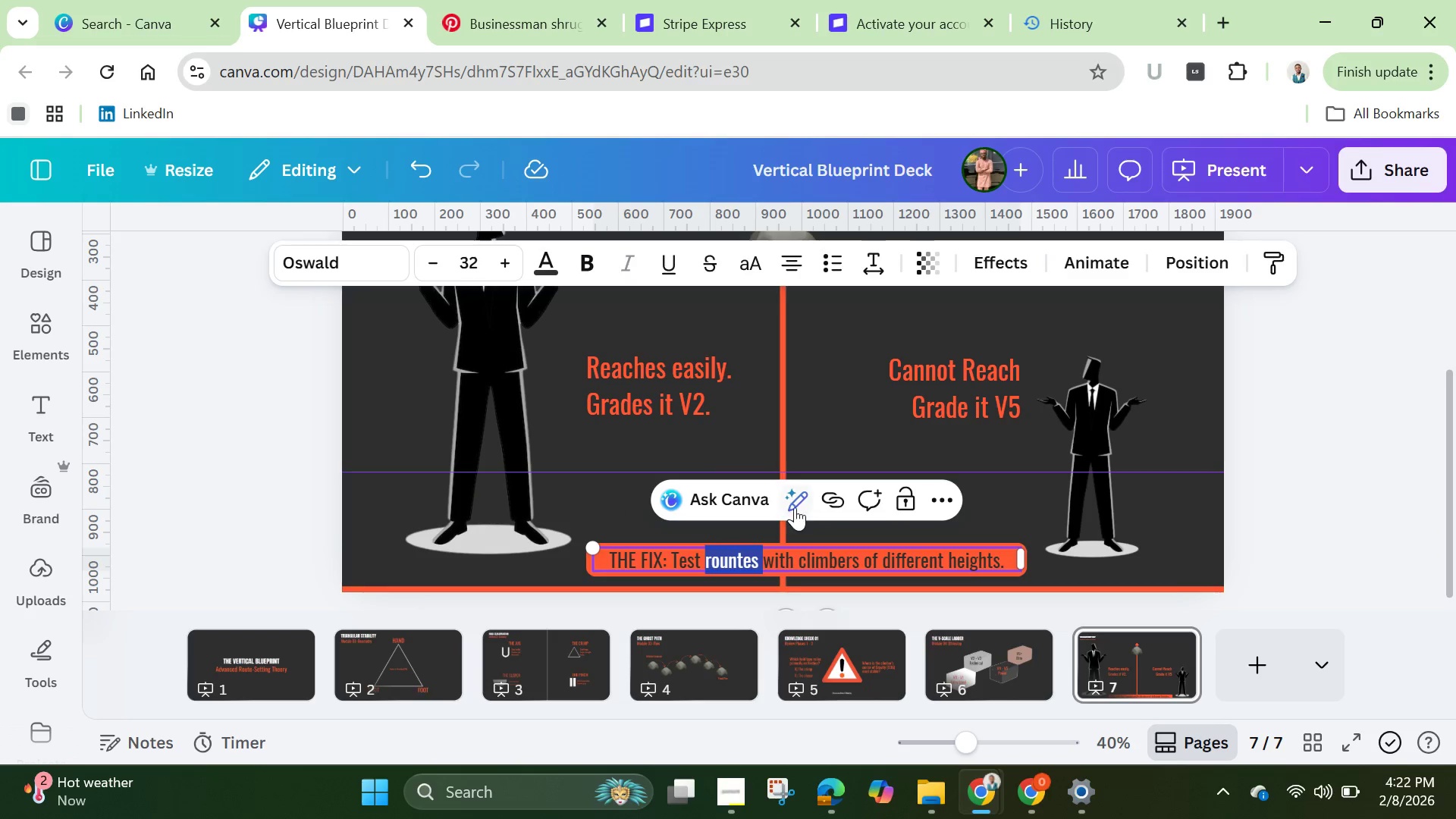 
left_click([800, 504])
 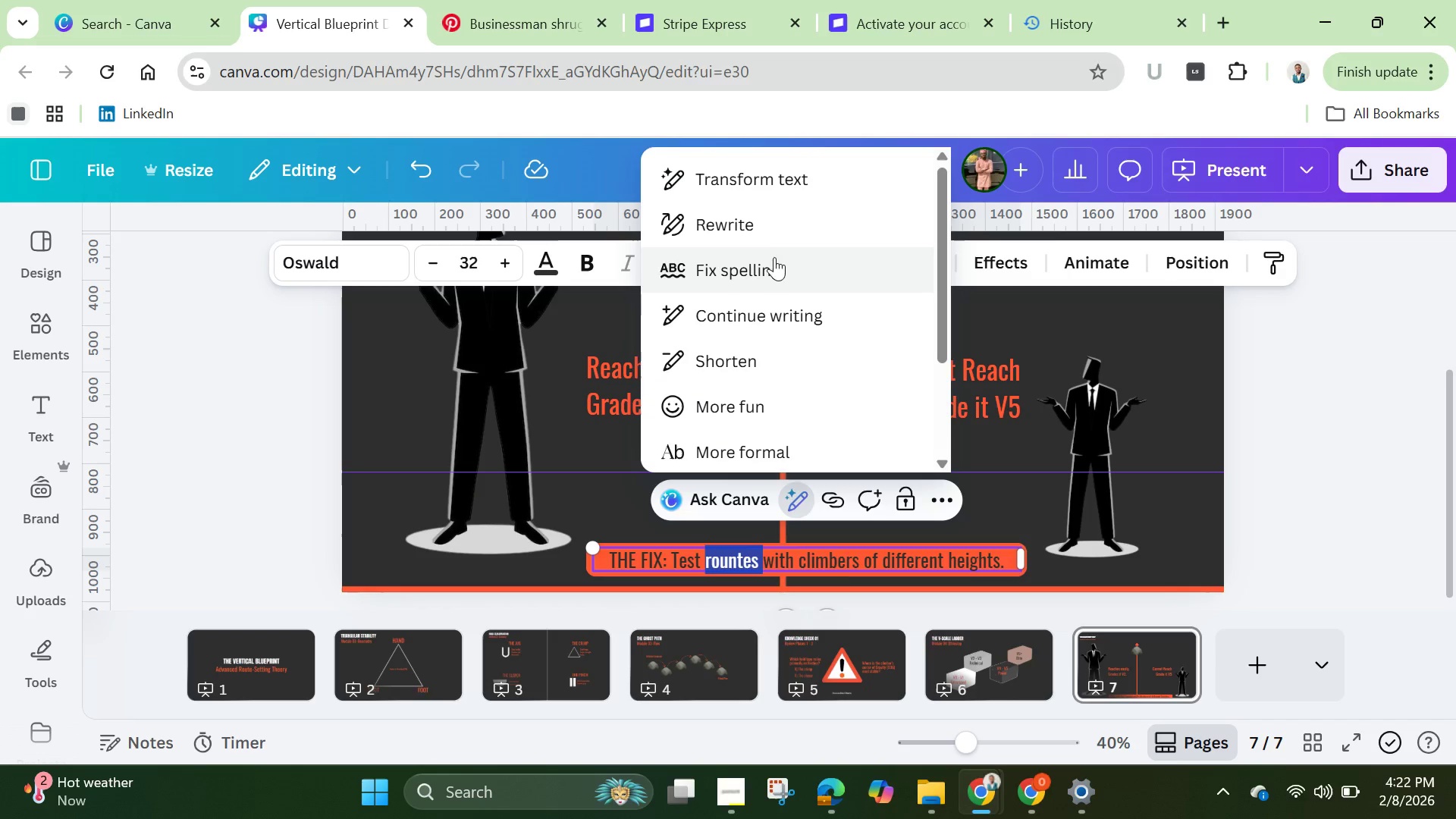 
left_click([773, 268])
 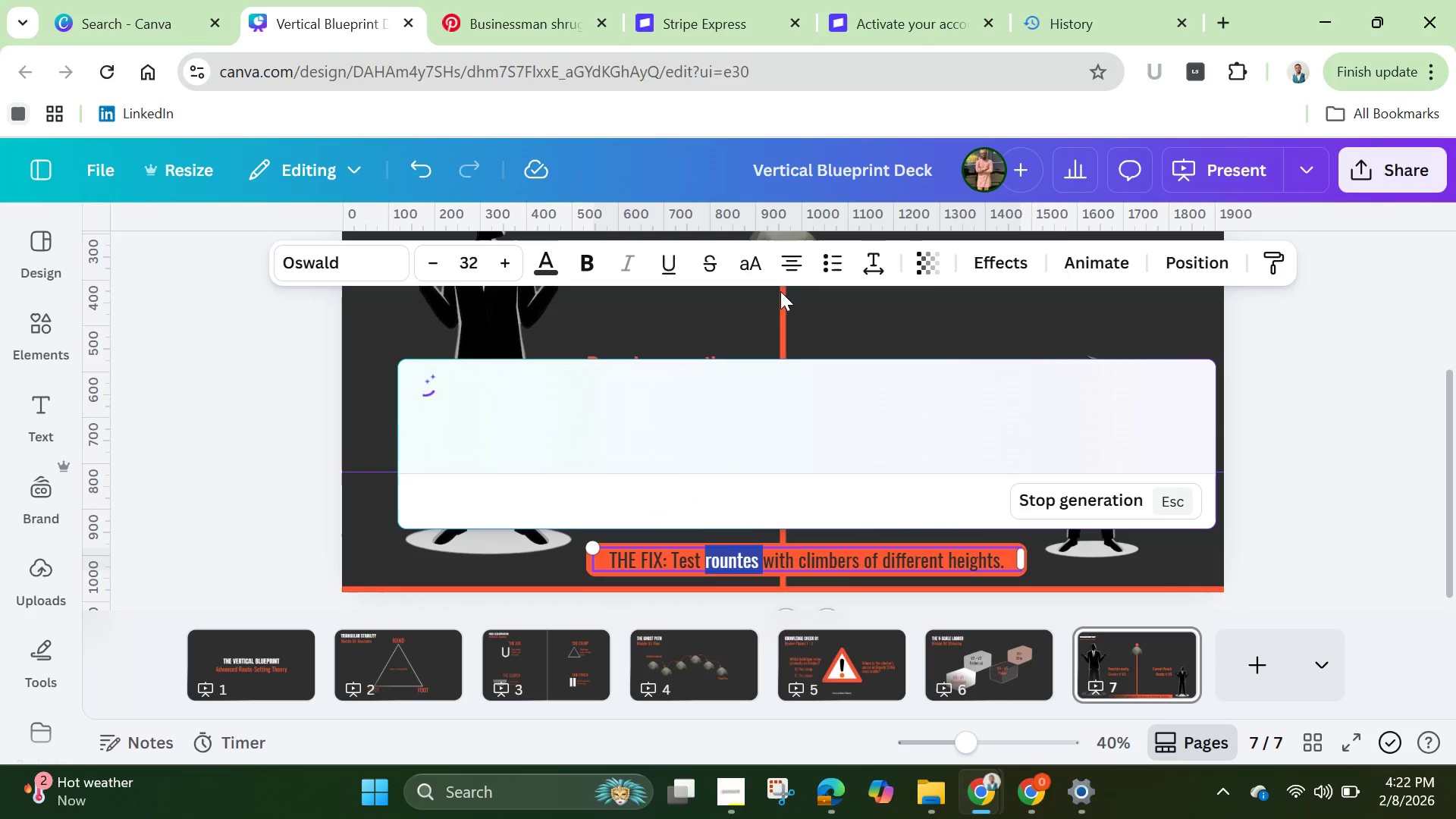 
mouse_move([921, 515])
 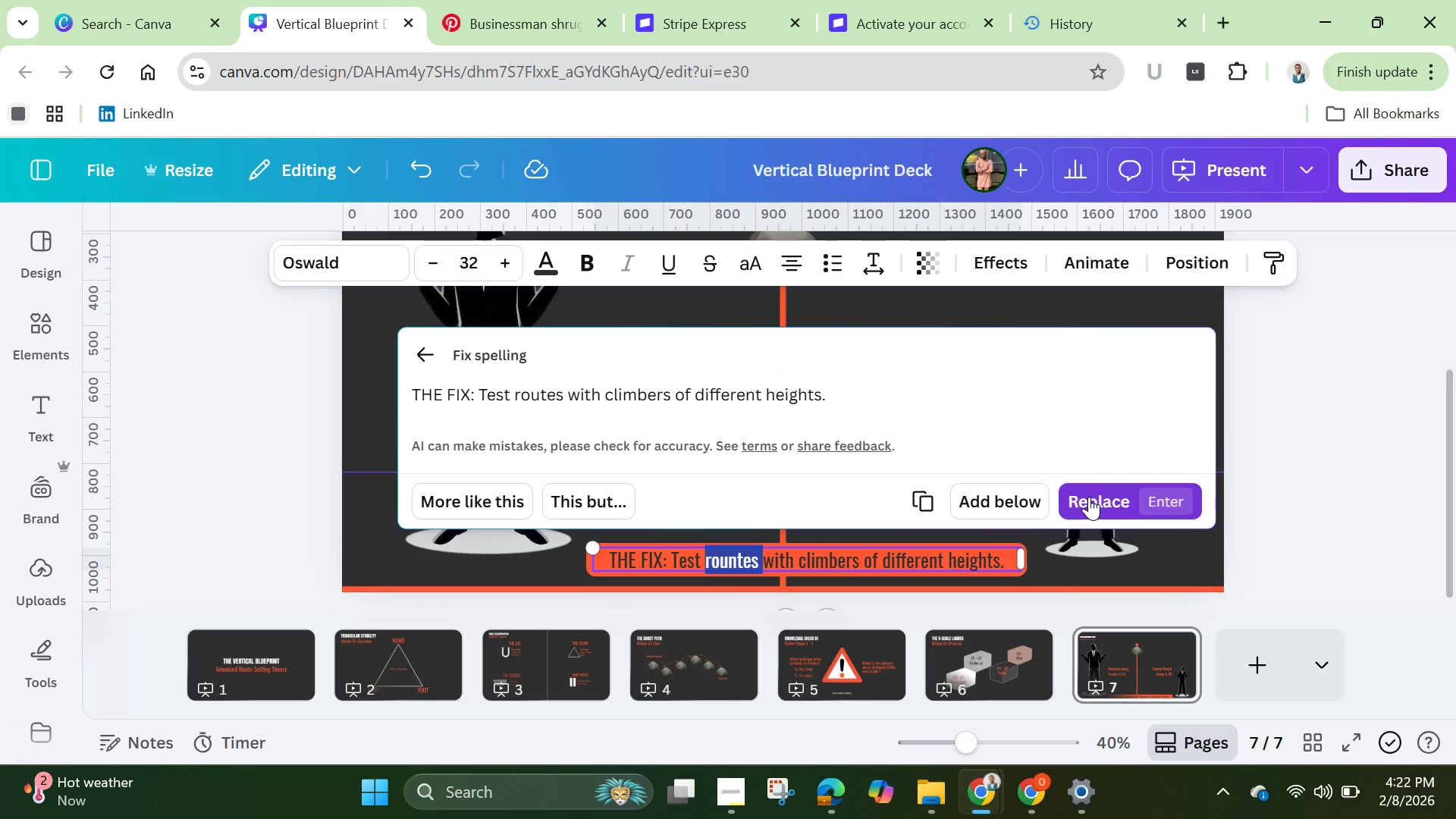 
left_click([1089, 497])
 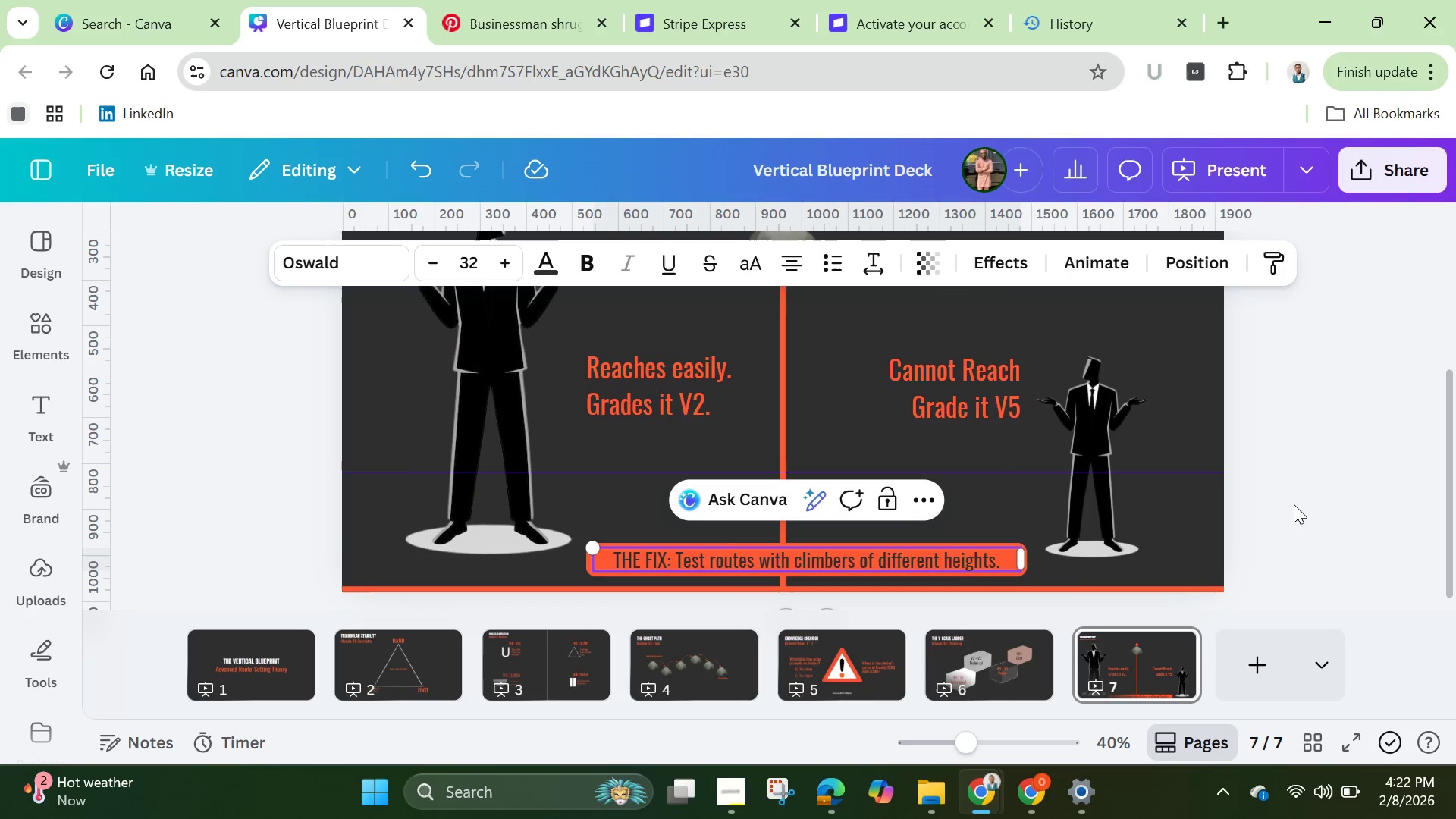 
left_click([1293, 497])
 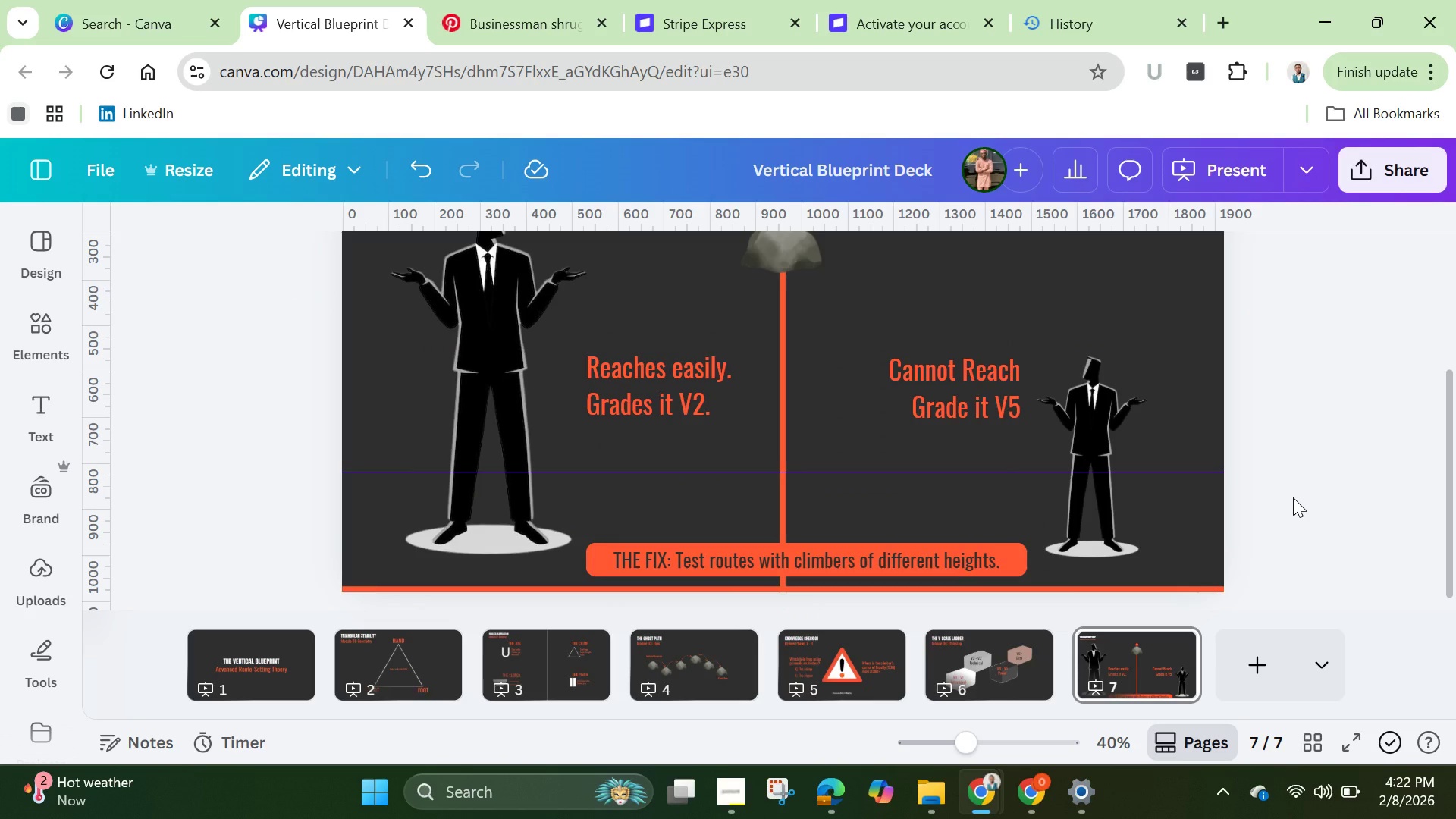 
scroll: coordinate [1293, 497], scroll_direction: up, amount: 1.0
 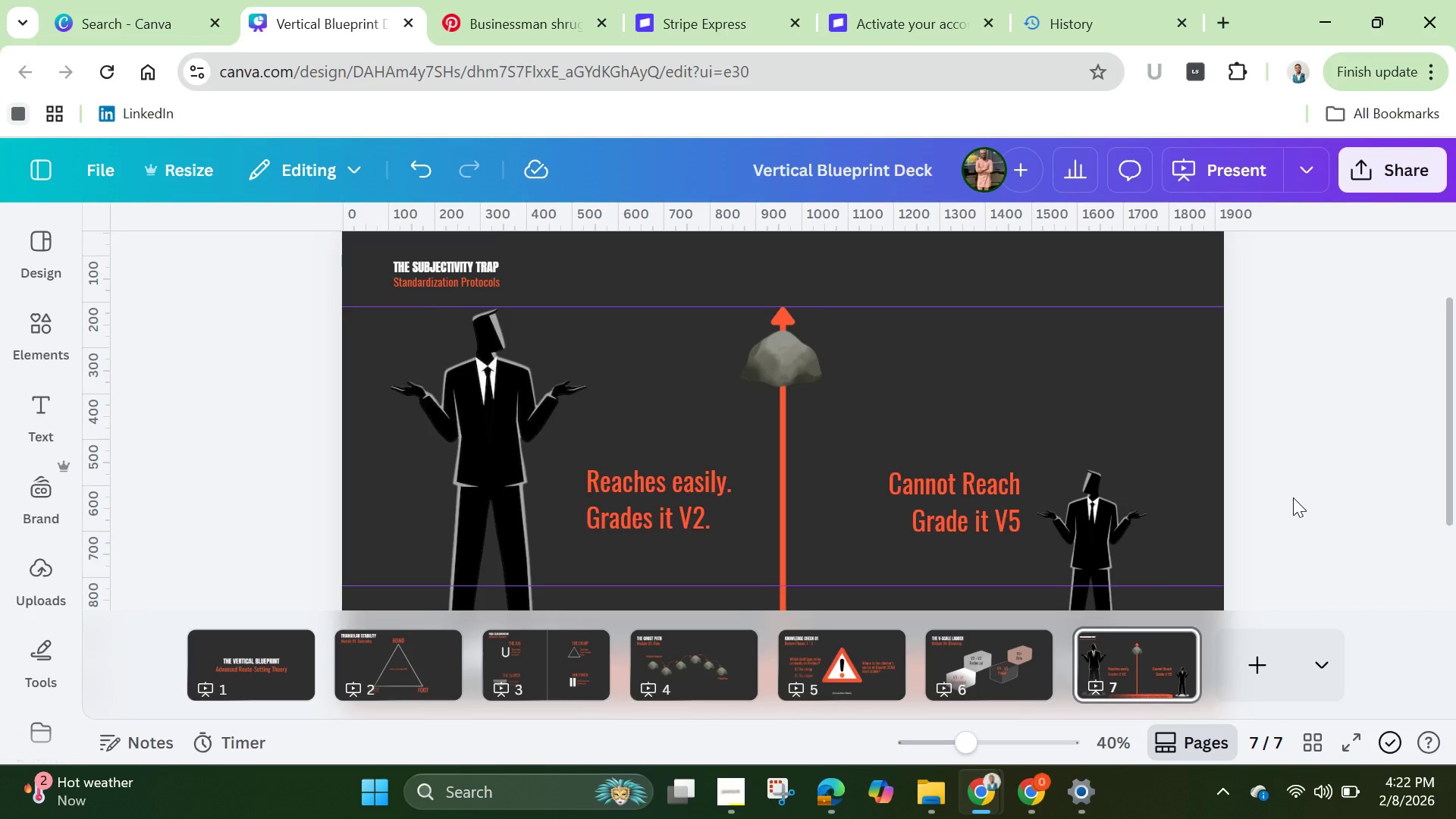 
scroll: coordinate [1293, 497], scroll_direction: down, amount: 2.0
 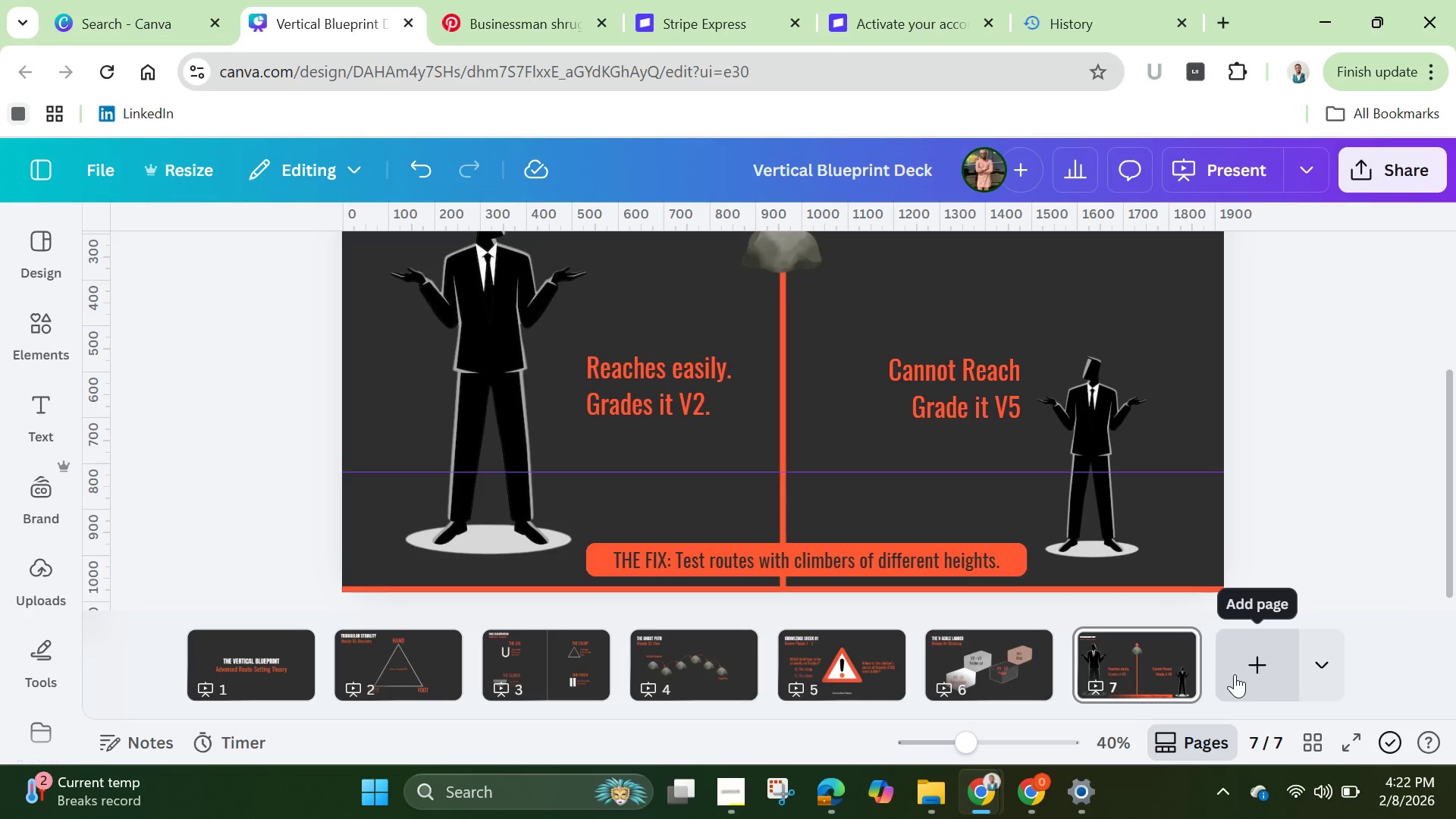 
left_click([1235, 674])
 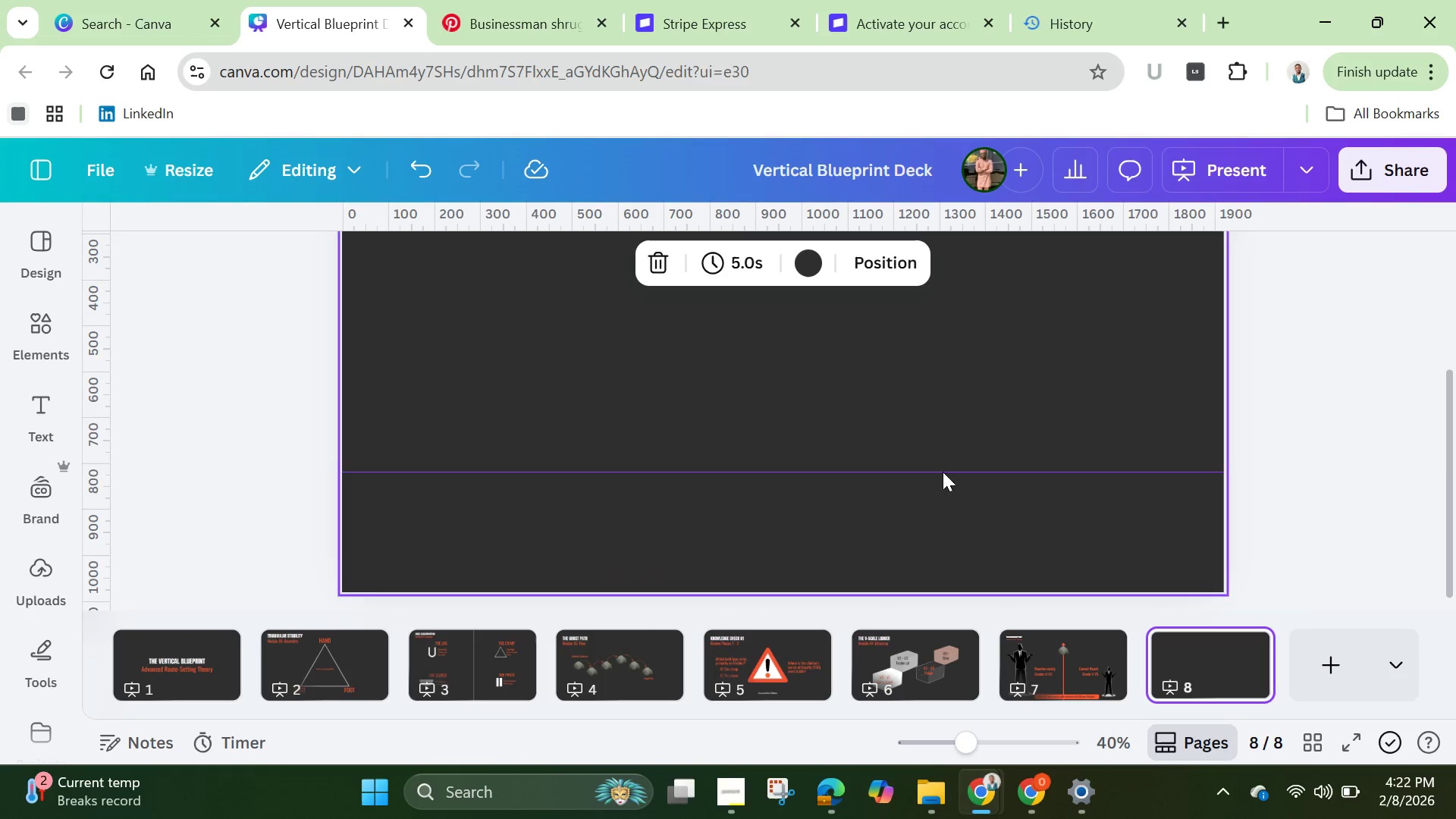 
left_click_drag(start_coordinate=[942, 469], to_coordinate=[932, 609])
 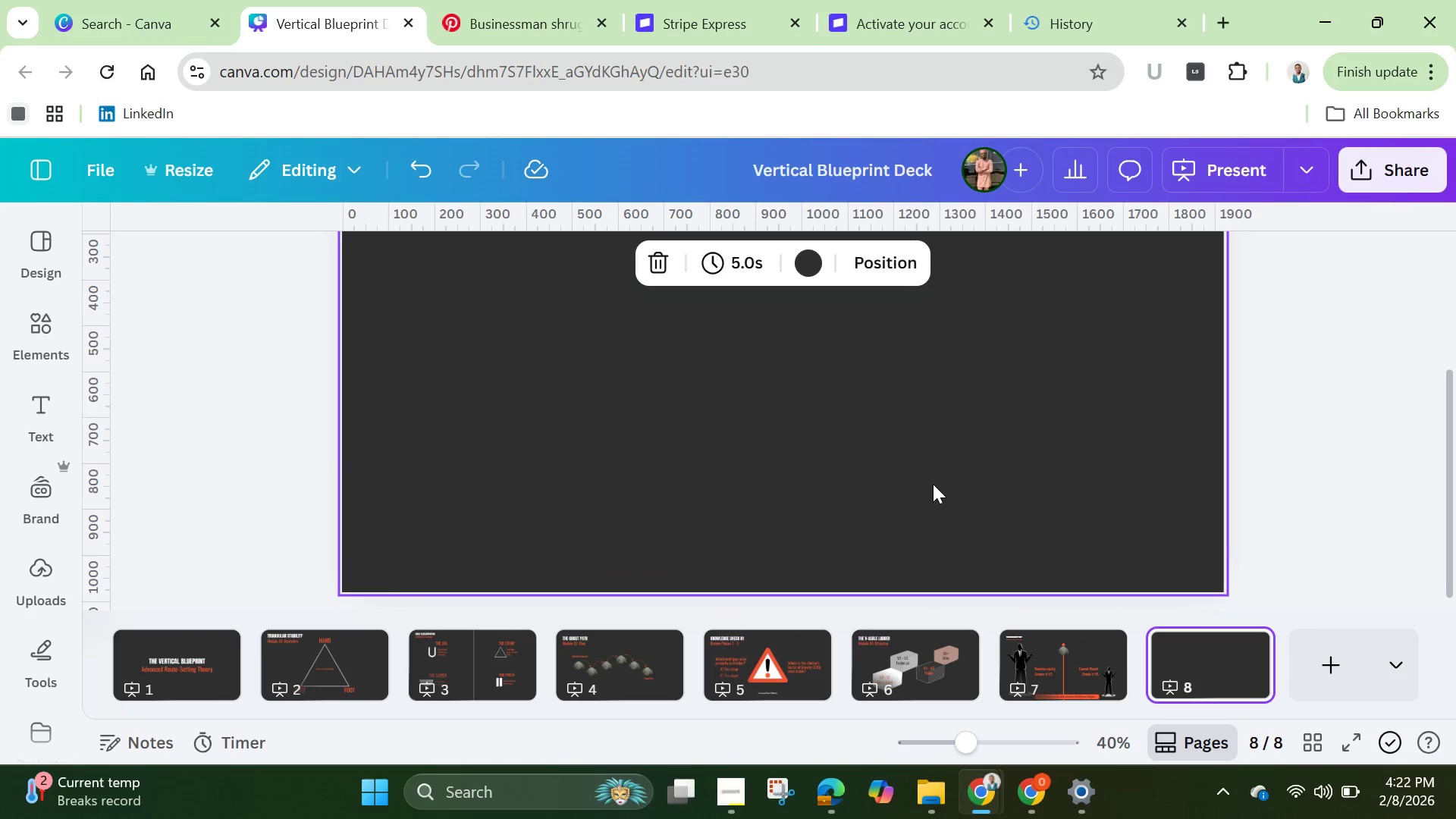 
scroll: coordinate [933, 484], scroll_direction: up, amount: 2.0
 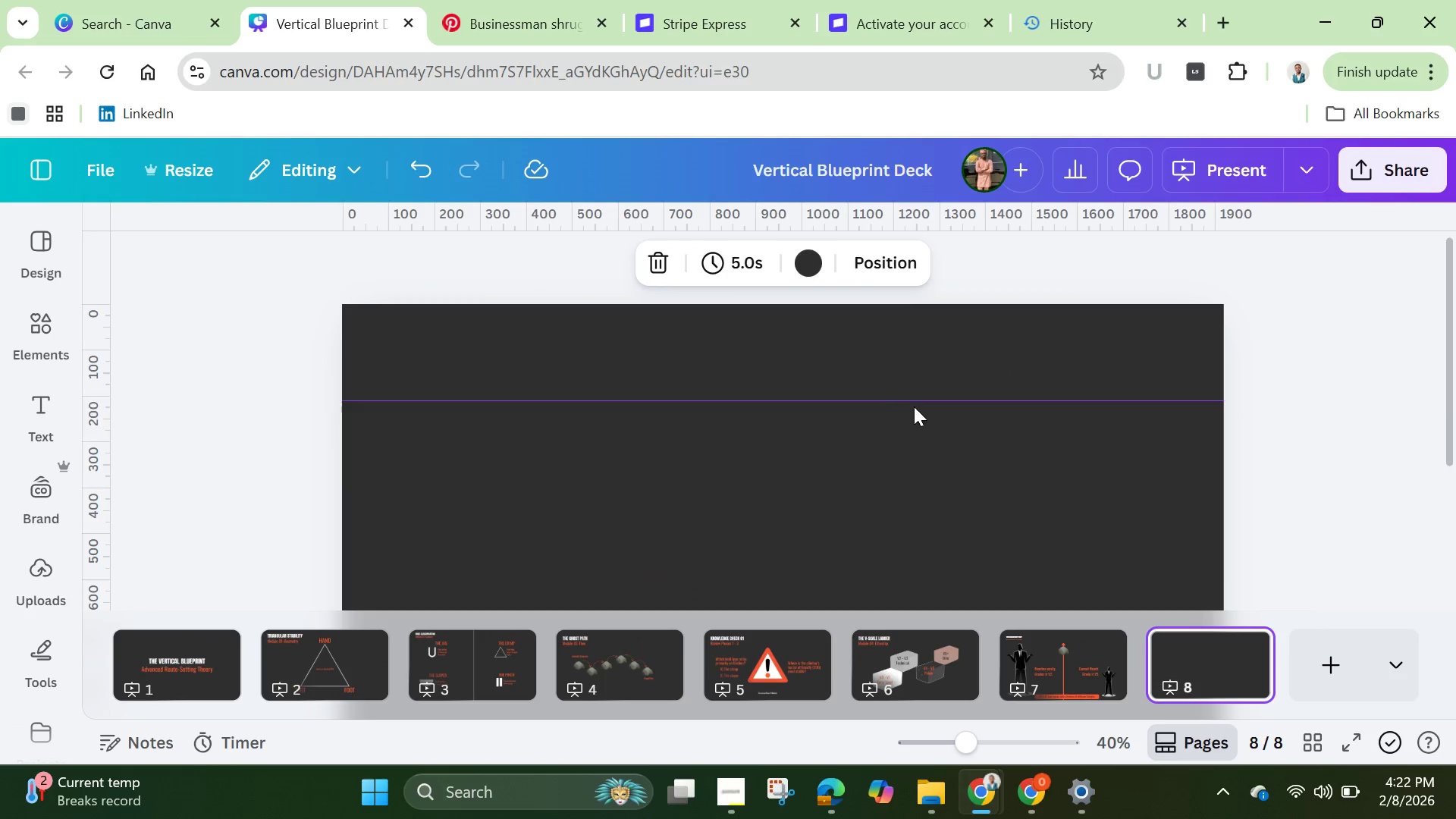 
left_click_drag(start_coordinate=[914, 406], to_coordinate=[908, 252])
 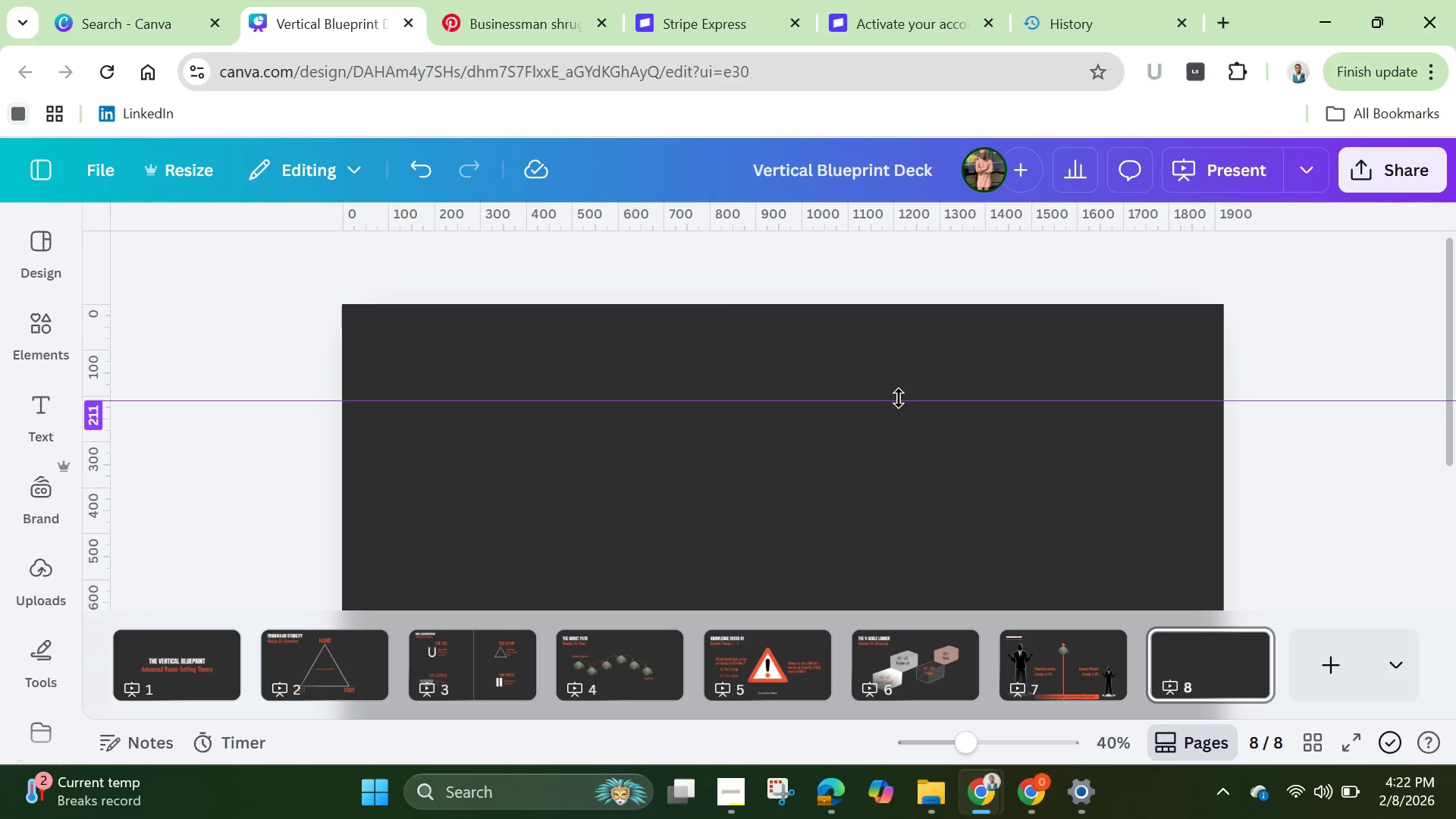 
left_click_drag(start_coordinate=[899, 398], to_coordinate=[903, 205])
 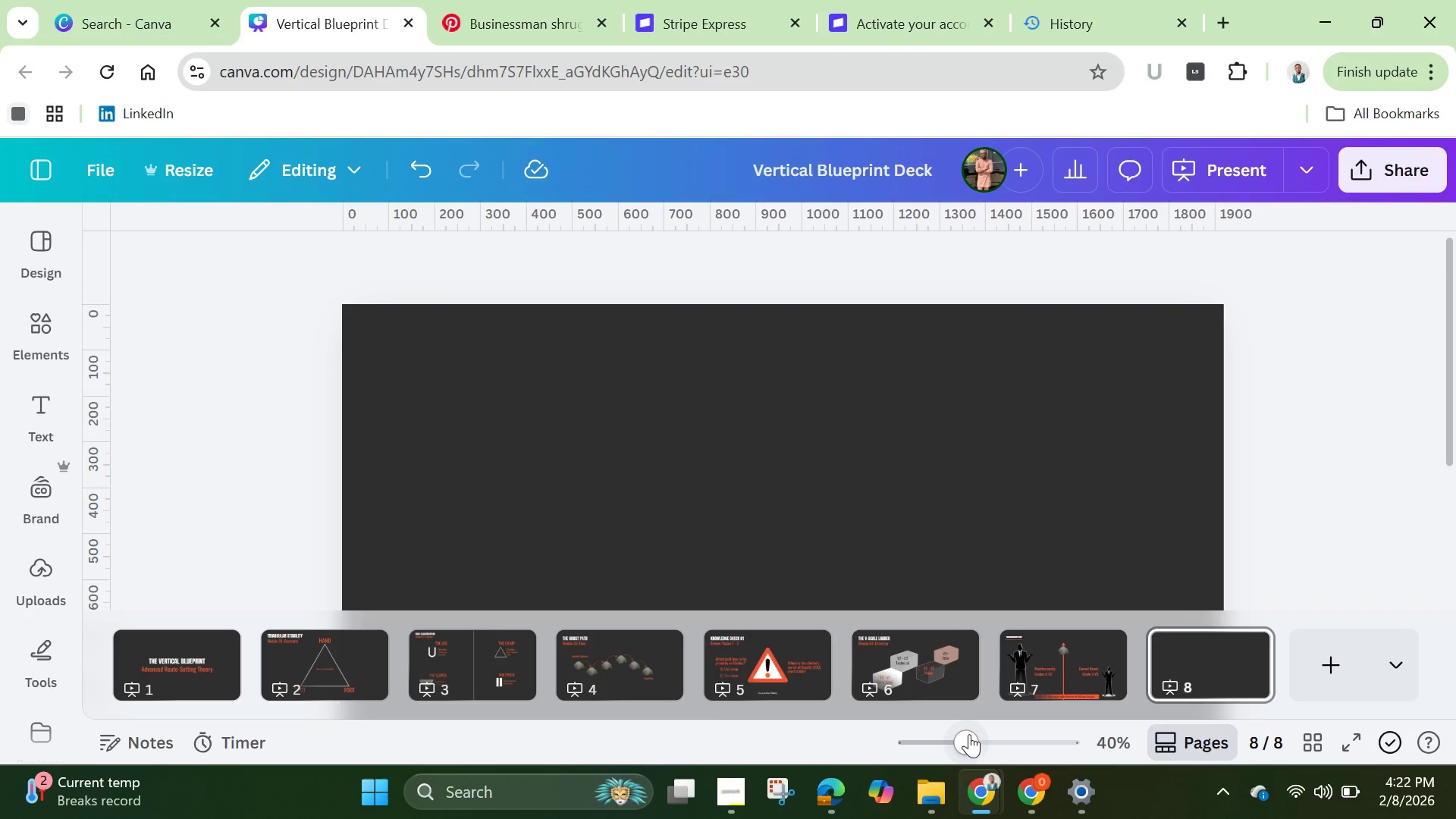 
left_click_drag(start_coordinate=[965, 735], to_coordinate=[943, 742])
 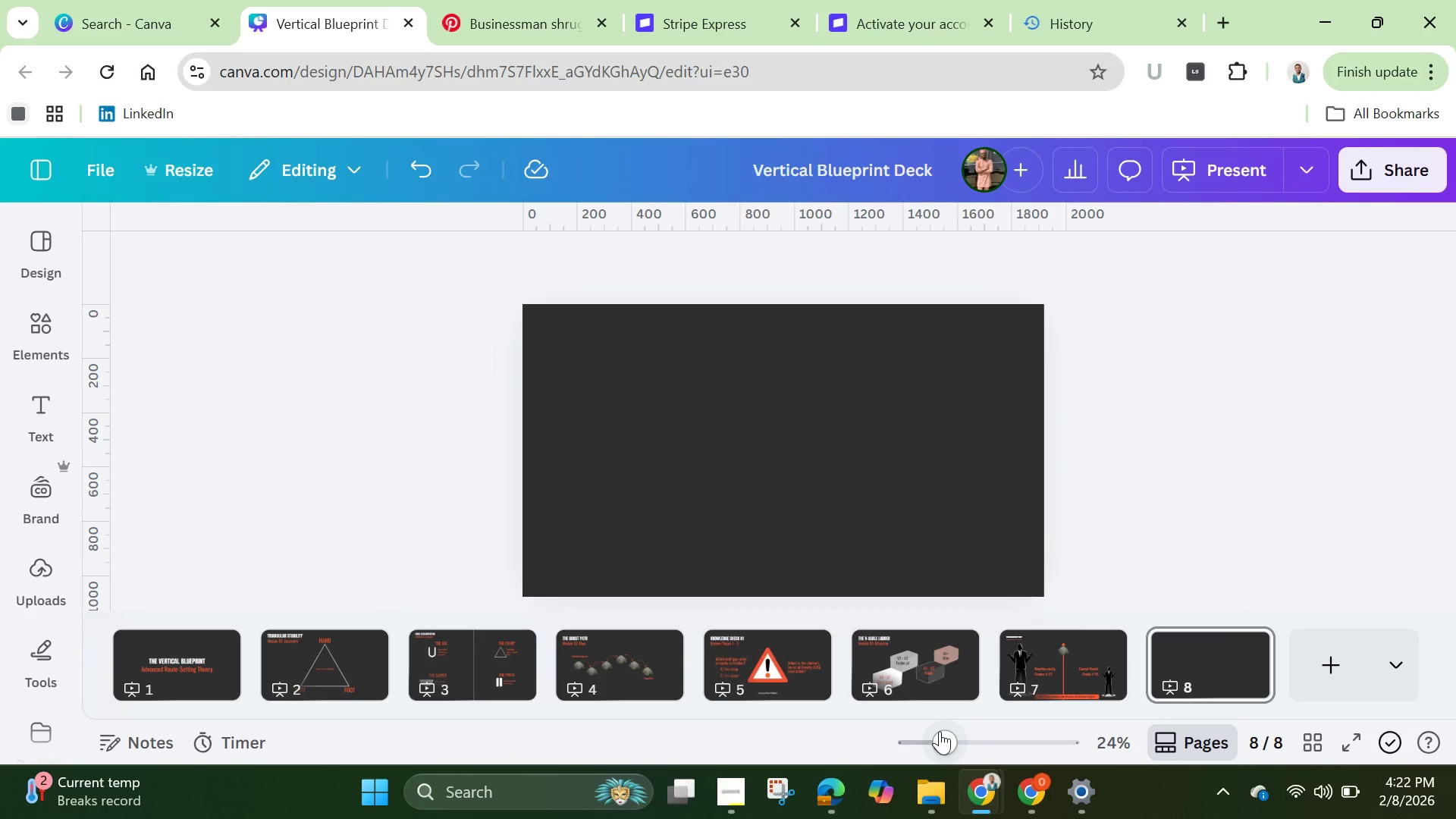 
wait(12.82)
 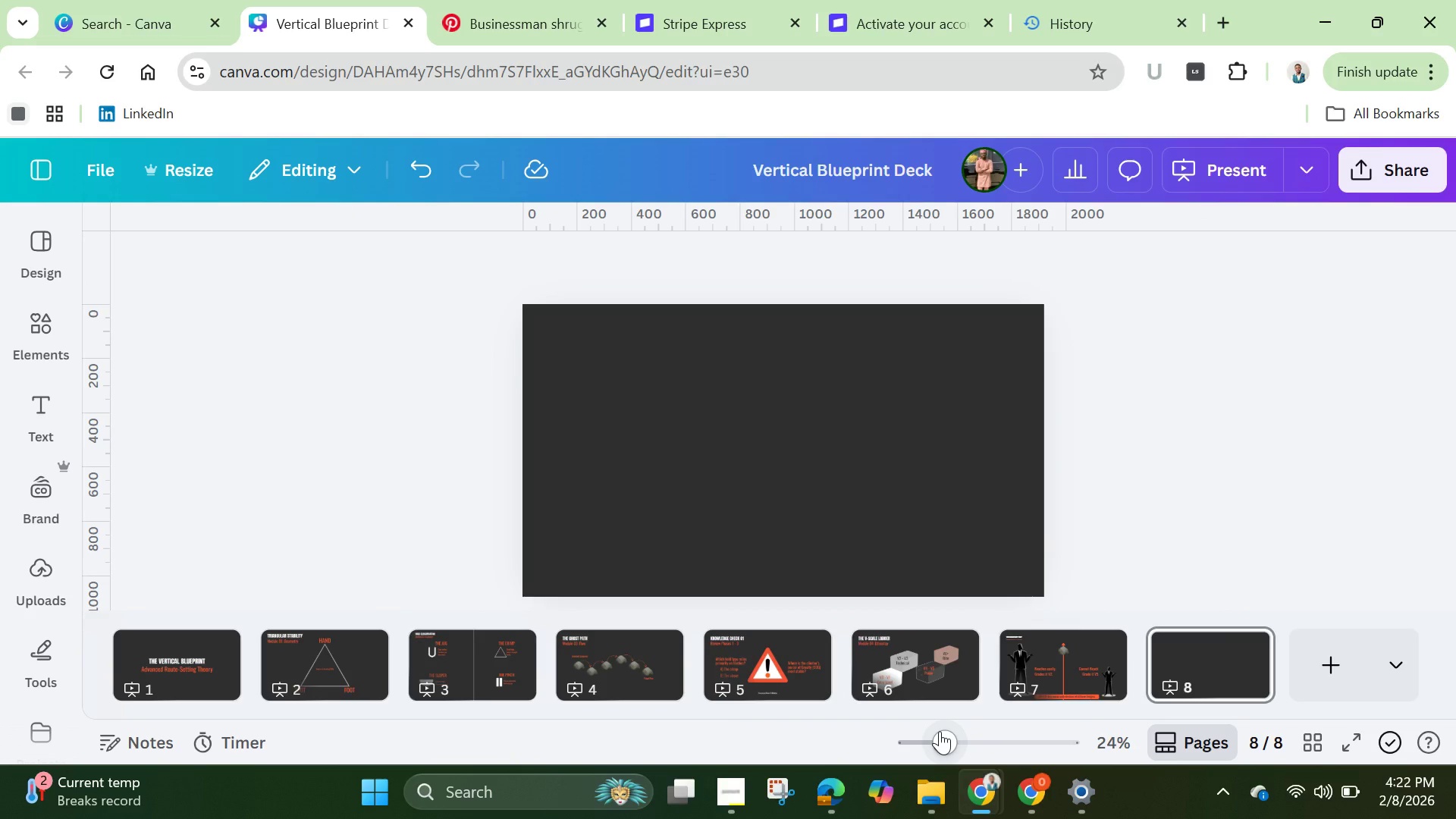 
mouse_move([921, 678])
 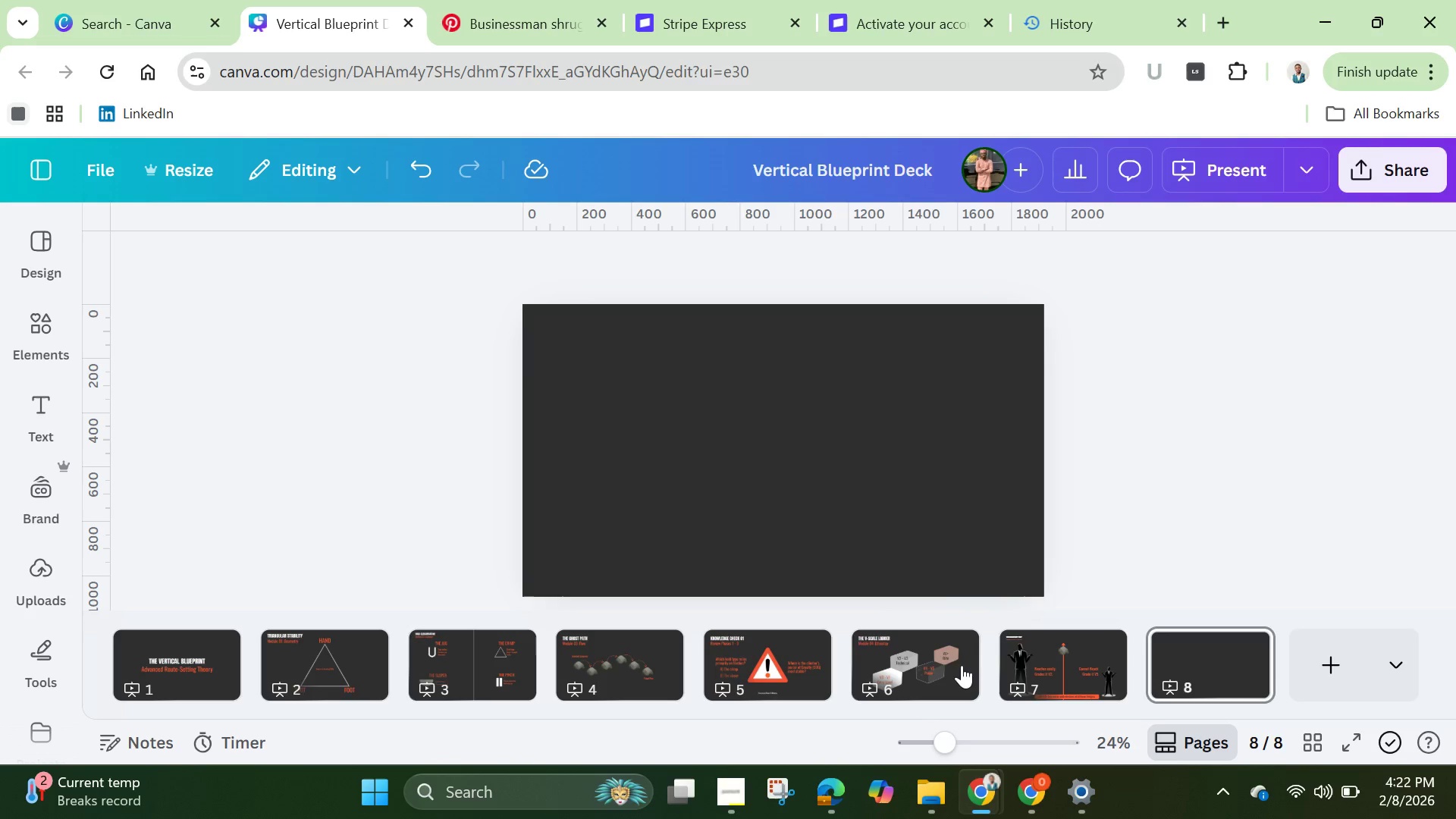 
left_click([937, 667])
 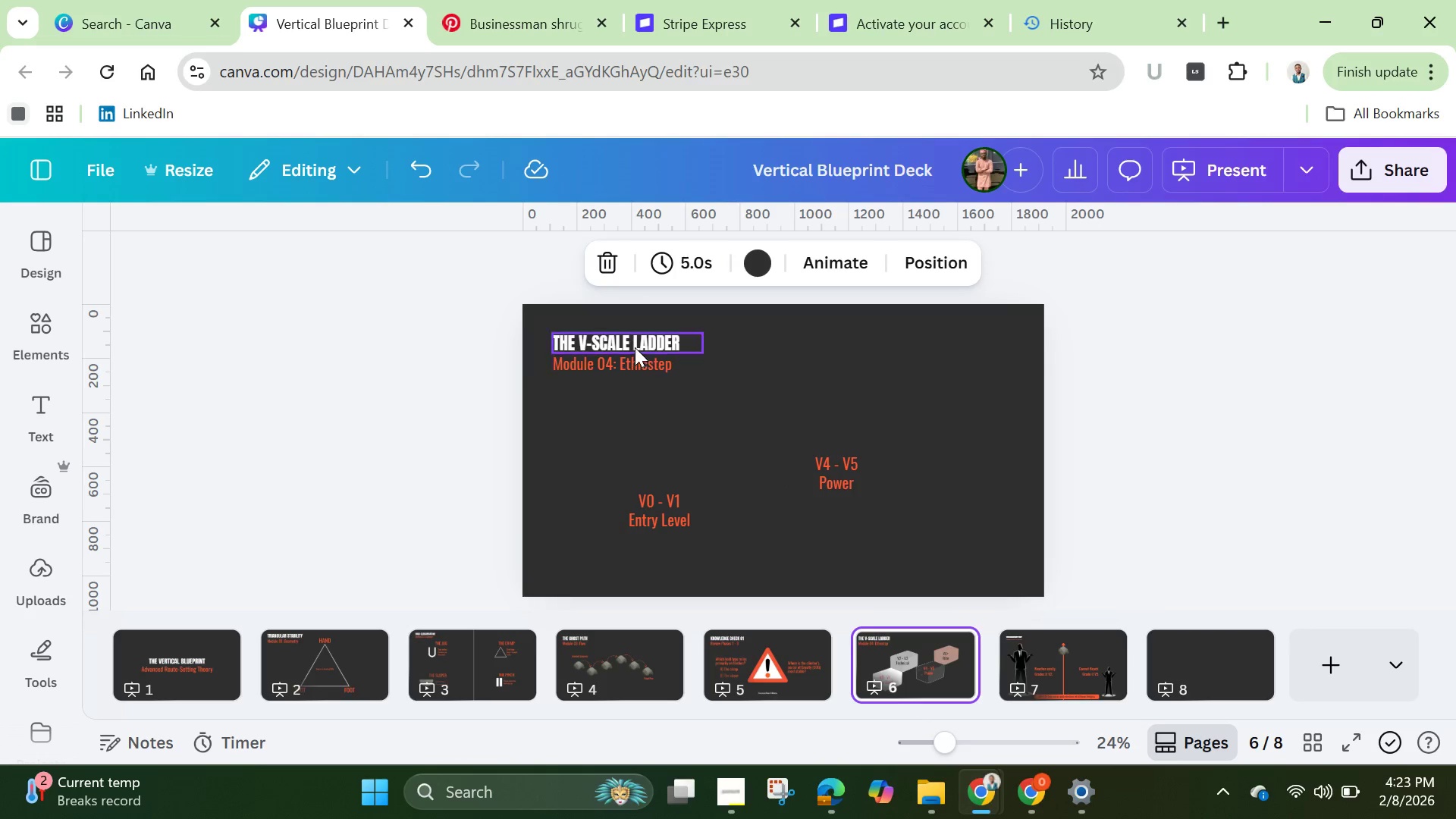 
left_click([635, 346])
 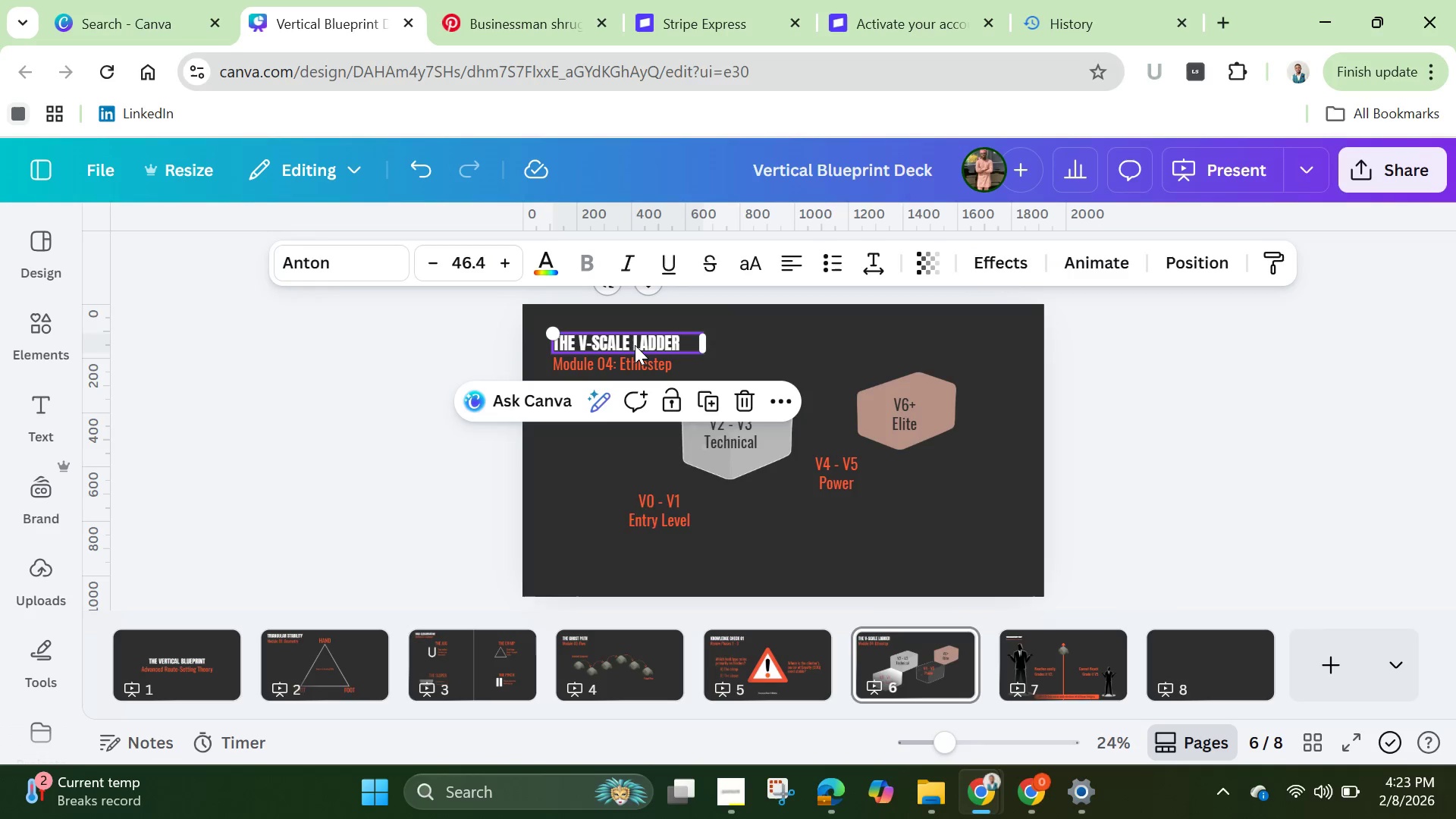 
hold_key(key=ShiftLeft, duration=1.05)
left_click([646, 365])
 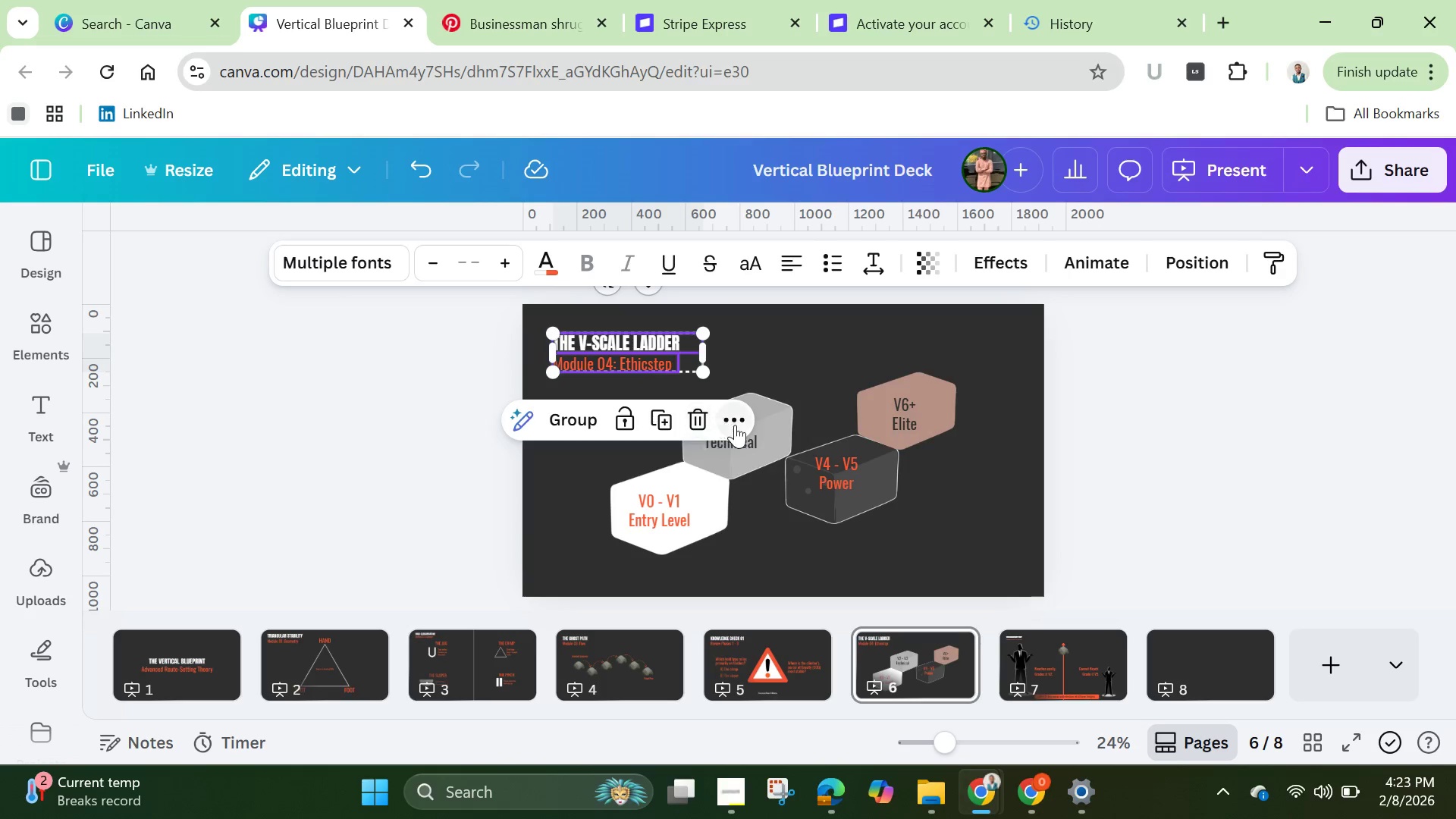 
left_click([736, 425])
 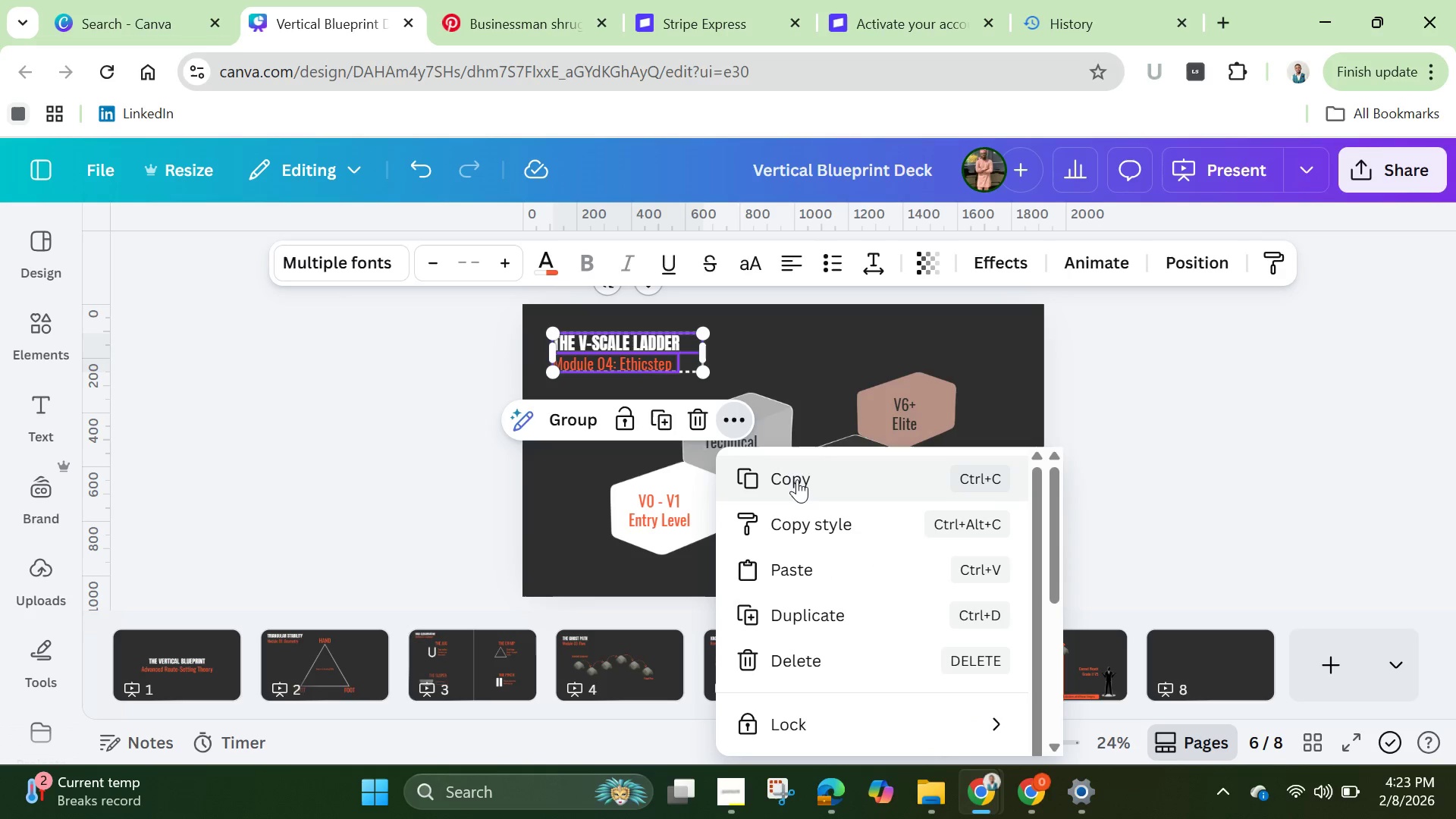 
left_click([797, 479])
 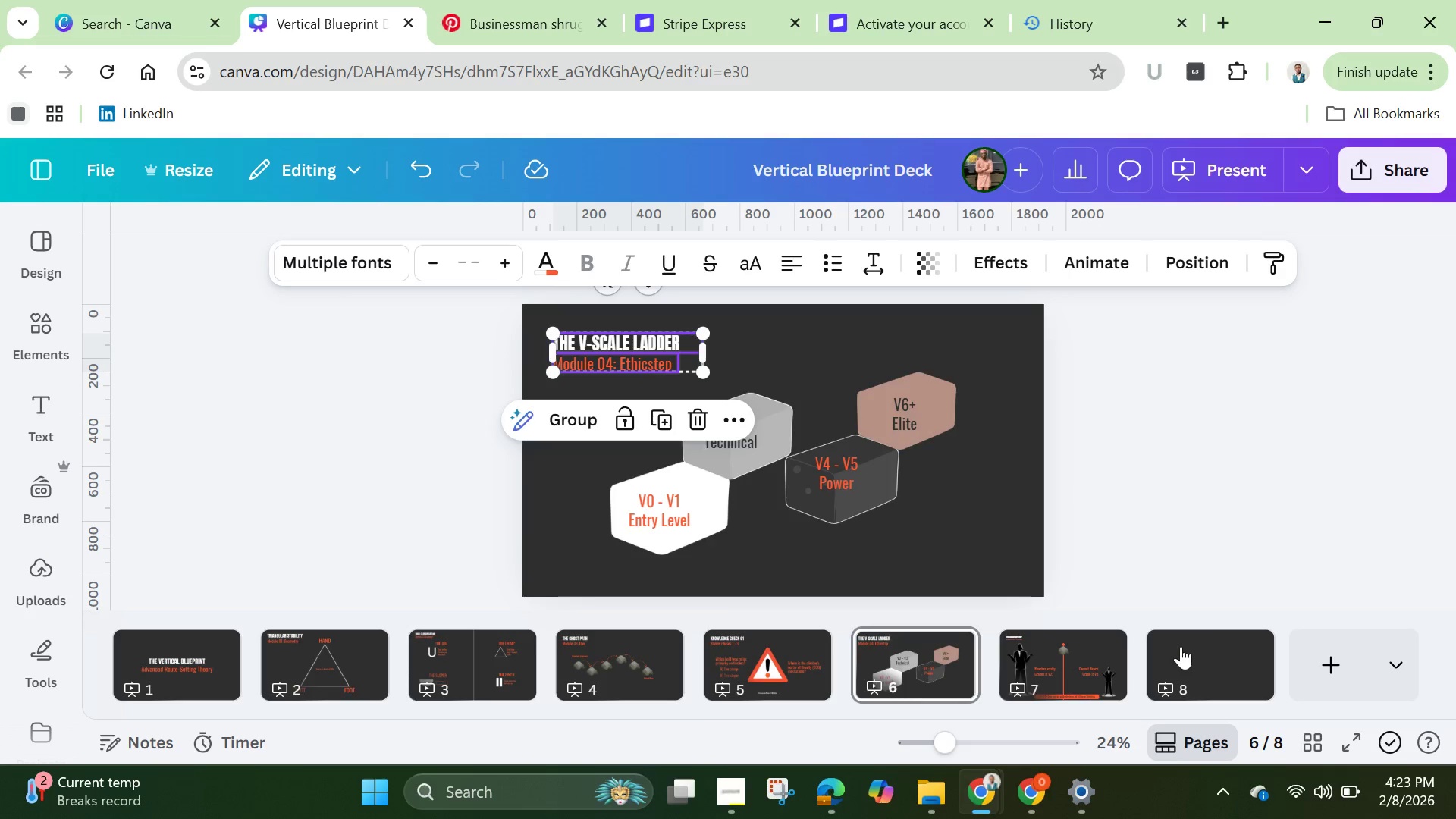 
left_click([1188, 656])
 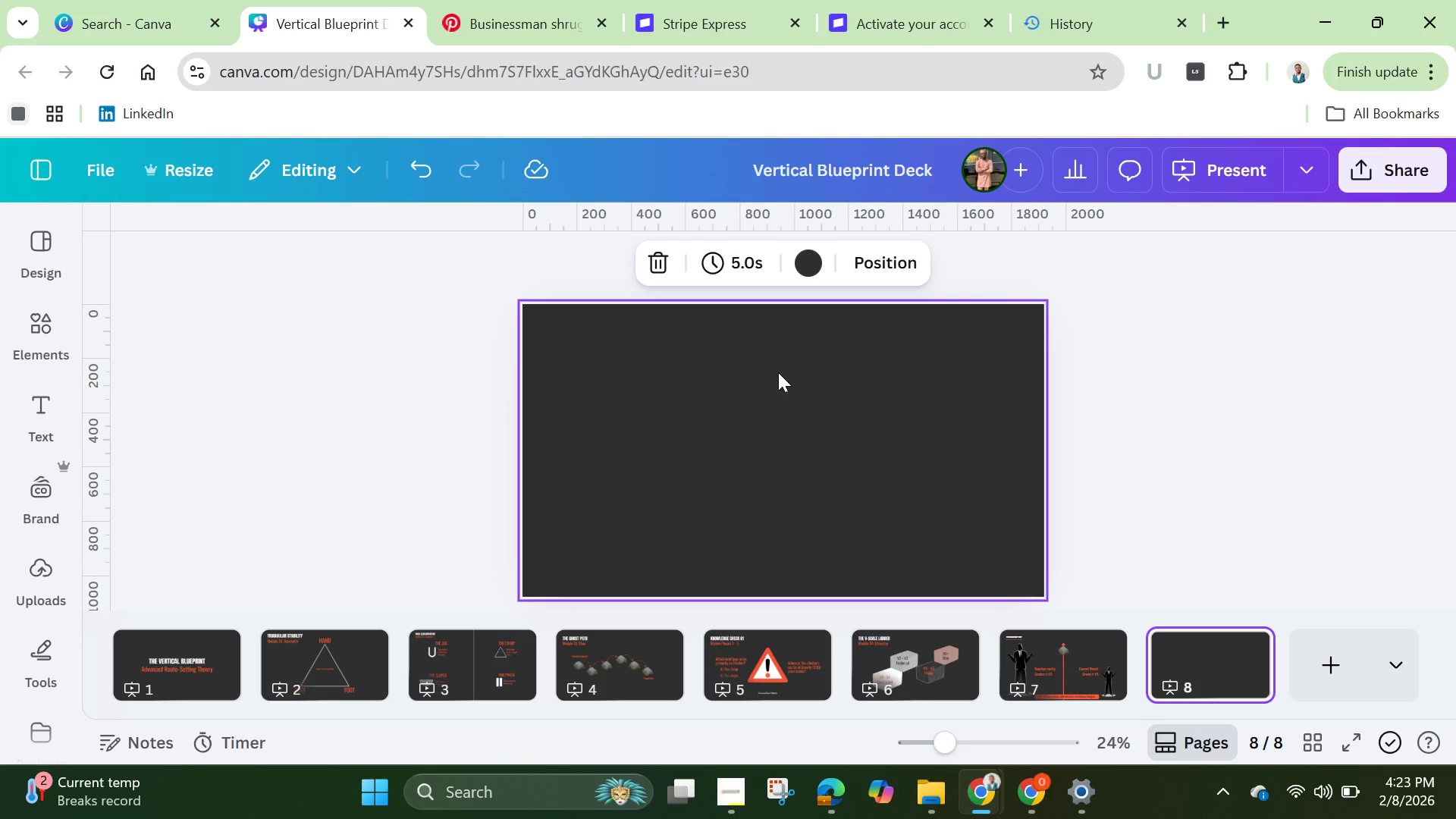 
key(Control+V)
 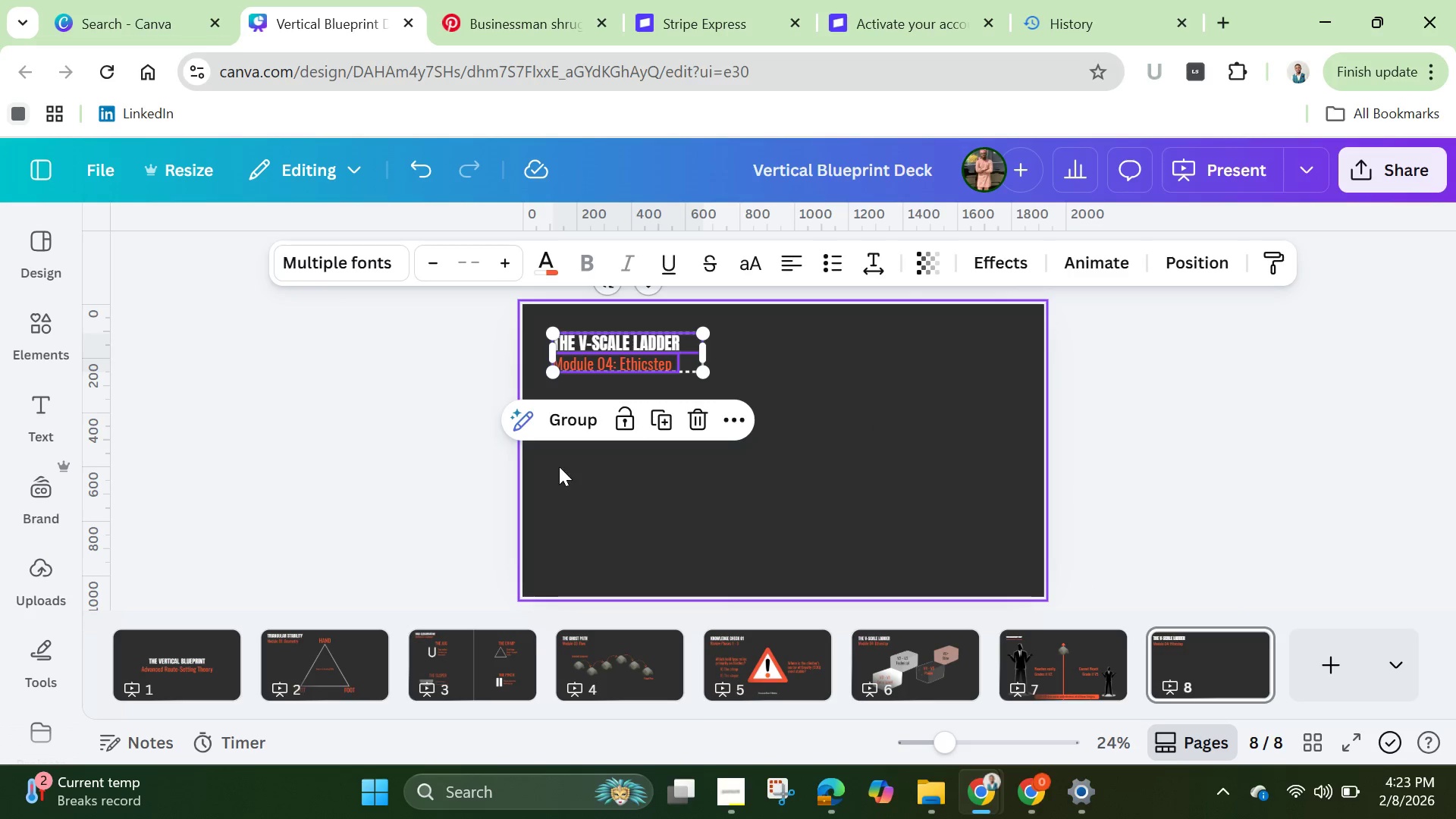 
left_click_drag(start_coordinate=[565, 431], to_coordinate=[566, 427])
 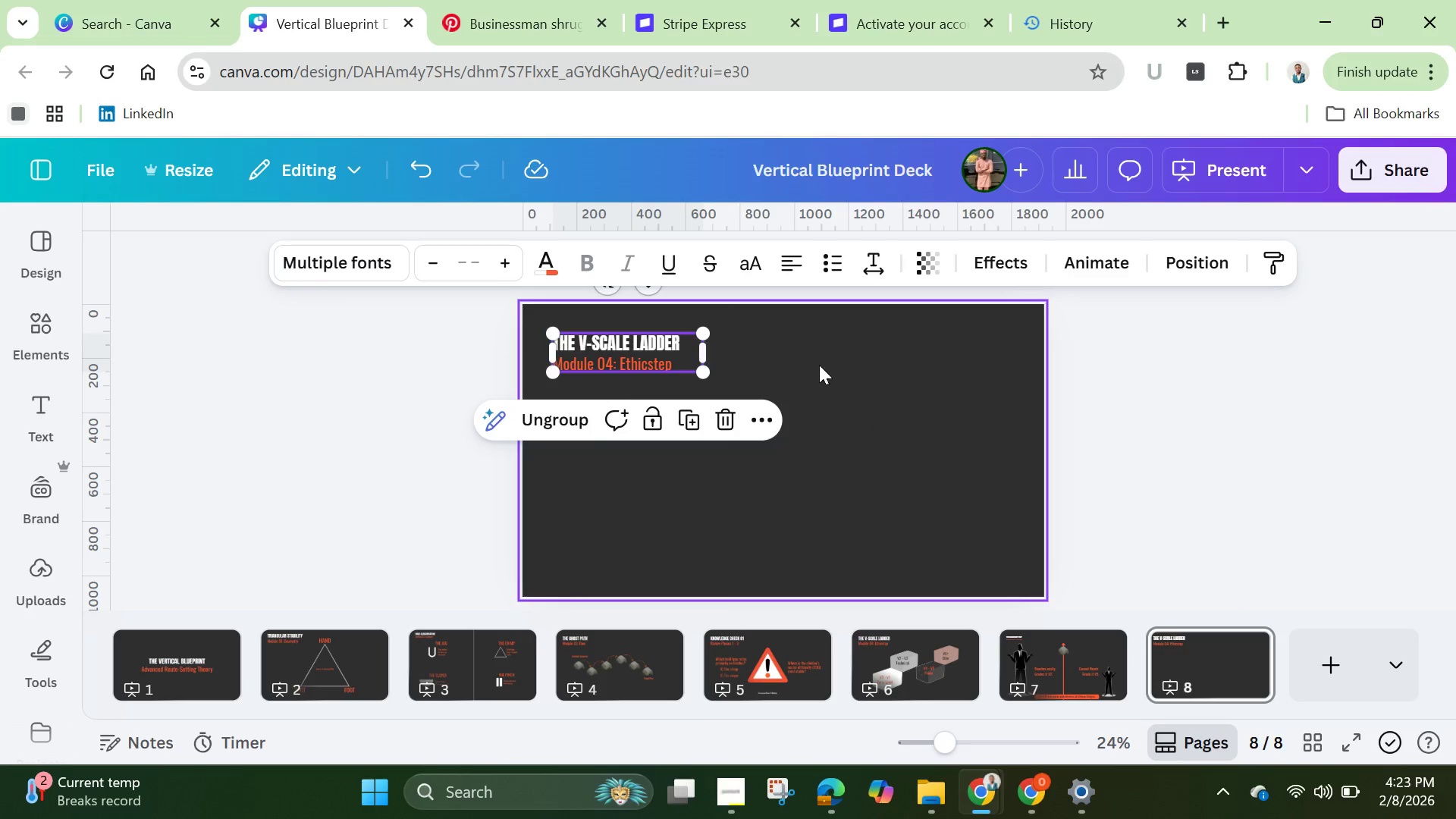 
left_click([826, 362])
 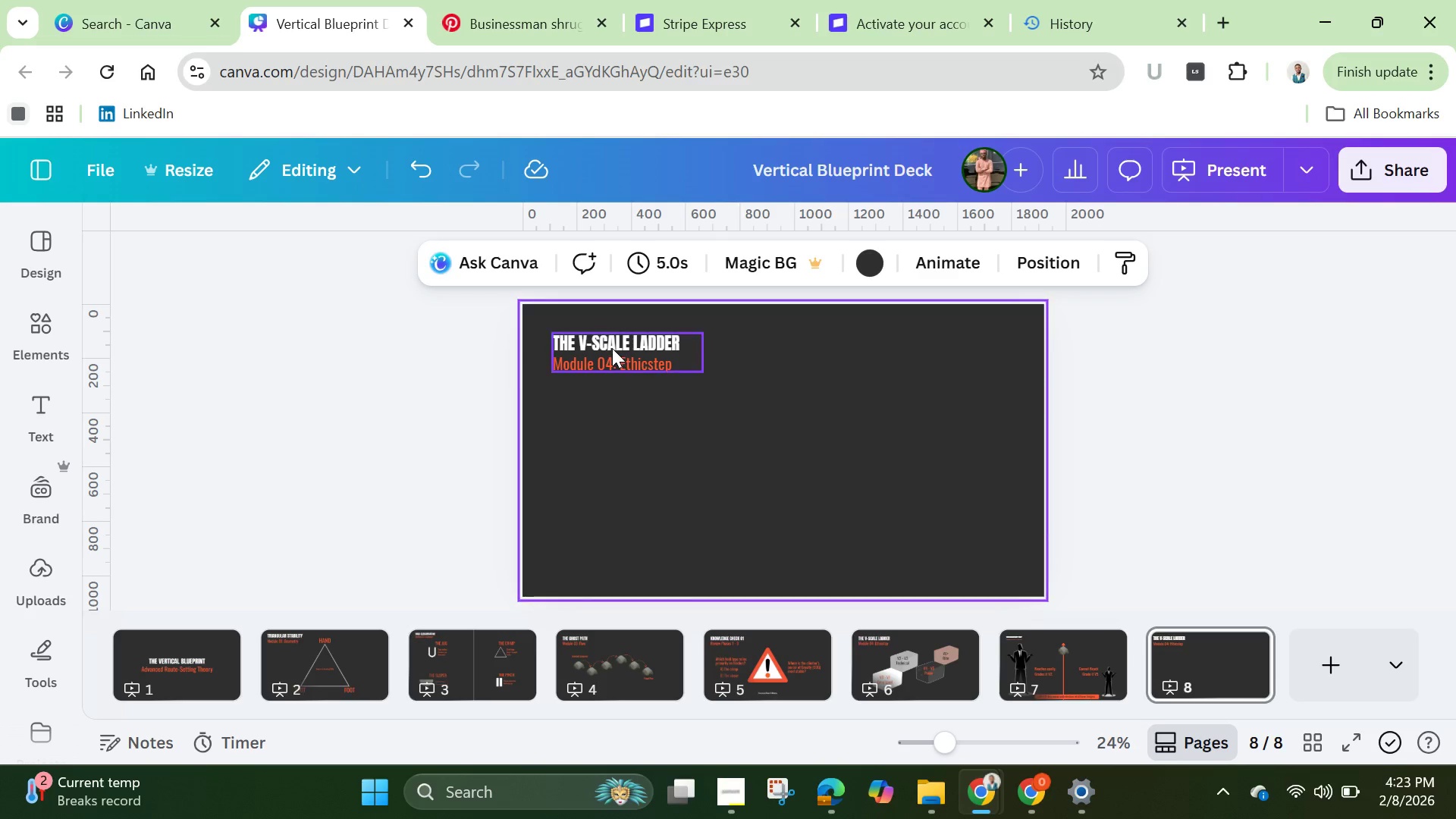 
left_click([612, 348])
 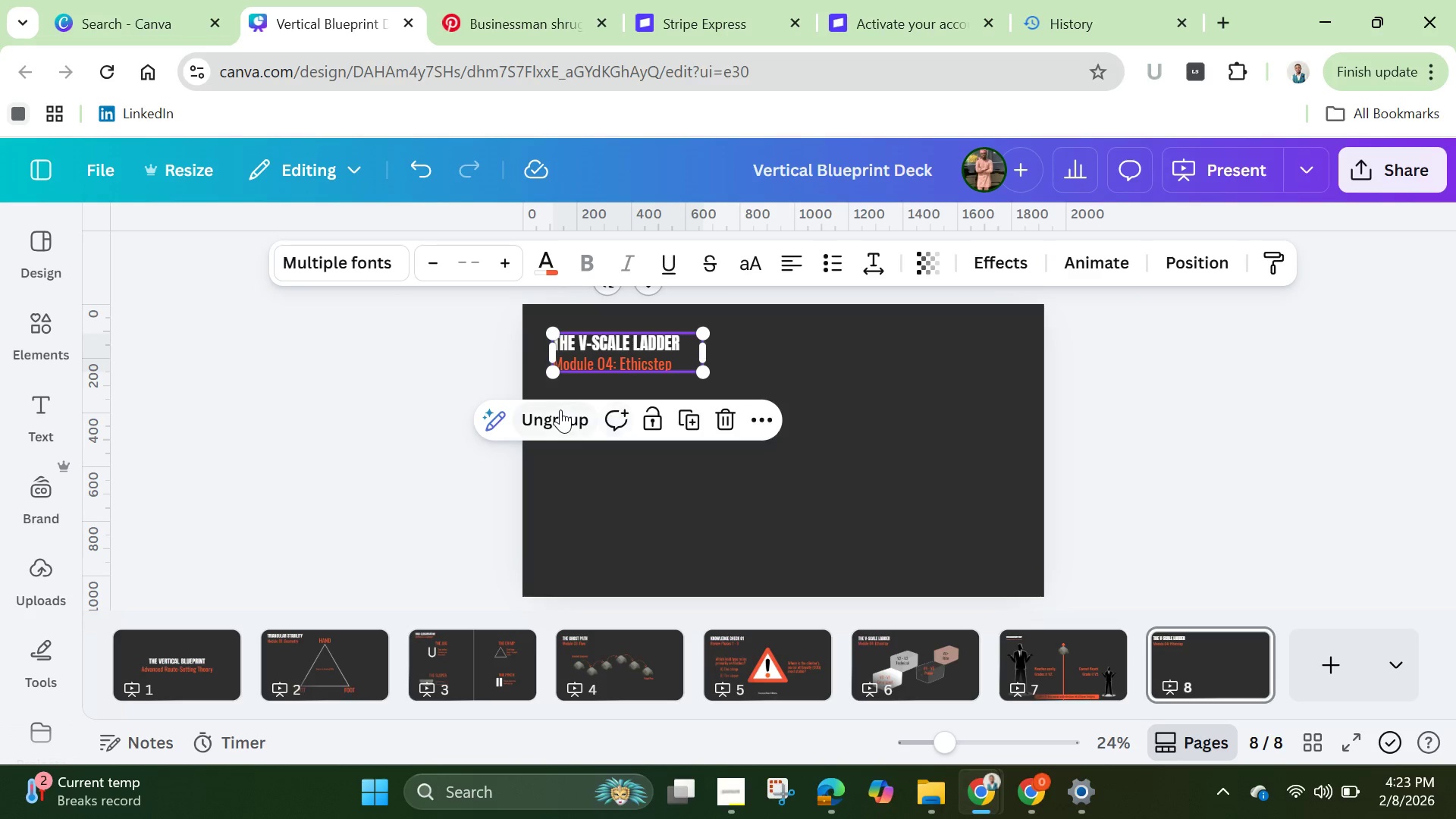 
left_click([560, 410])
 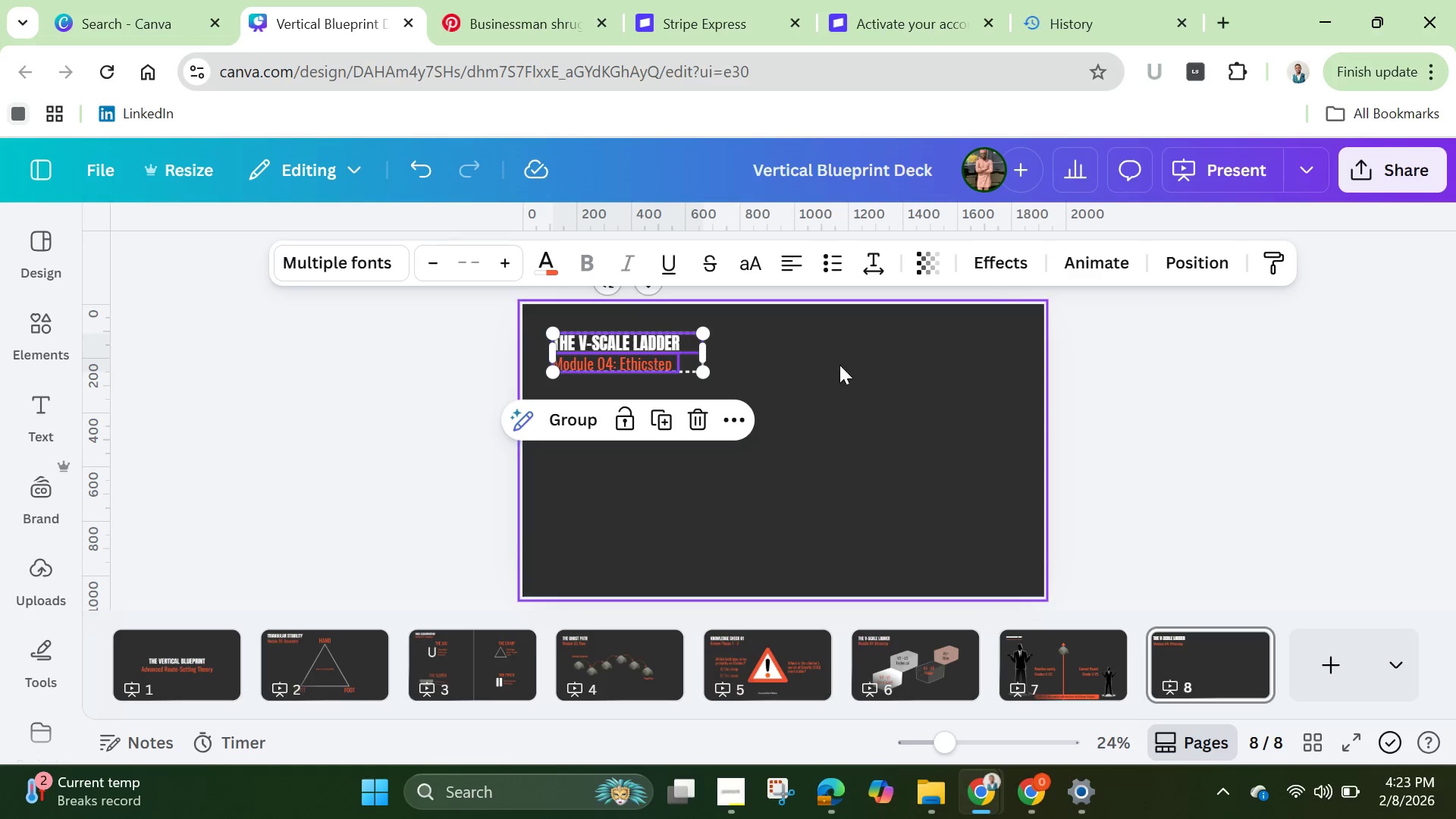 
left_click([843, 366])
 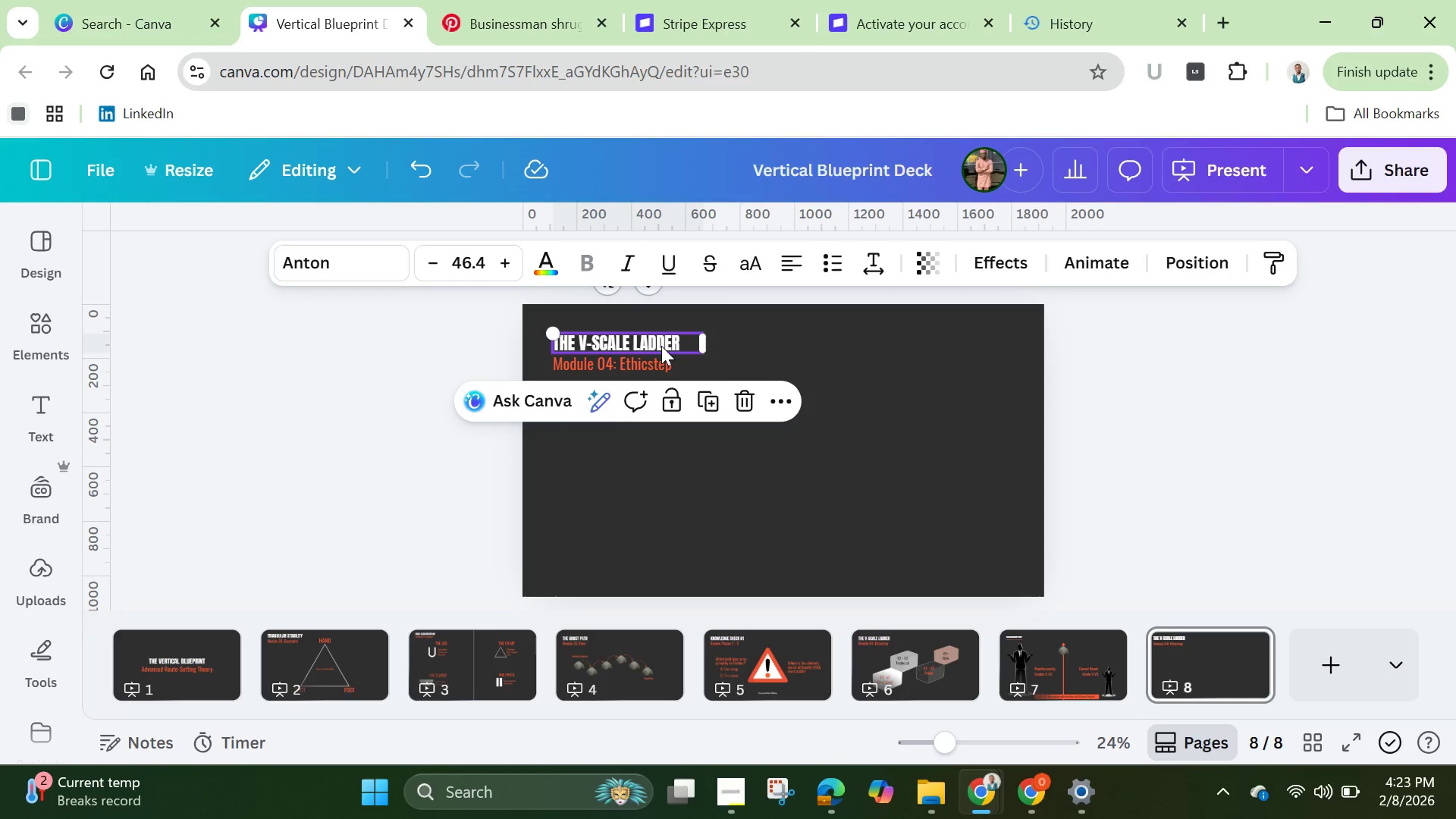 
double_click([661, 346])
 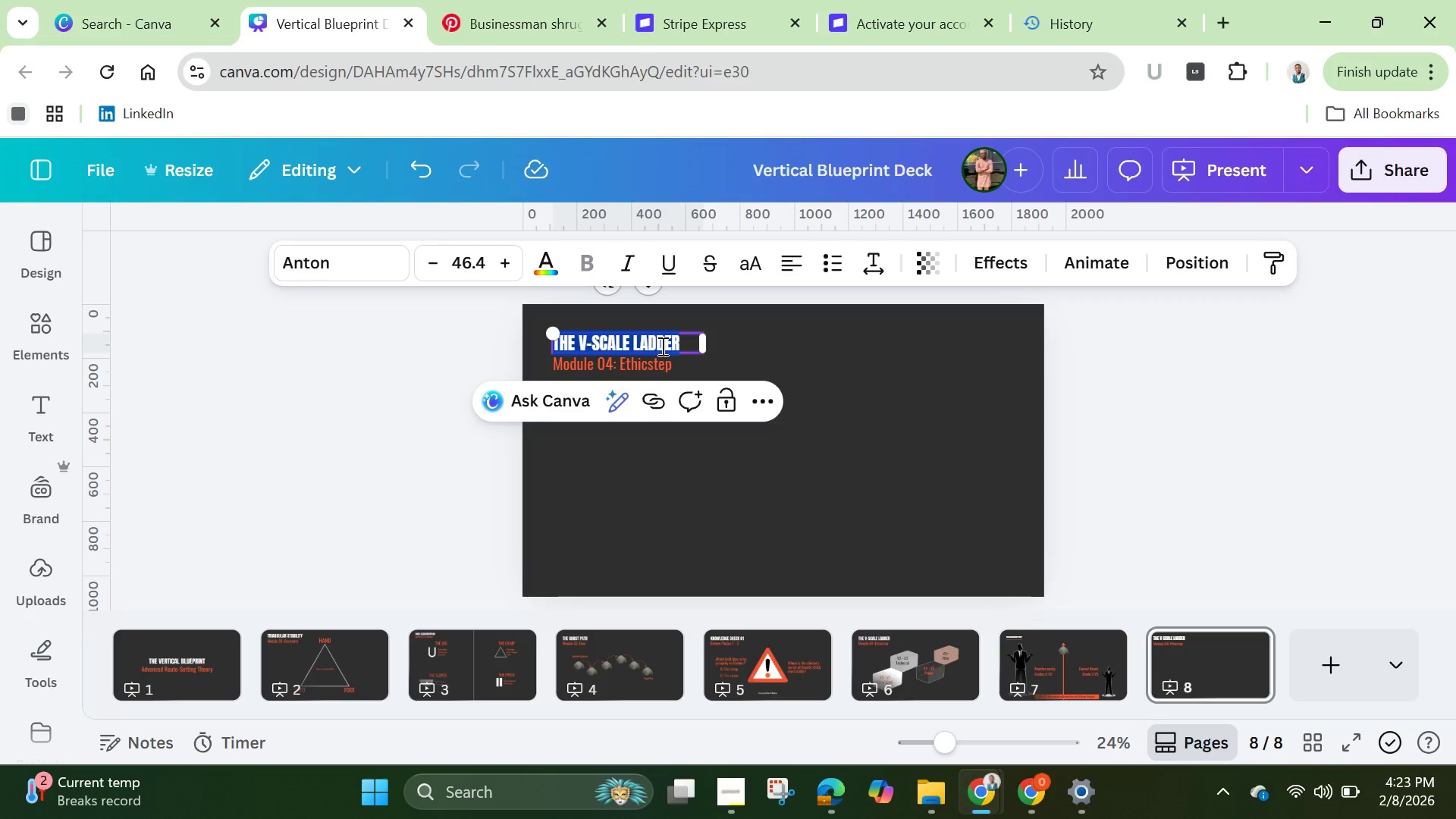 
key(Backspace)
 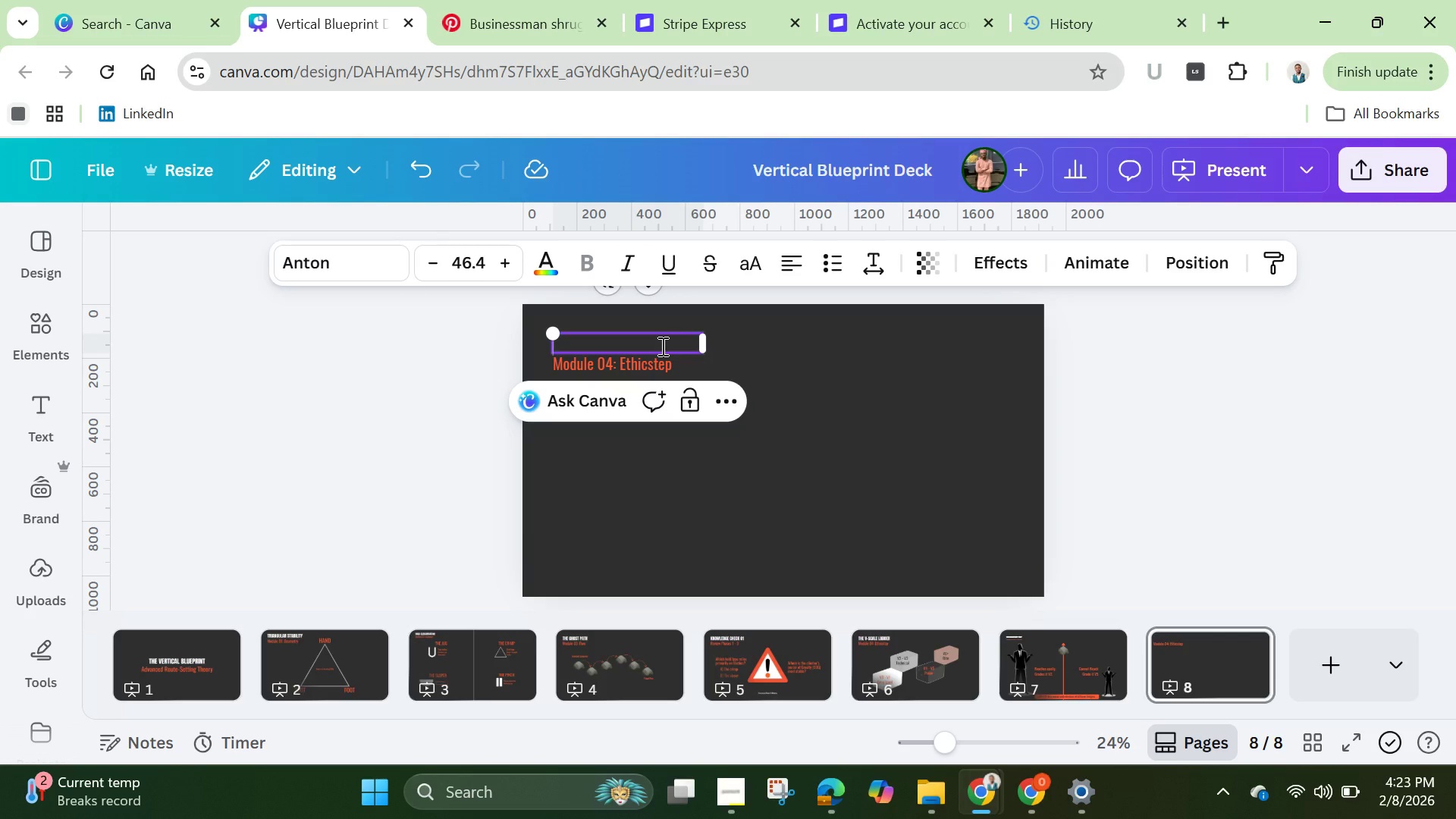 
type(RIST)
key(Backspace)
type(K VS> )
key(Backspace)
key(Backspace)
type(,)
key(Backspace)
type(. DIFFICULTY)
 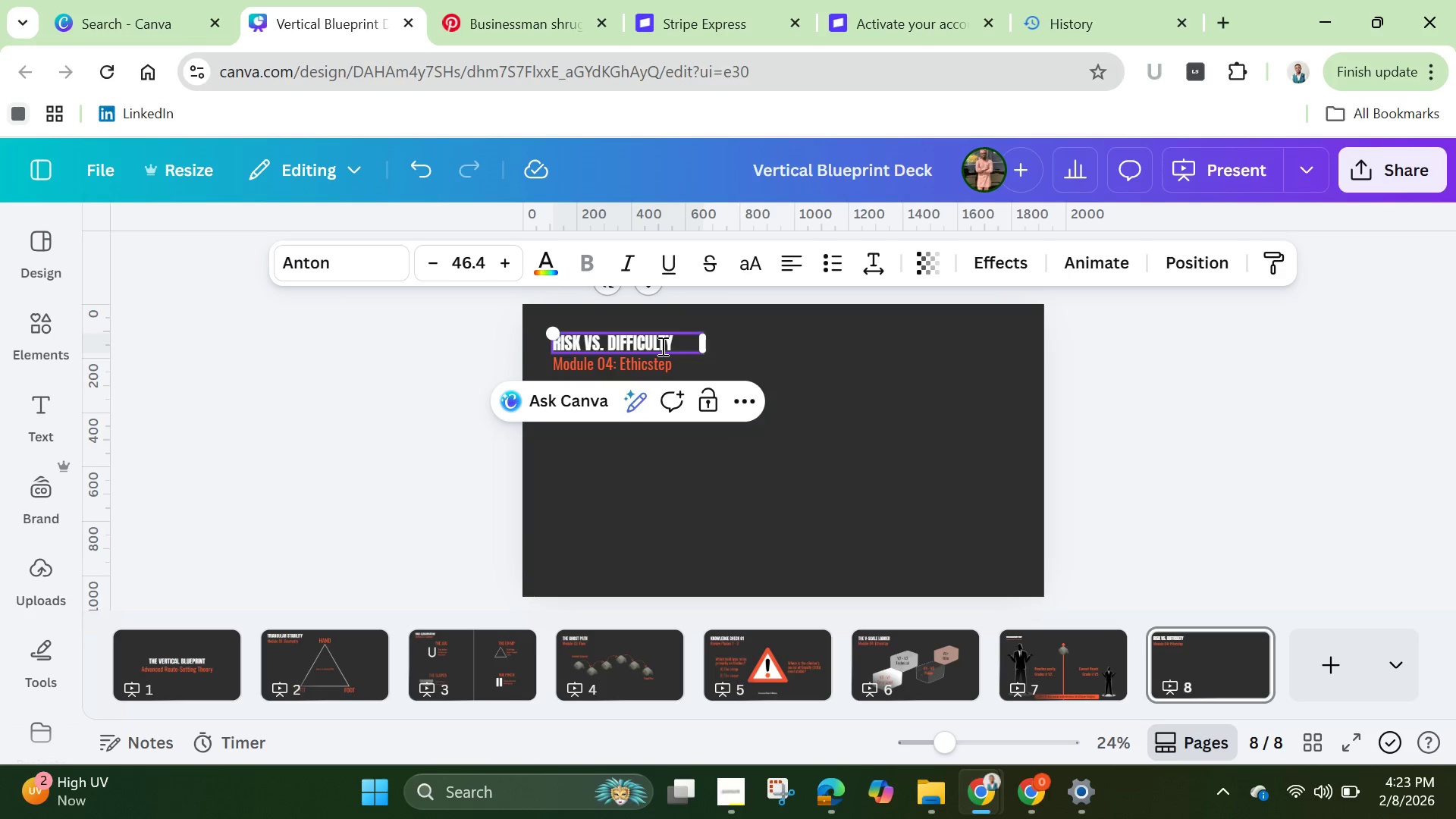 
left_click([811, 364])
 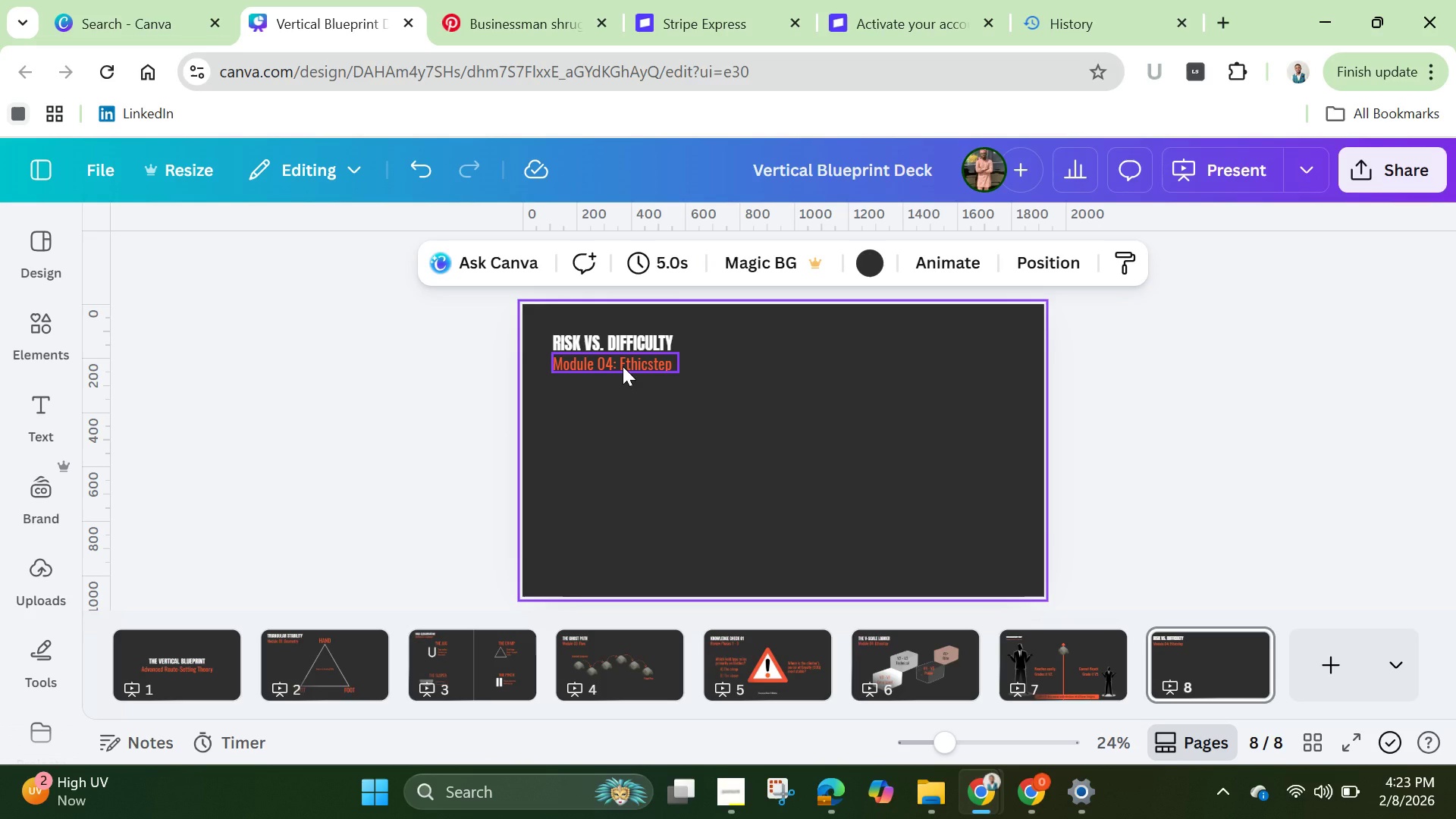 
left_click([623, 366])
 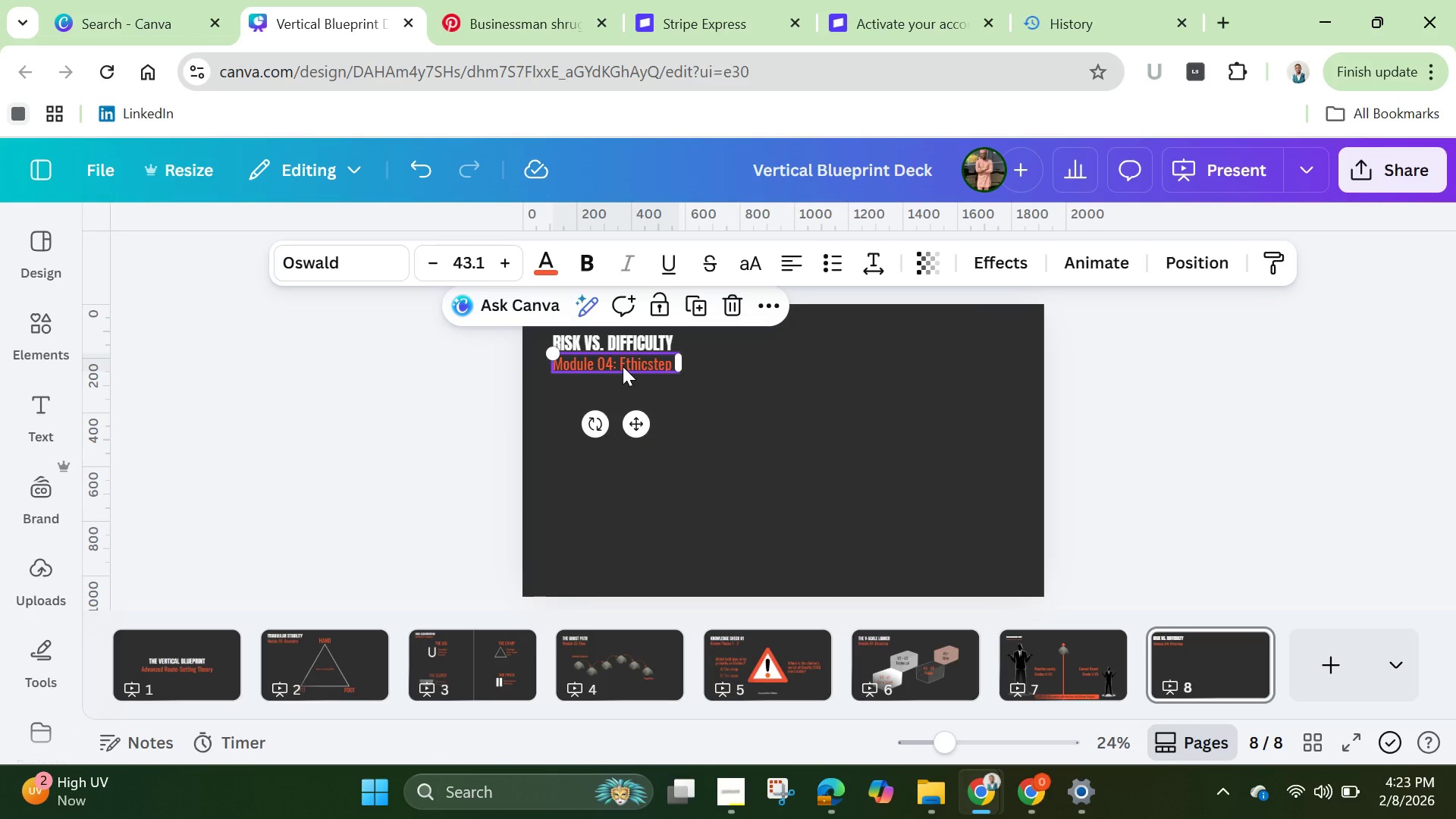 
left_click([623, 366])
 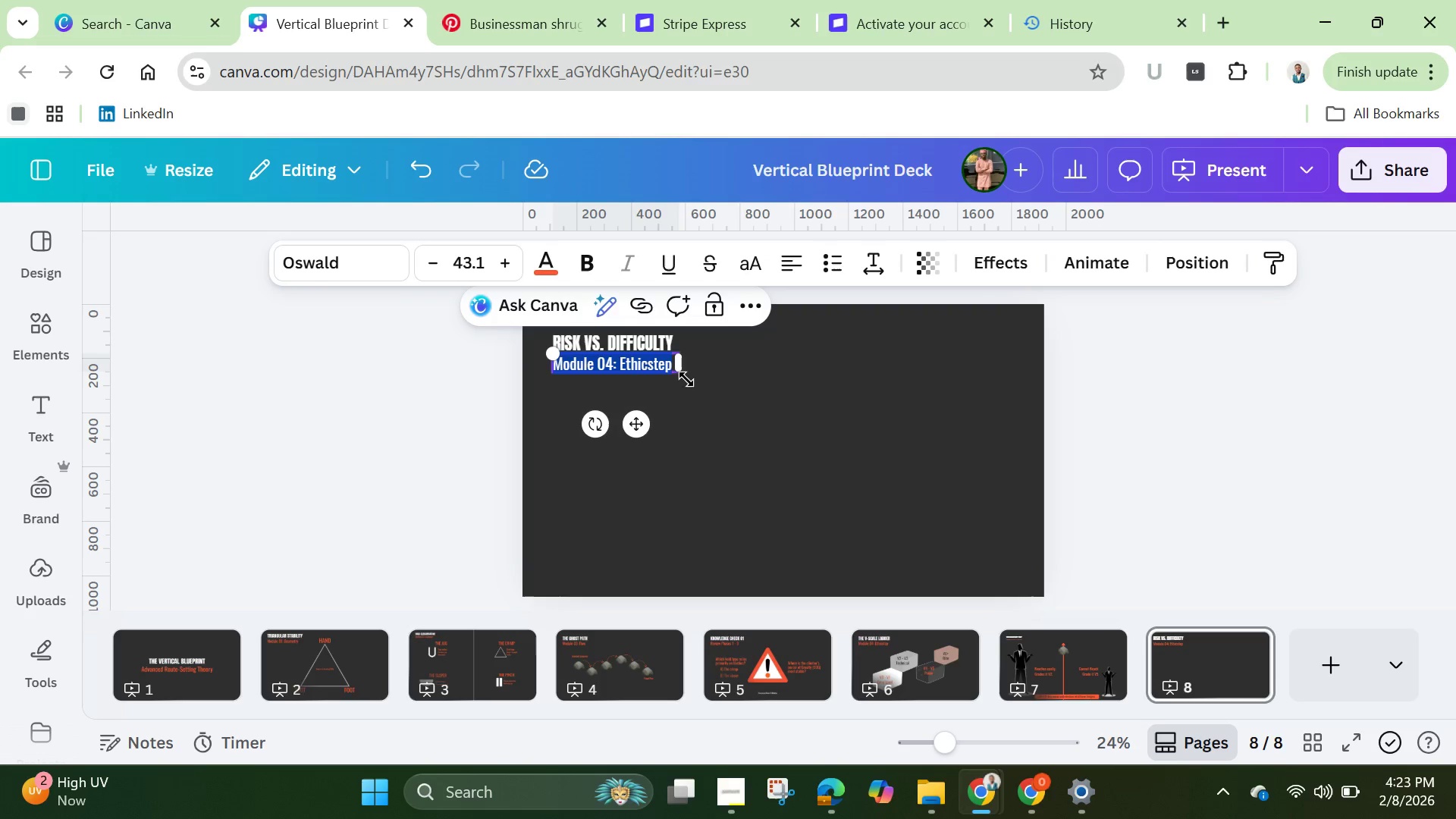 
left_click([672, 364])
 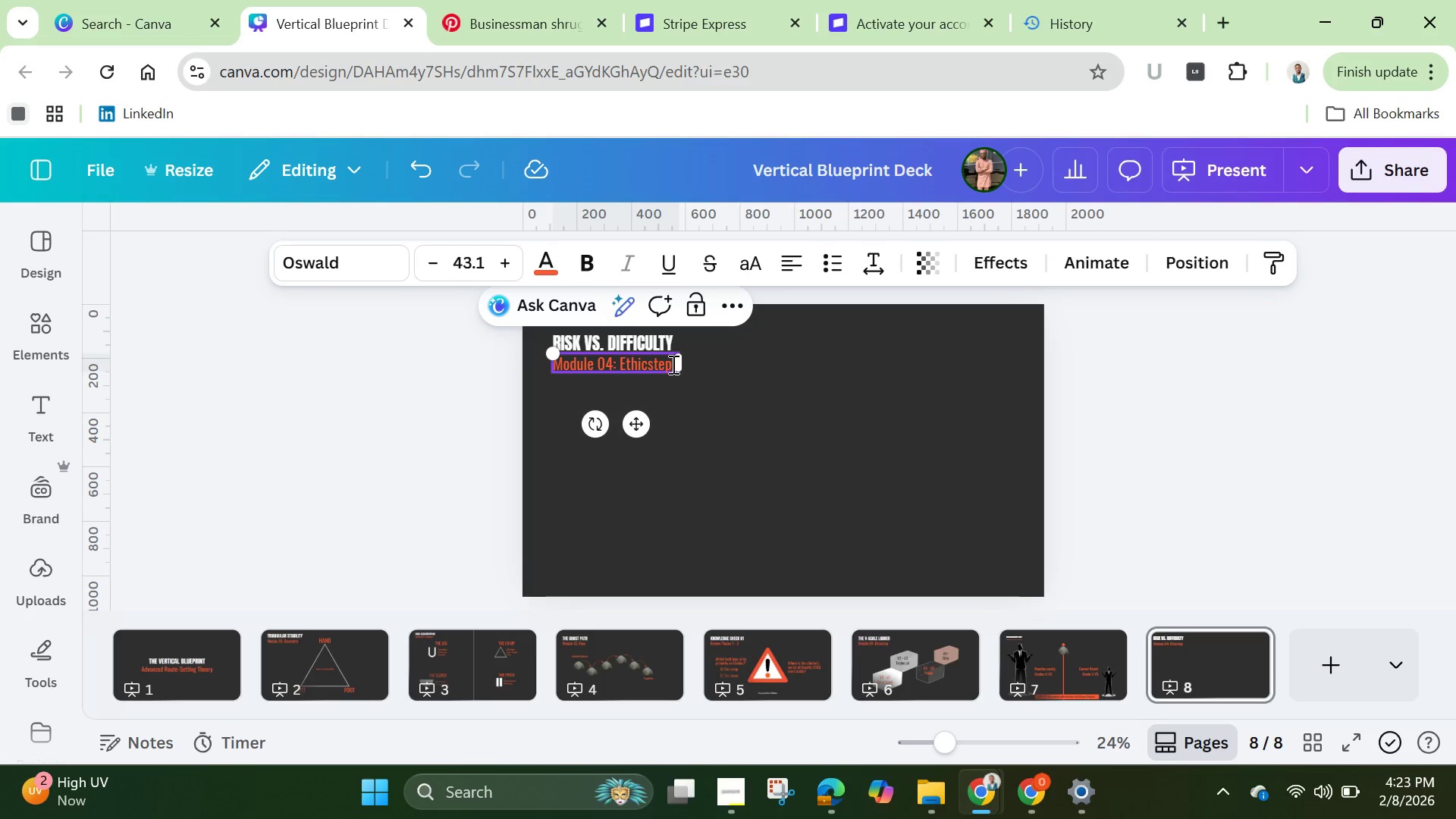 
hold_key(key=Backspace, duration=0.36)
 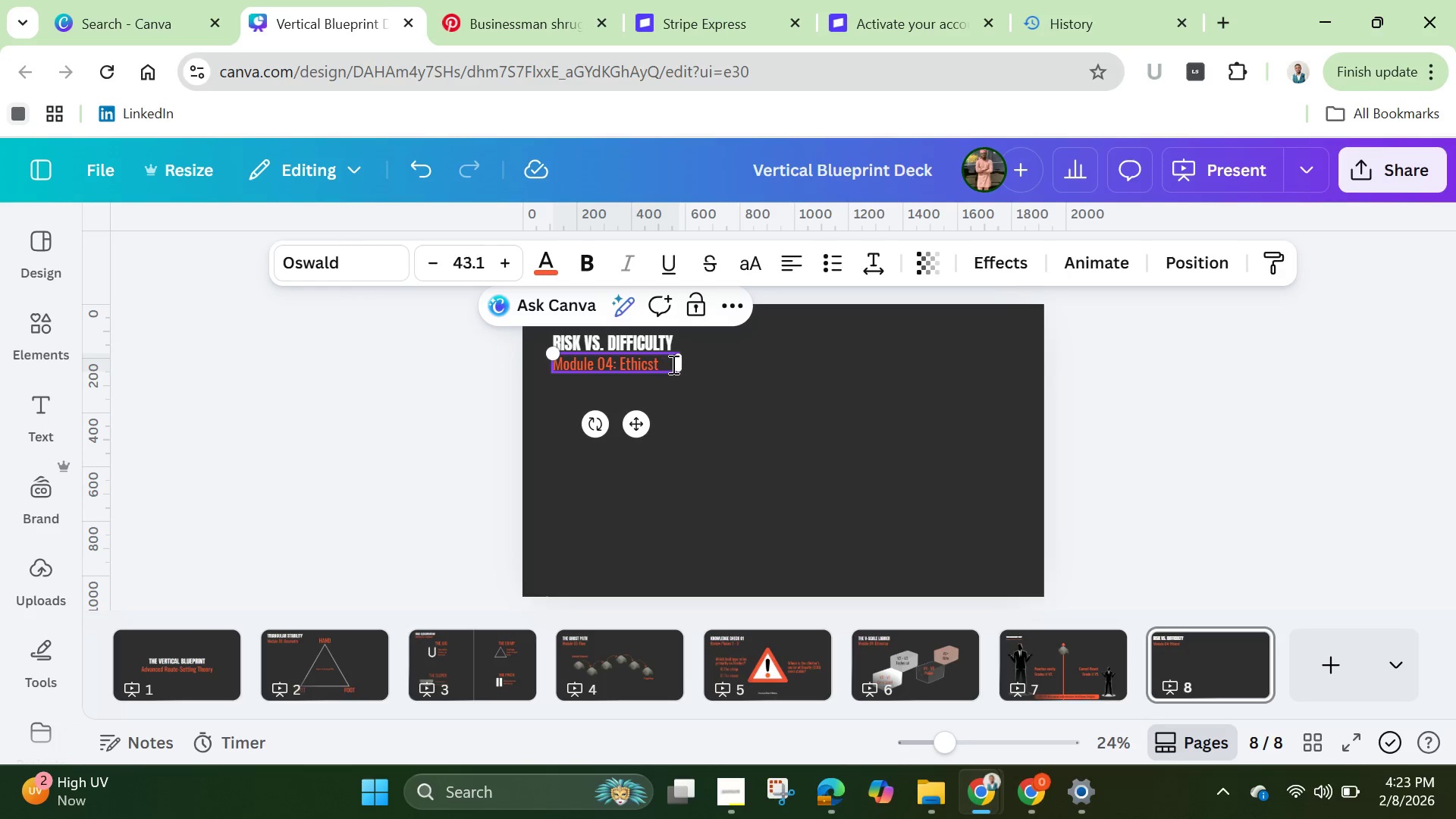 
key(Backspace)
 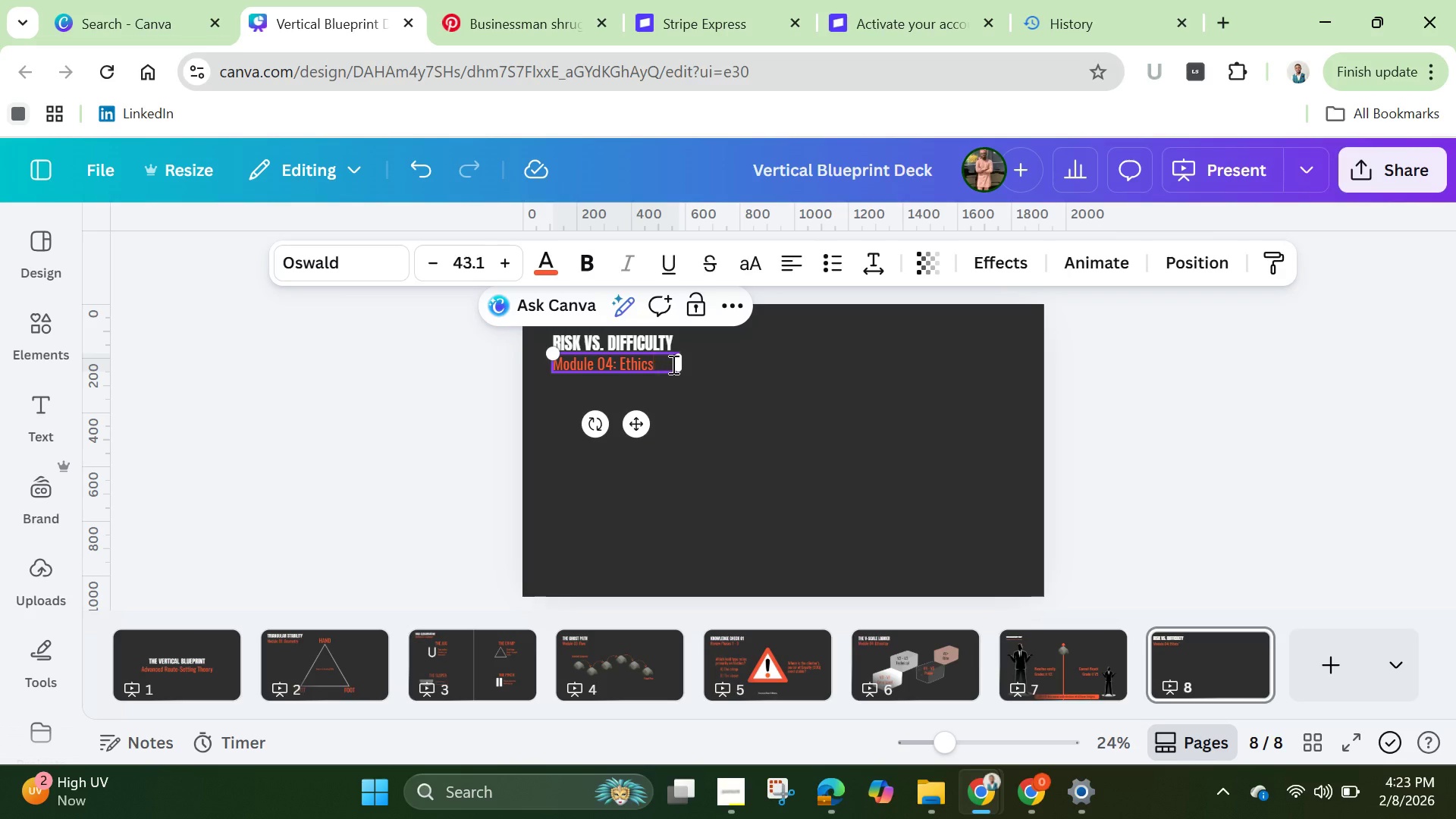 
key(Backspace)
 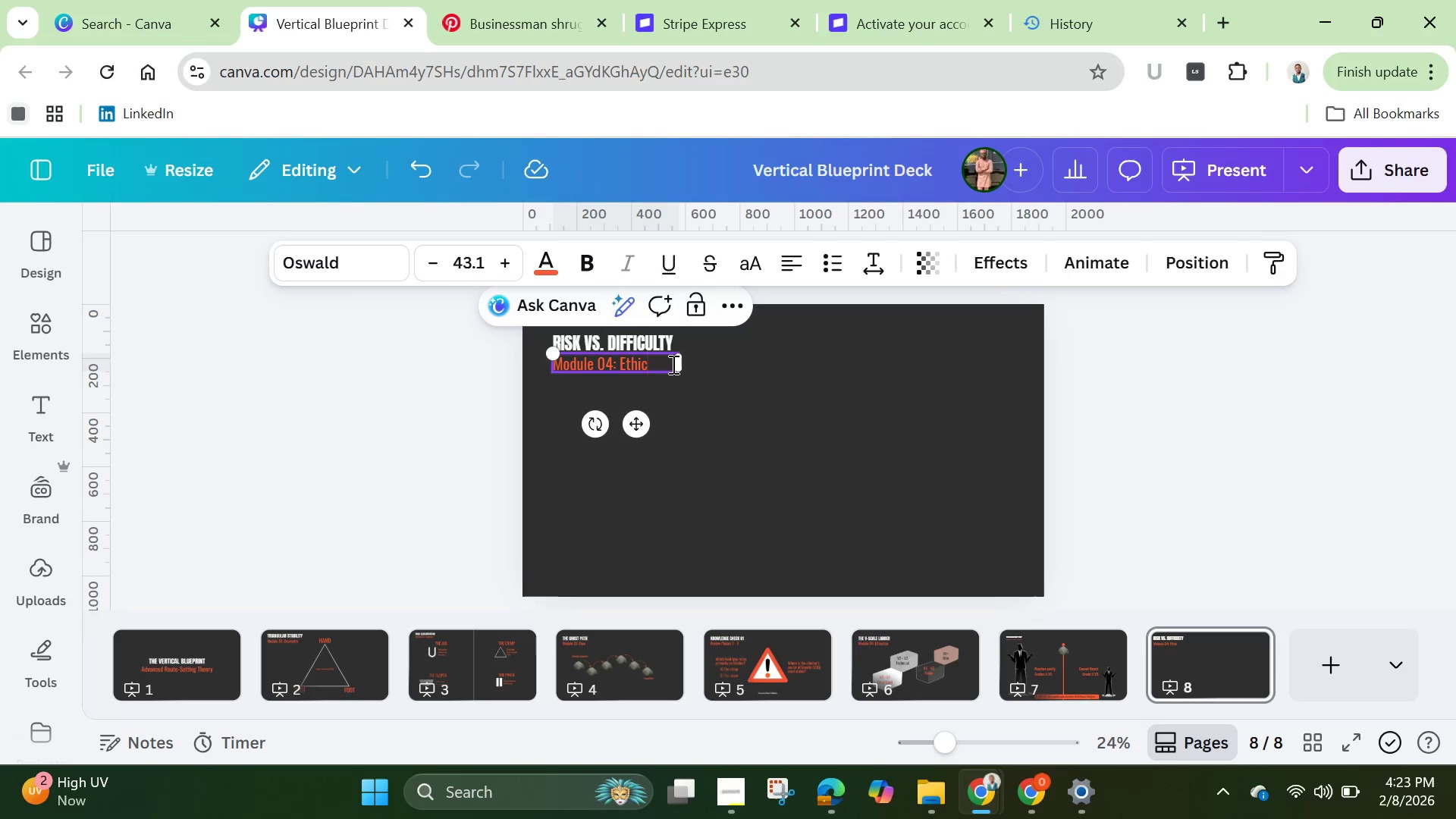 
key(Backspace)
 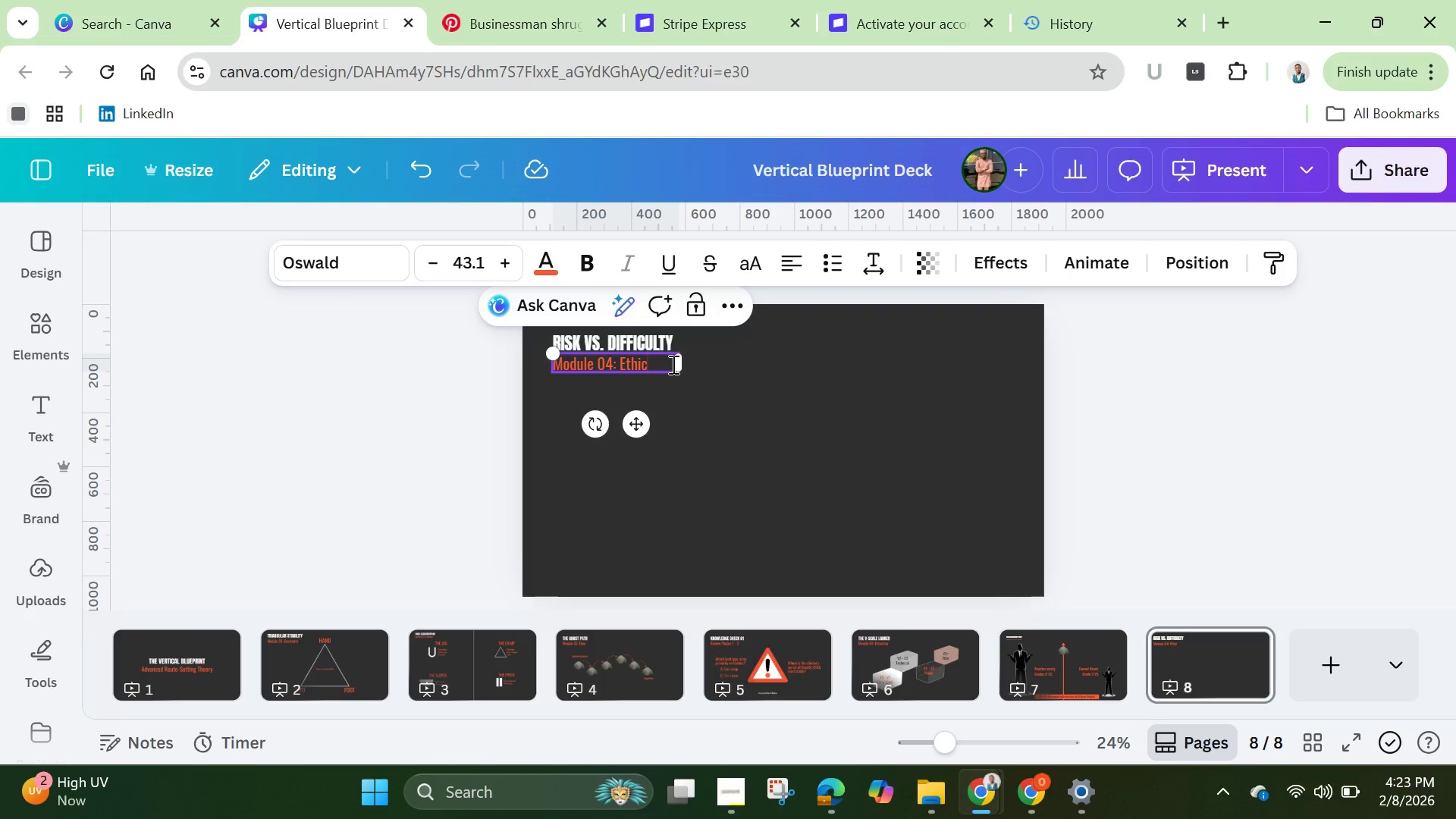 
key(S)
 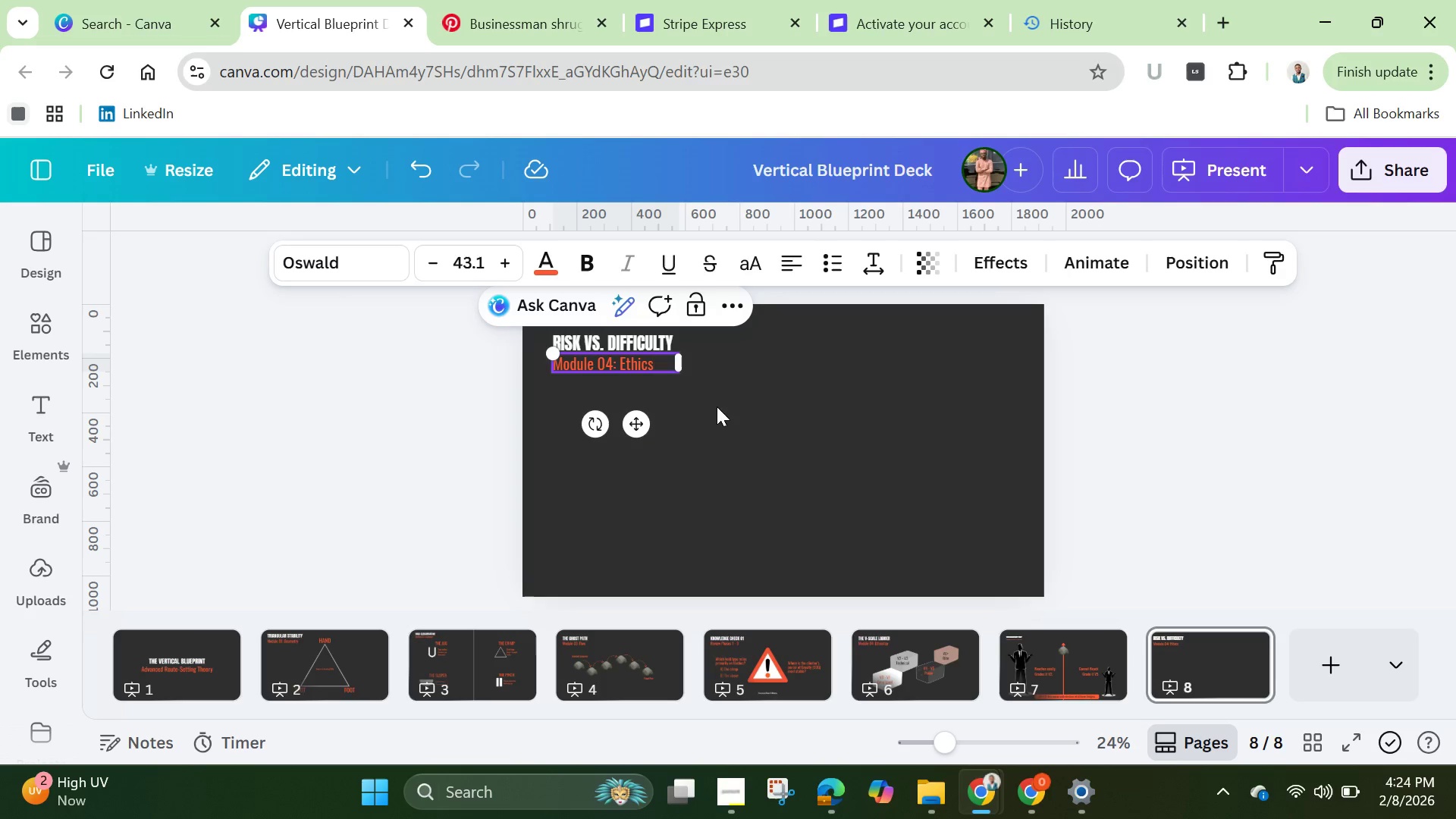 
left_click([763, 478])
 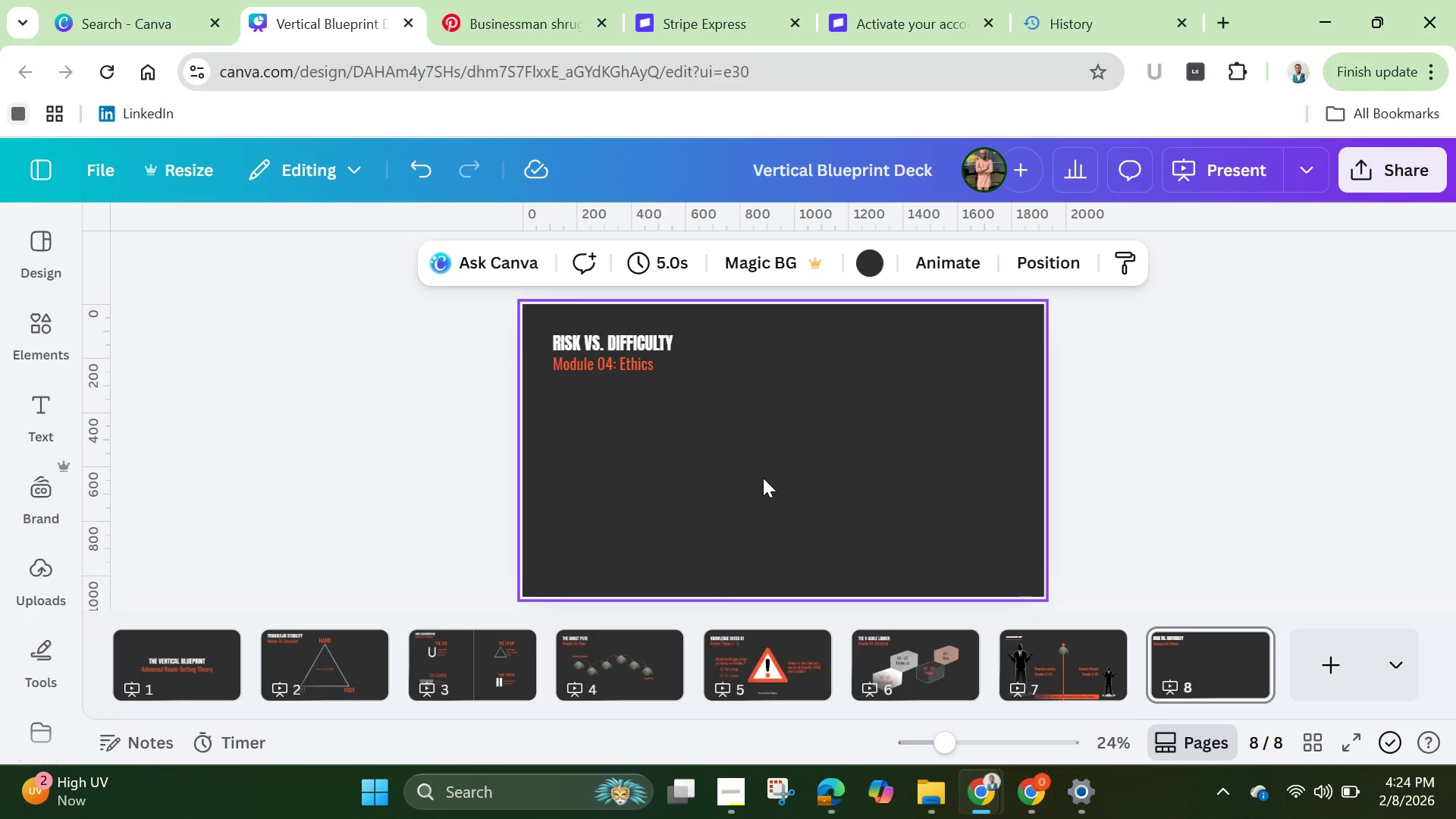 
wait(10.42)
 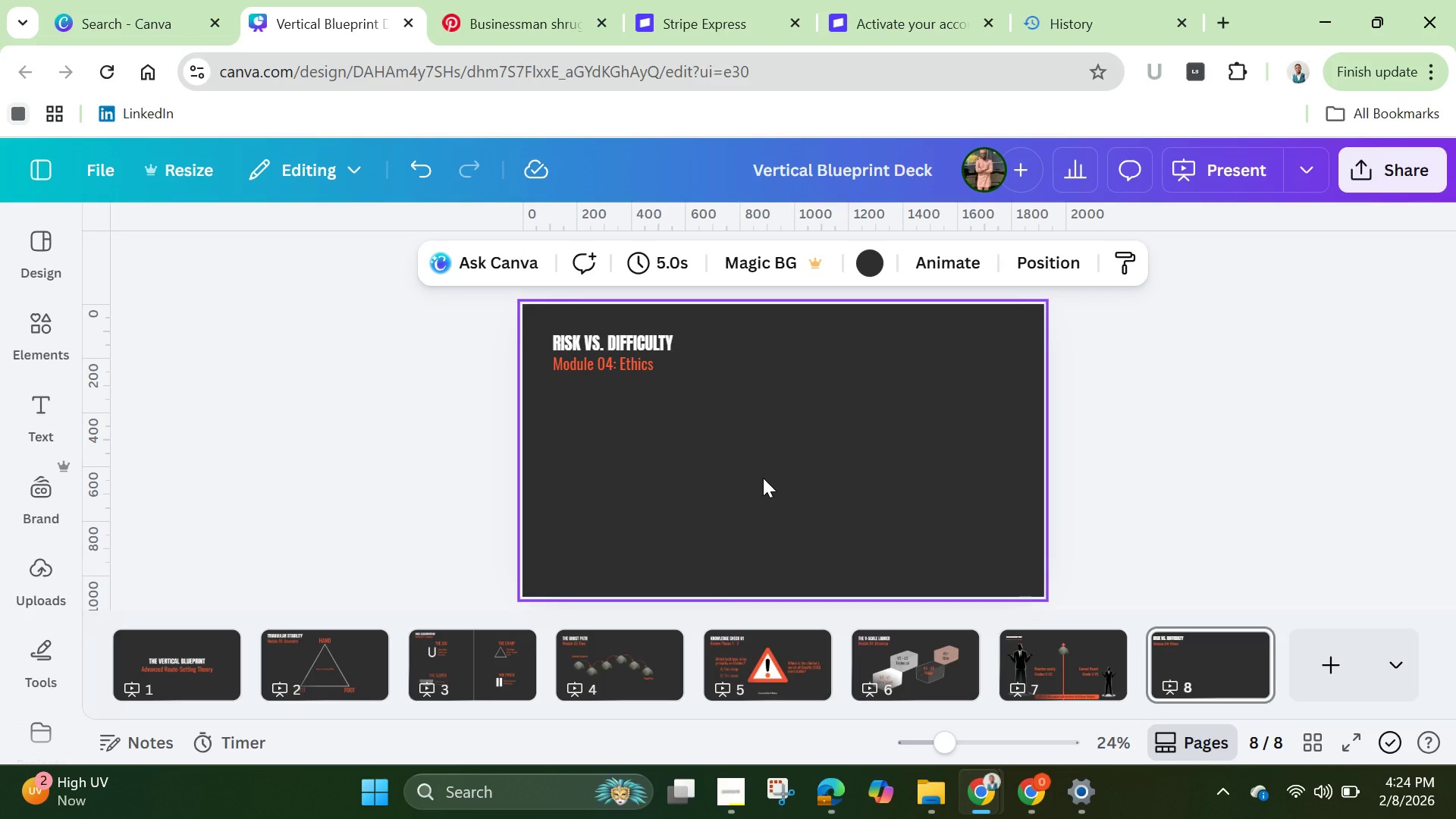 
left_click([1056, 642])
 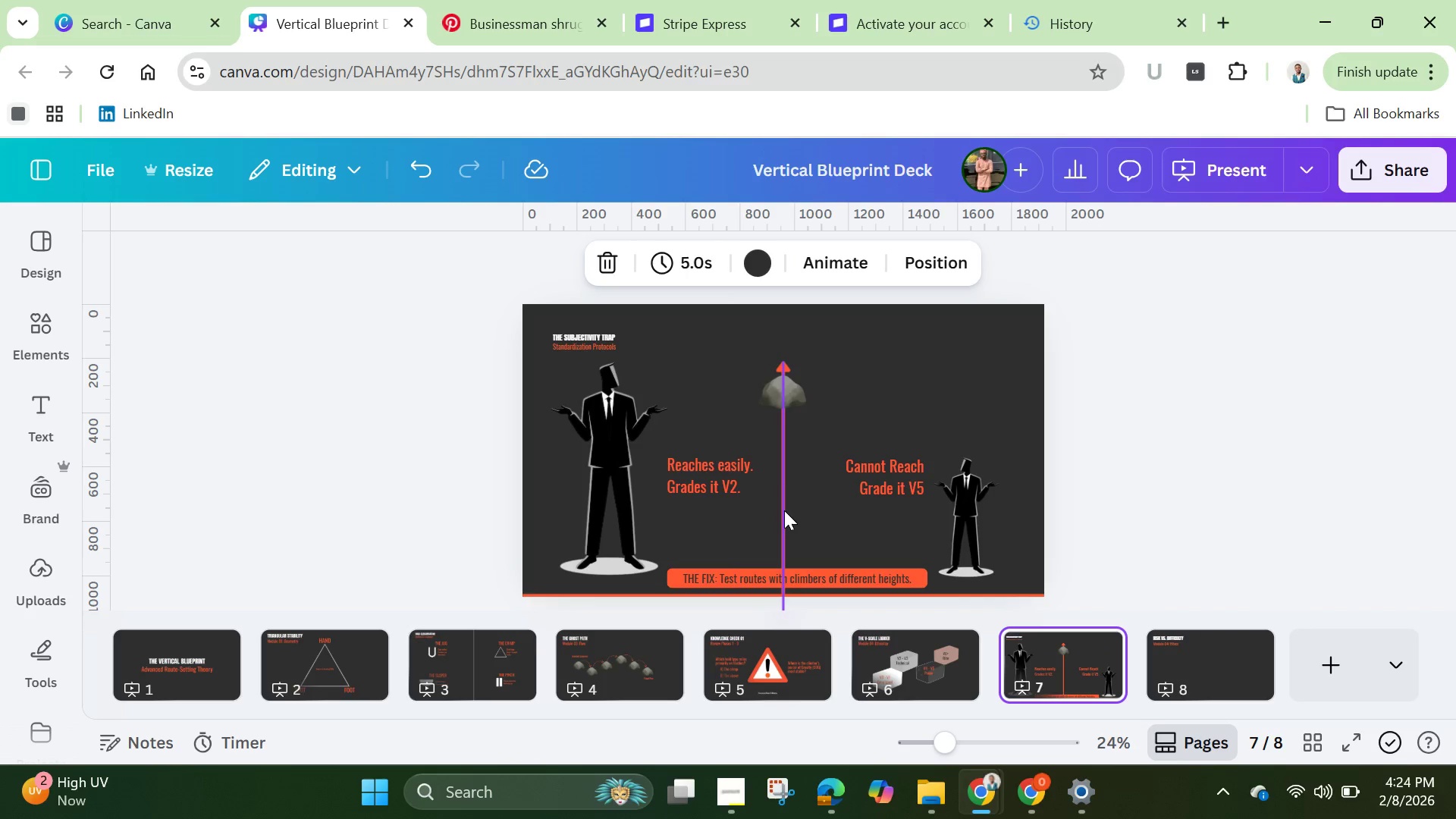 
left_click([784, 510])
 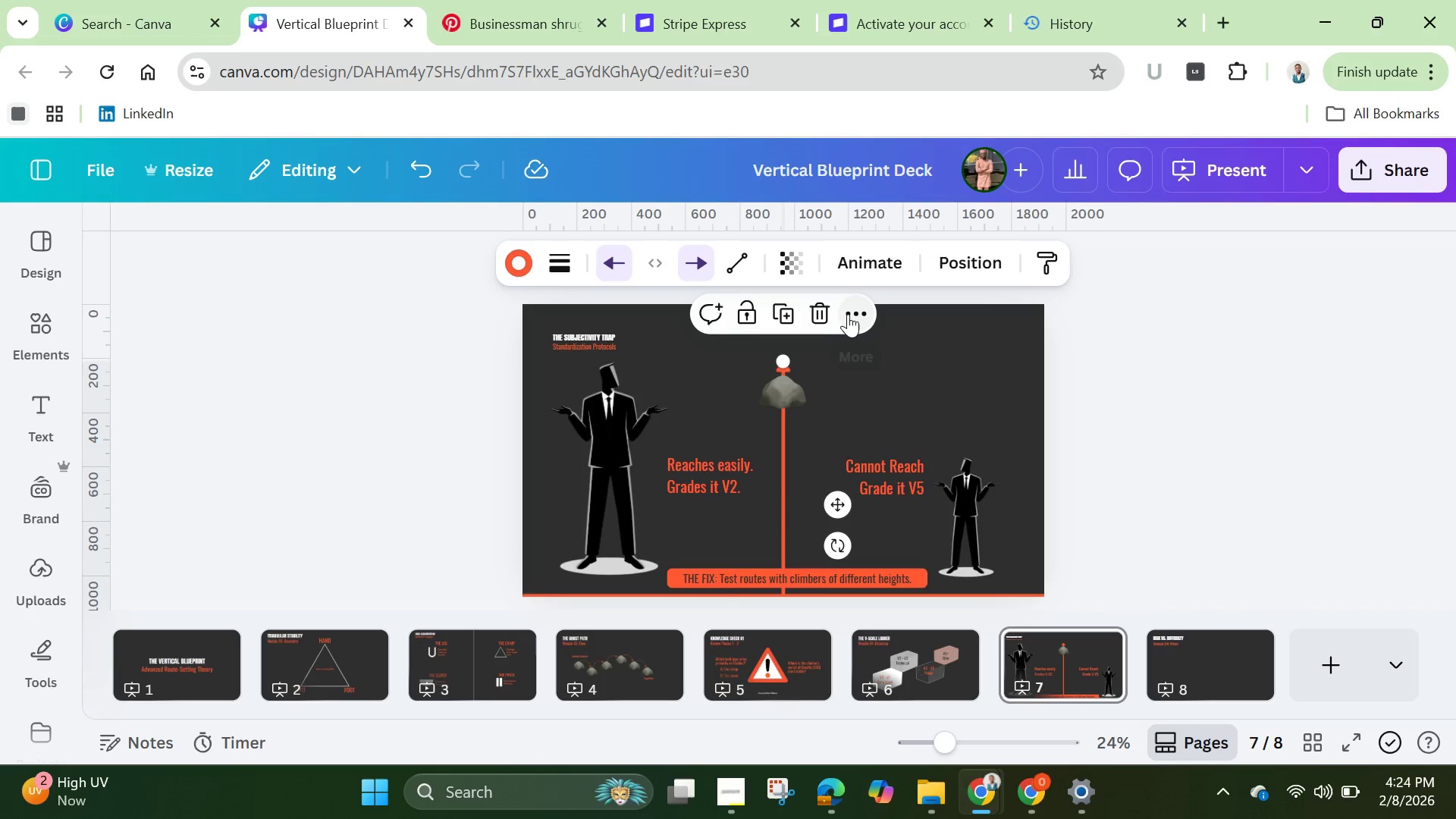 
left_click([849, 312])
 